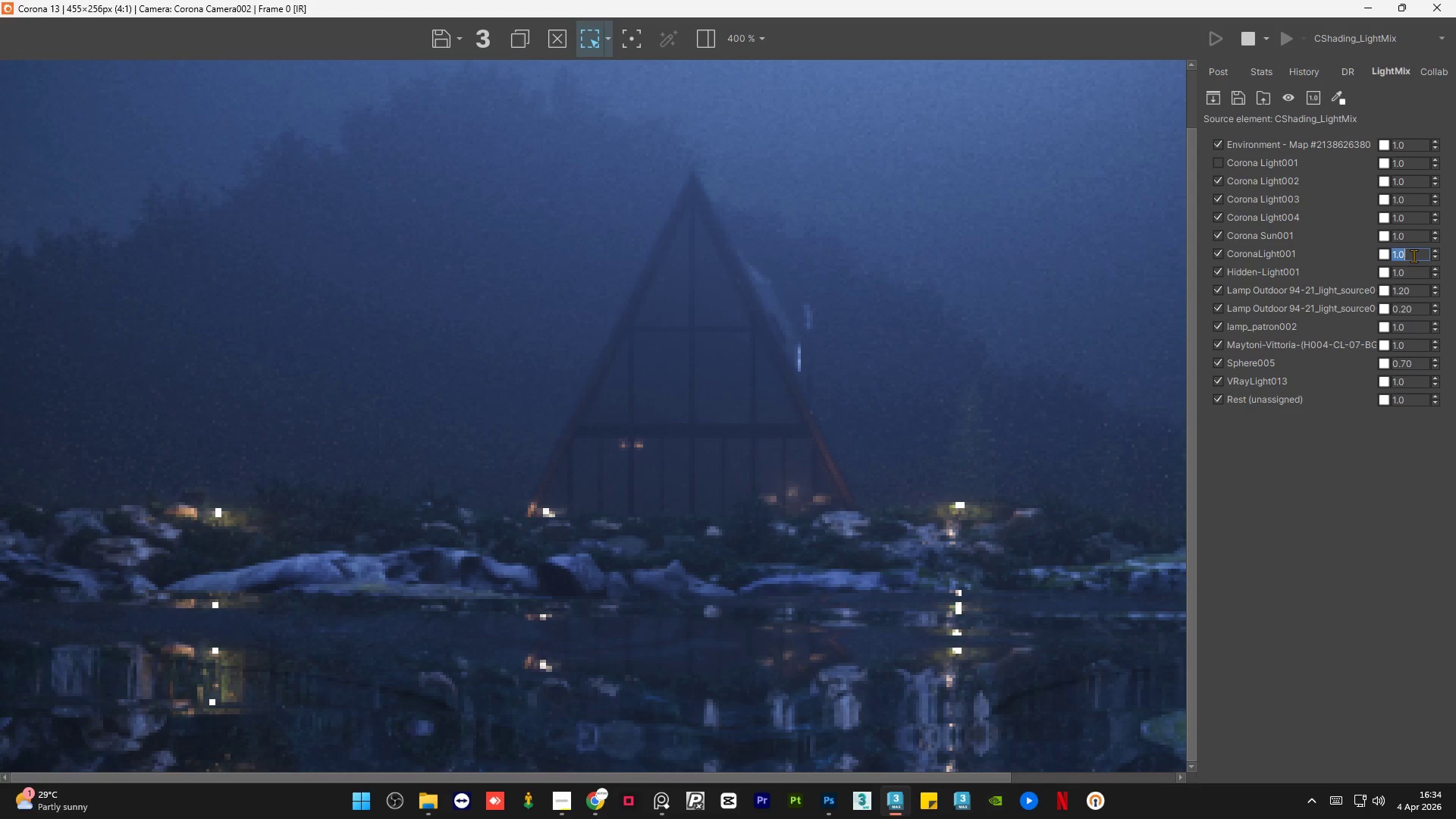 
key(Numpad1)
 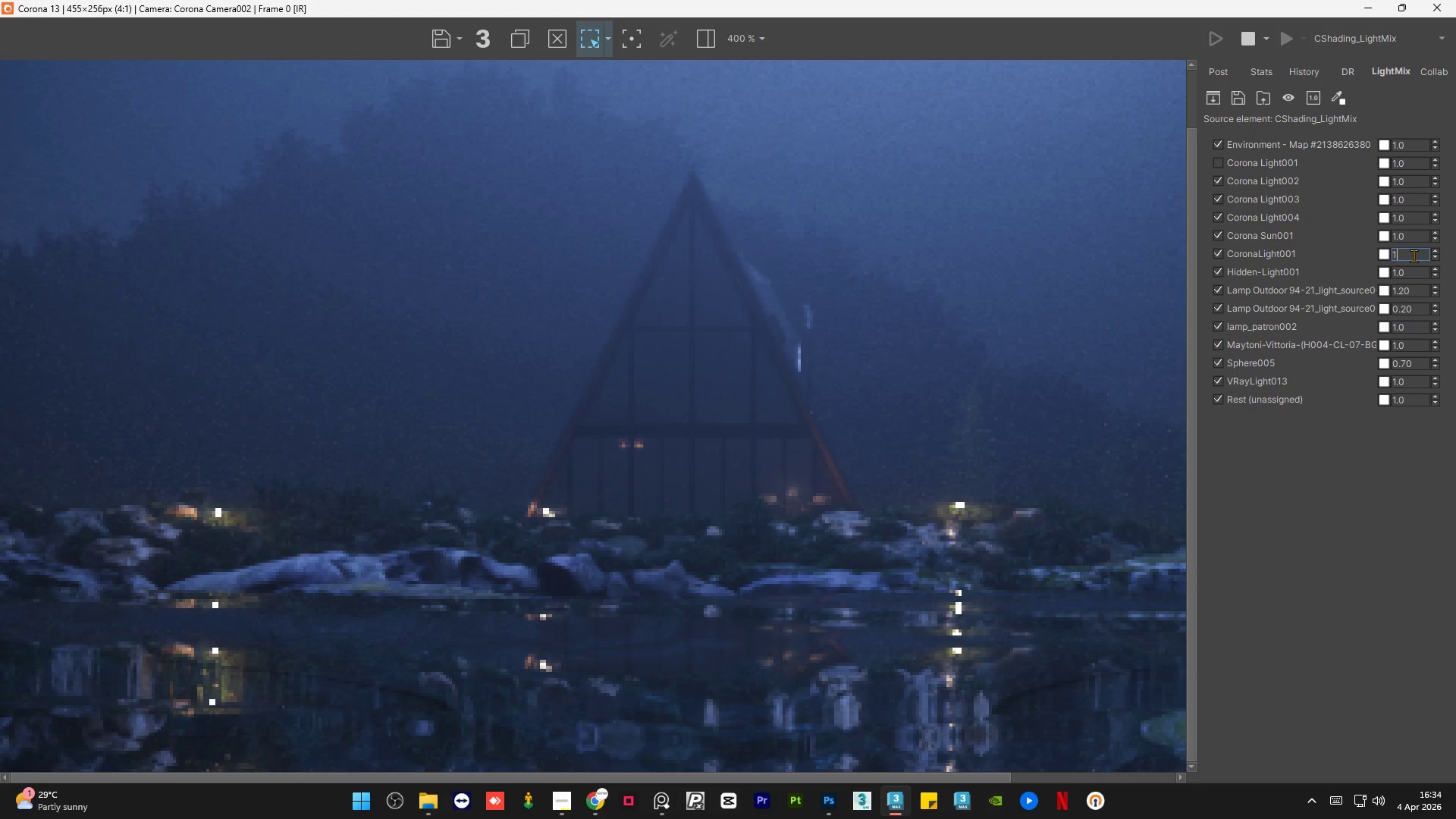 
key(Numpad0)
 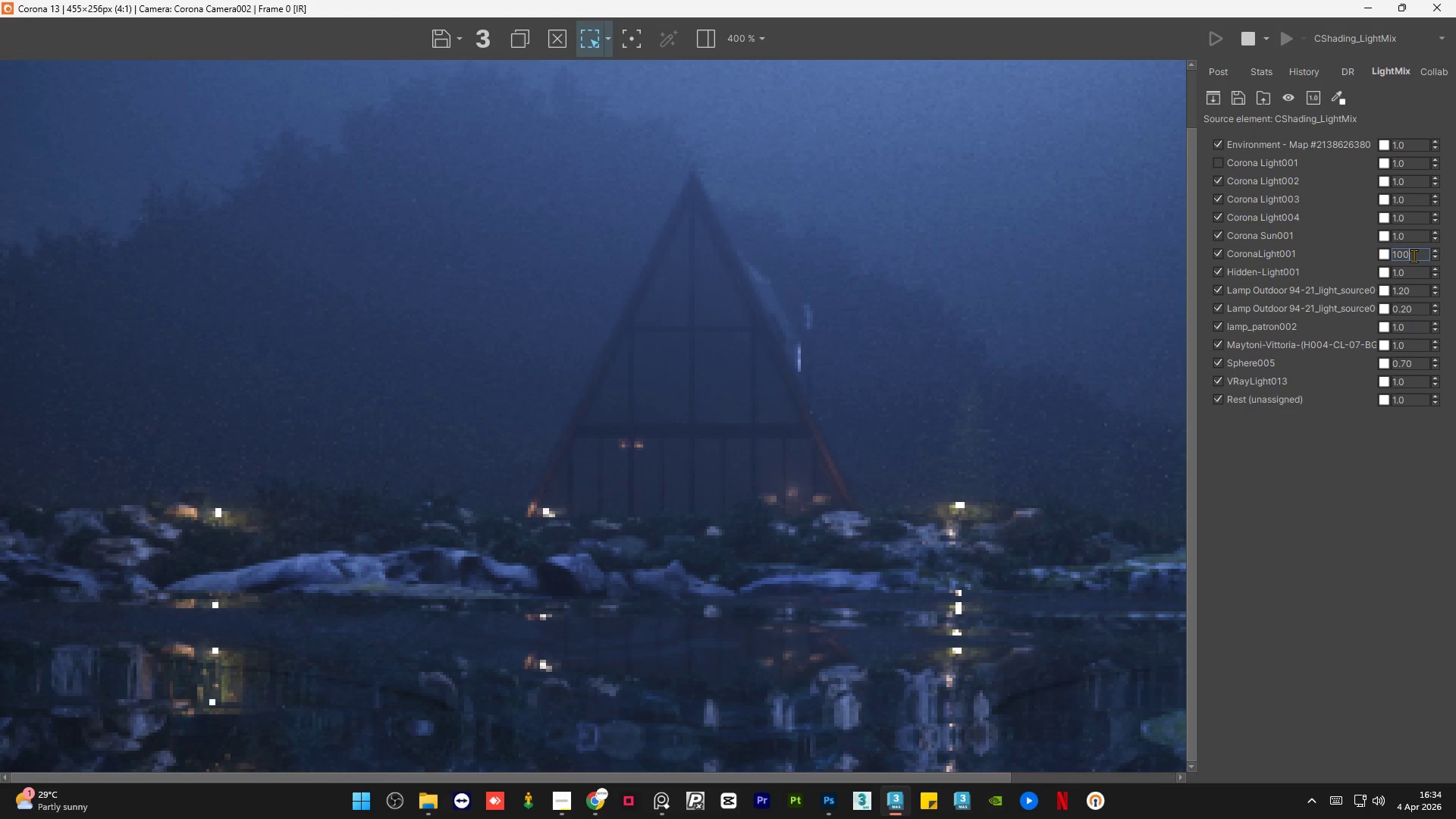 
key(Numpad0)
 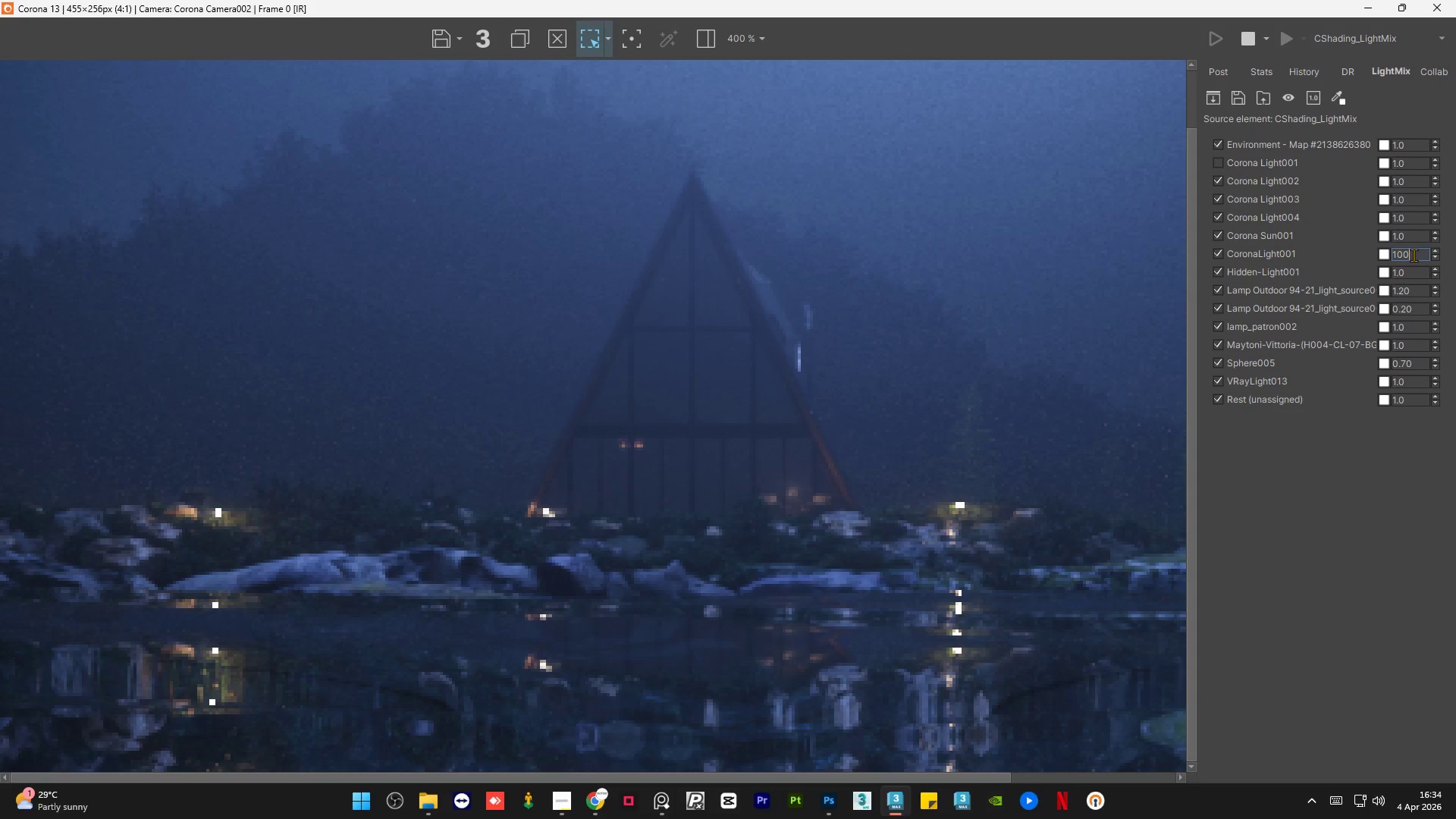 
key(NumpadEnter)
 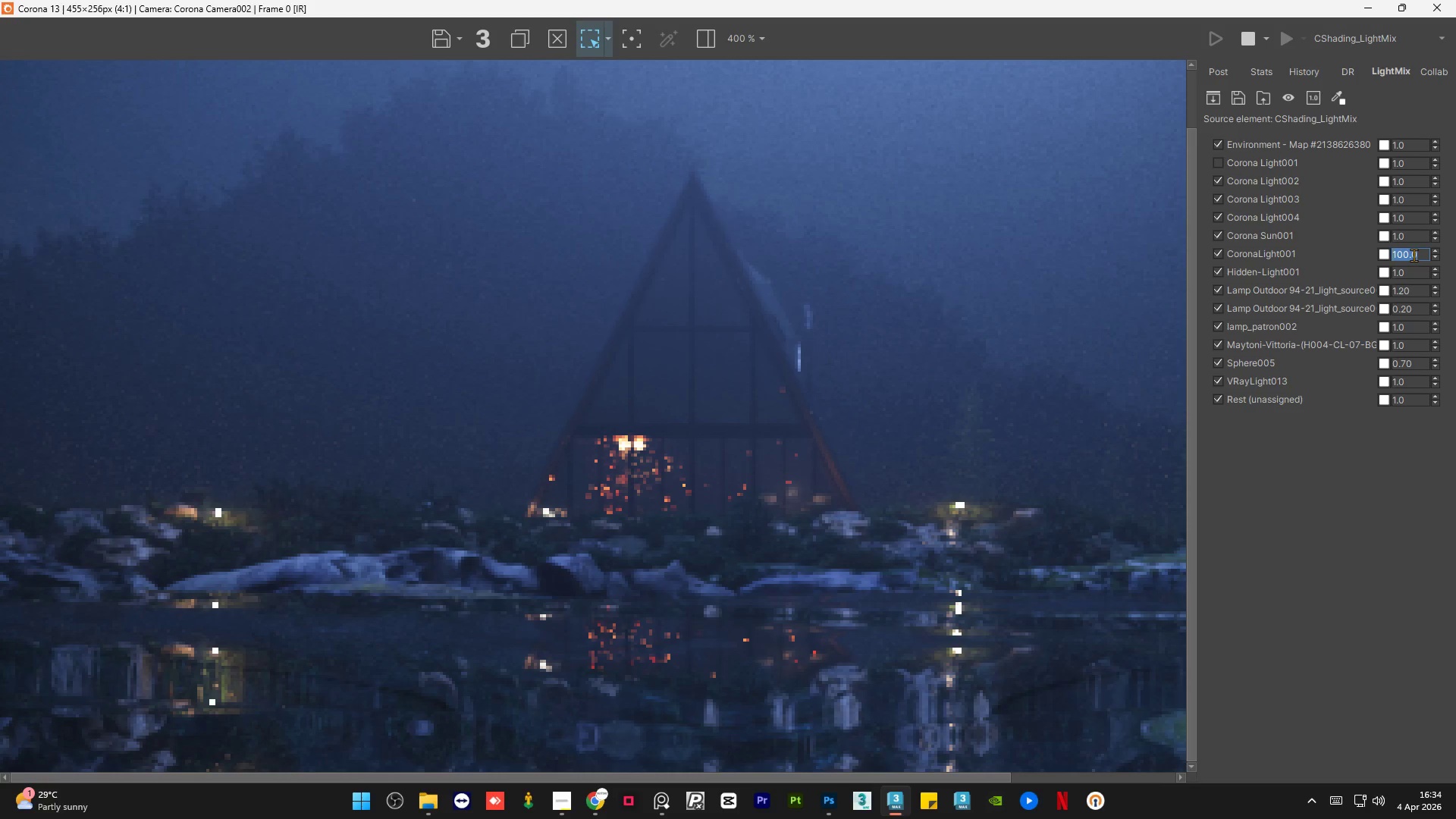 
key(Numpad1)
 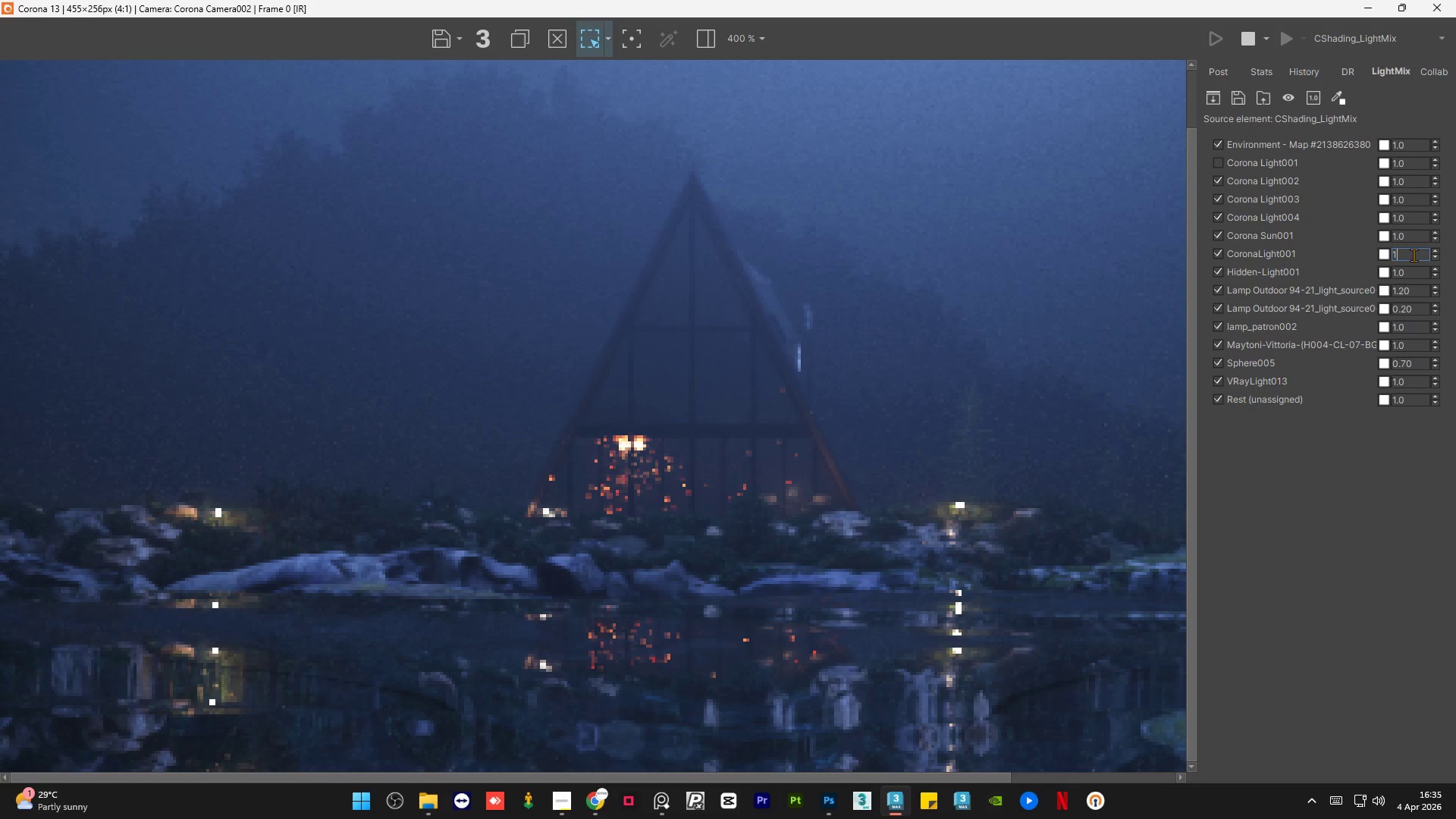 
key(NumpadEnter)
 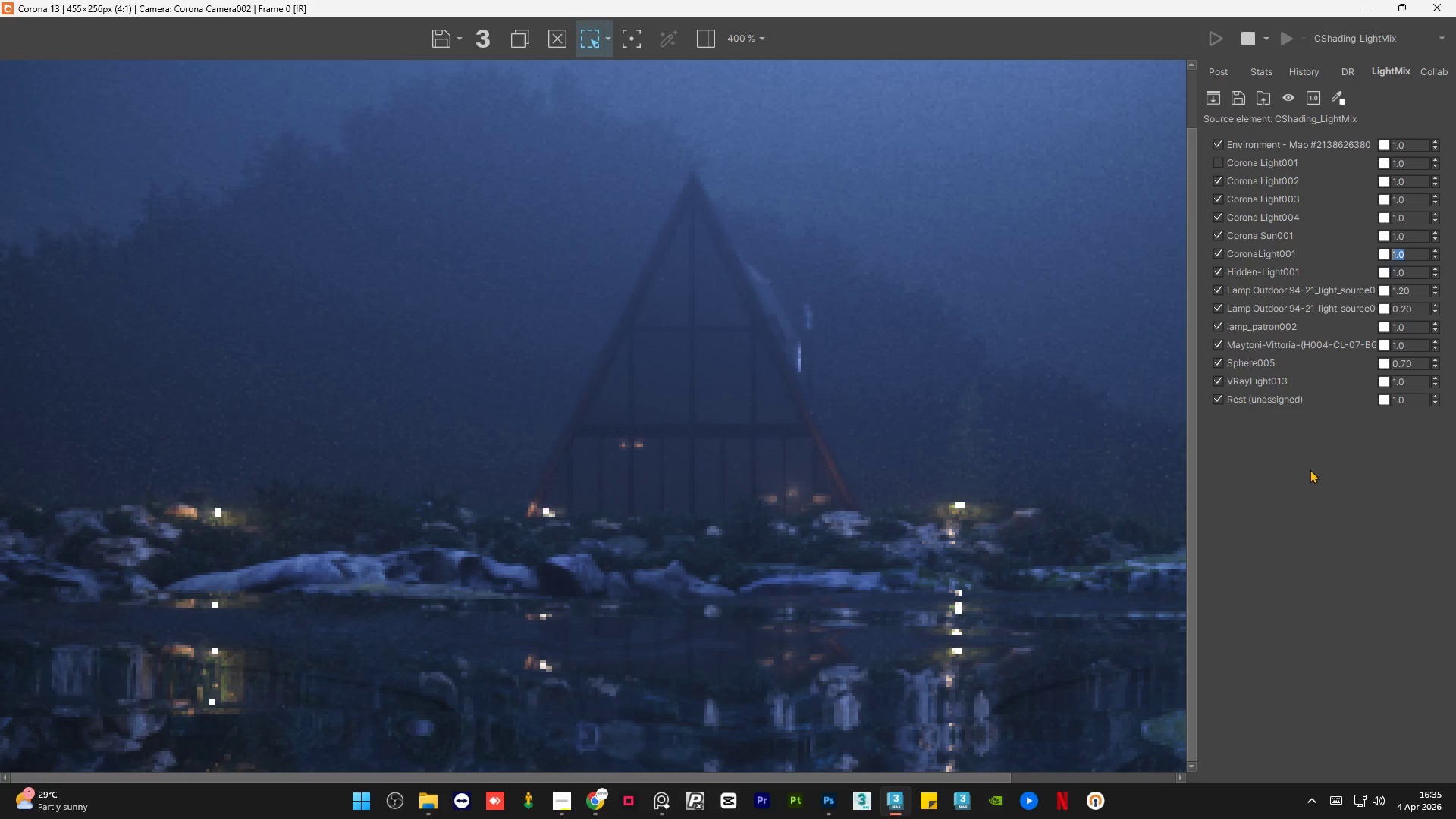 
left_click([1310, 473])
 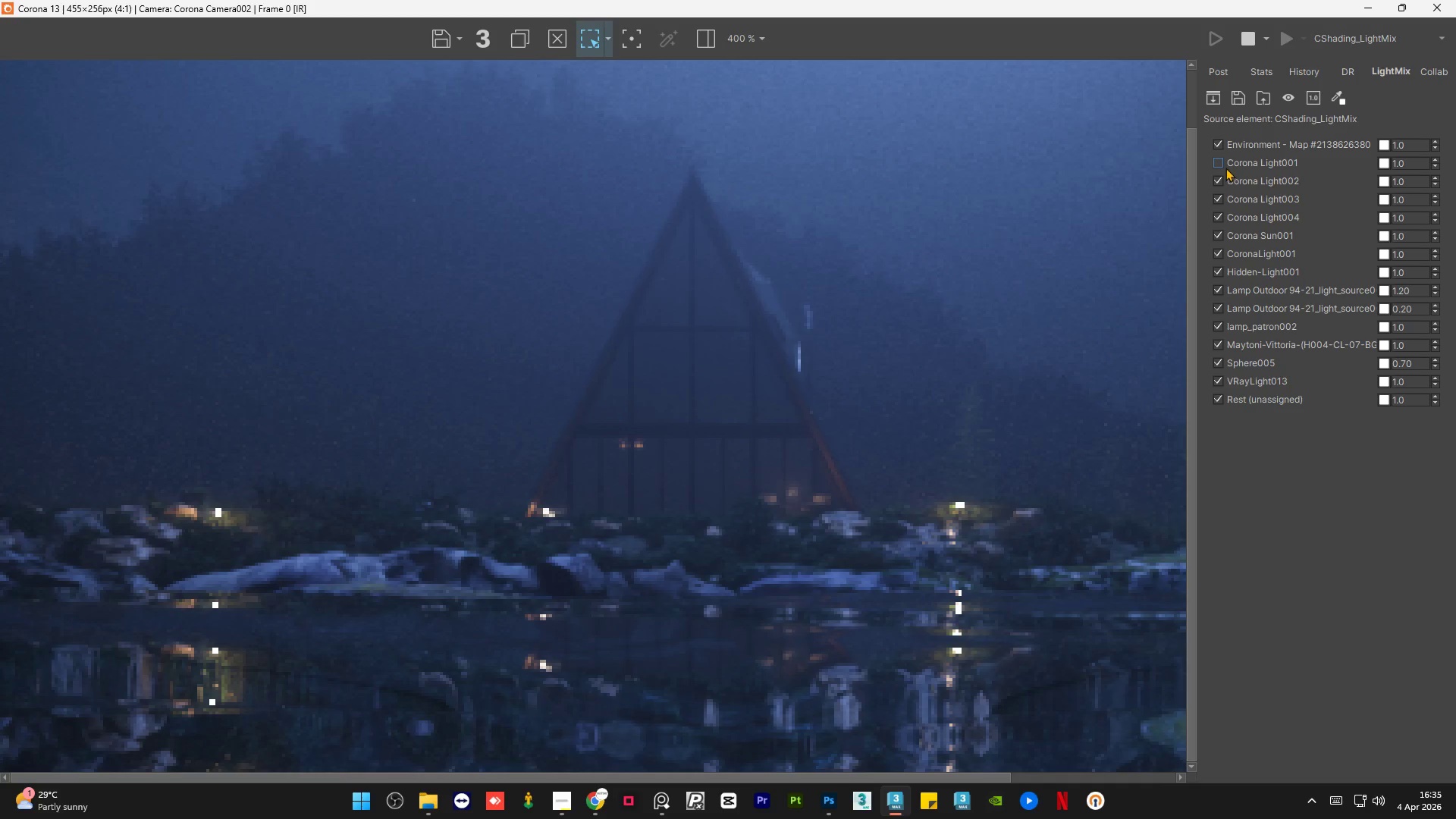 
left_click([1224, 166])
 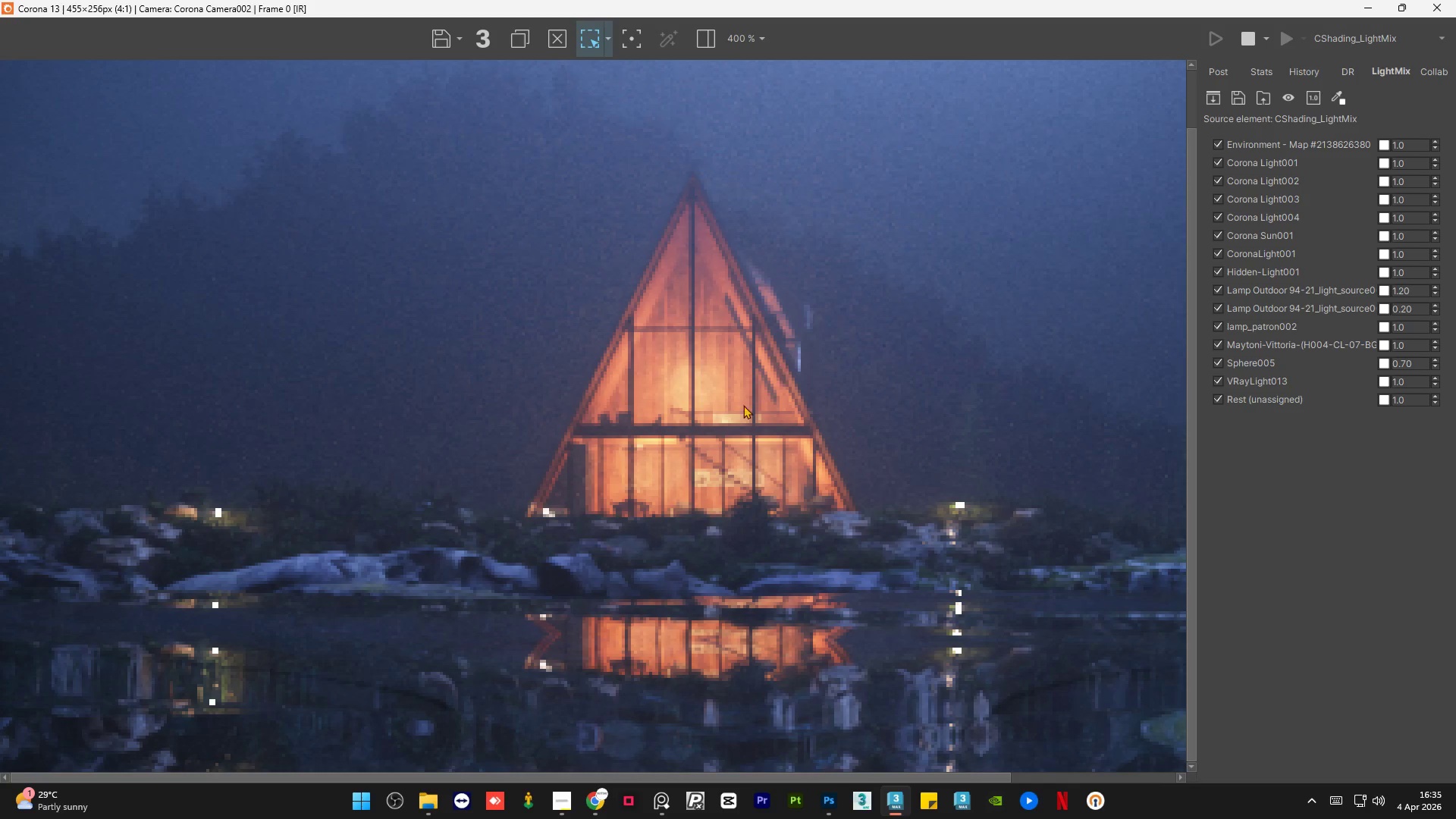 
scroll: coordinate [740, 407], scroll_direction: down, amount: 1.0
 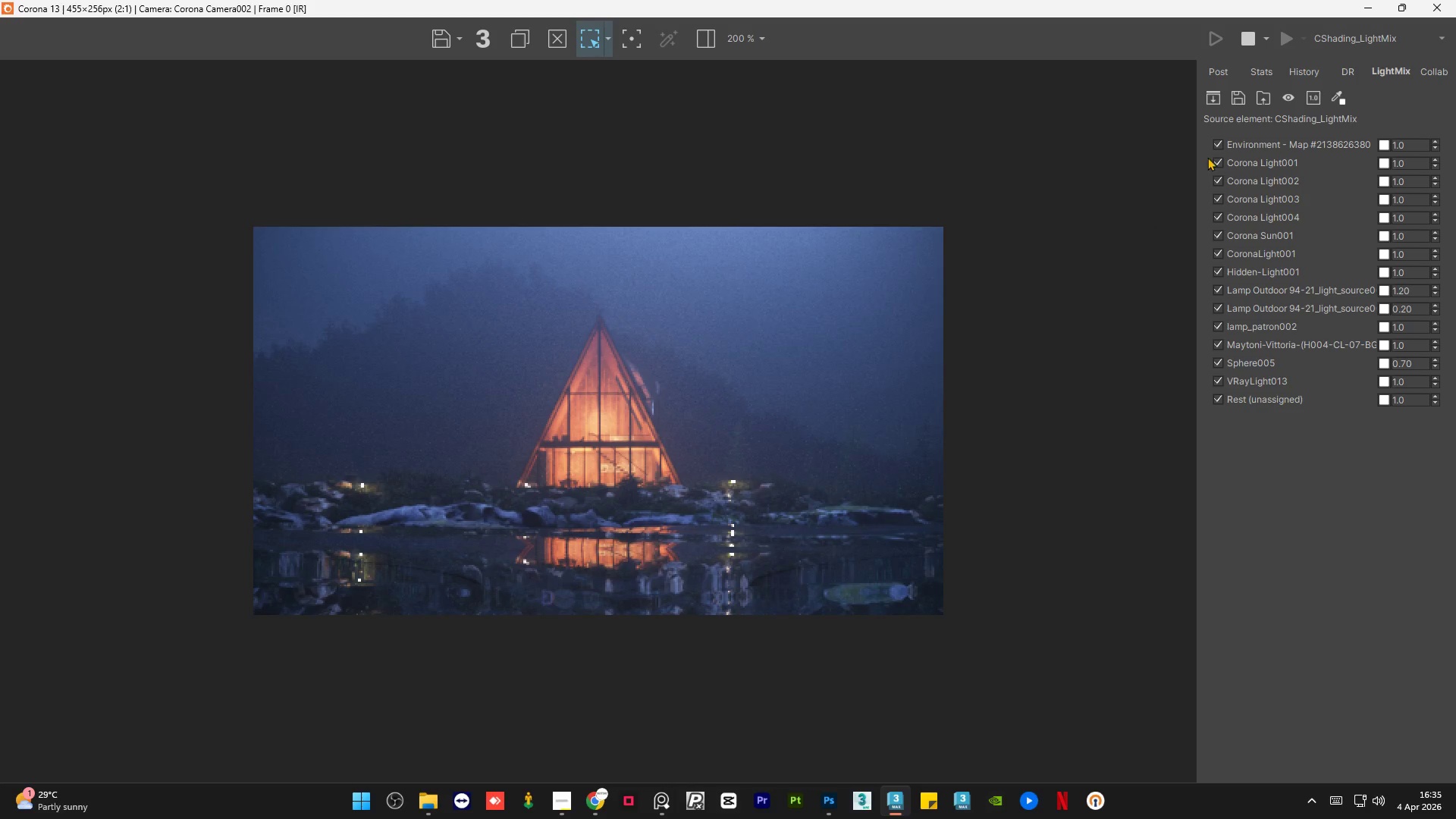 
left_click([1218, 143])
 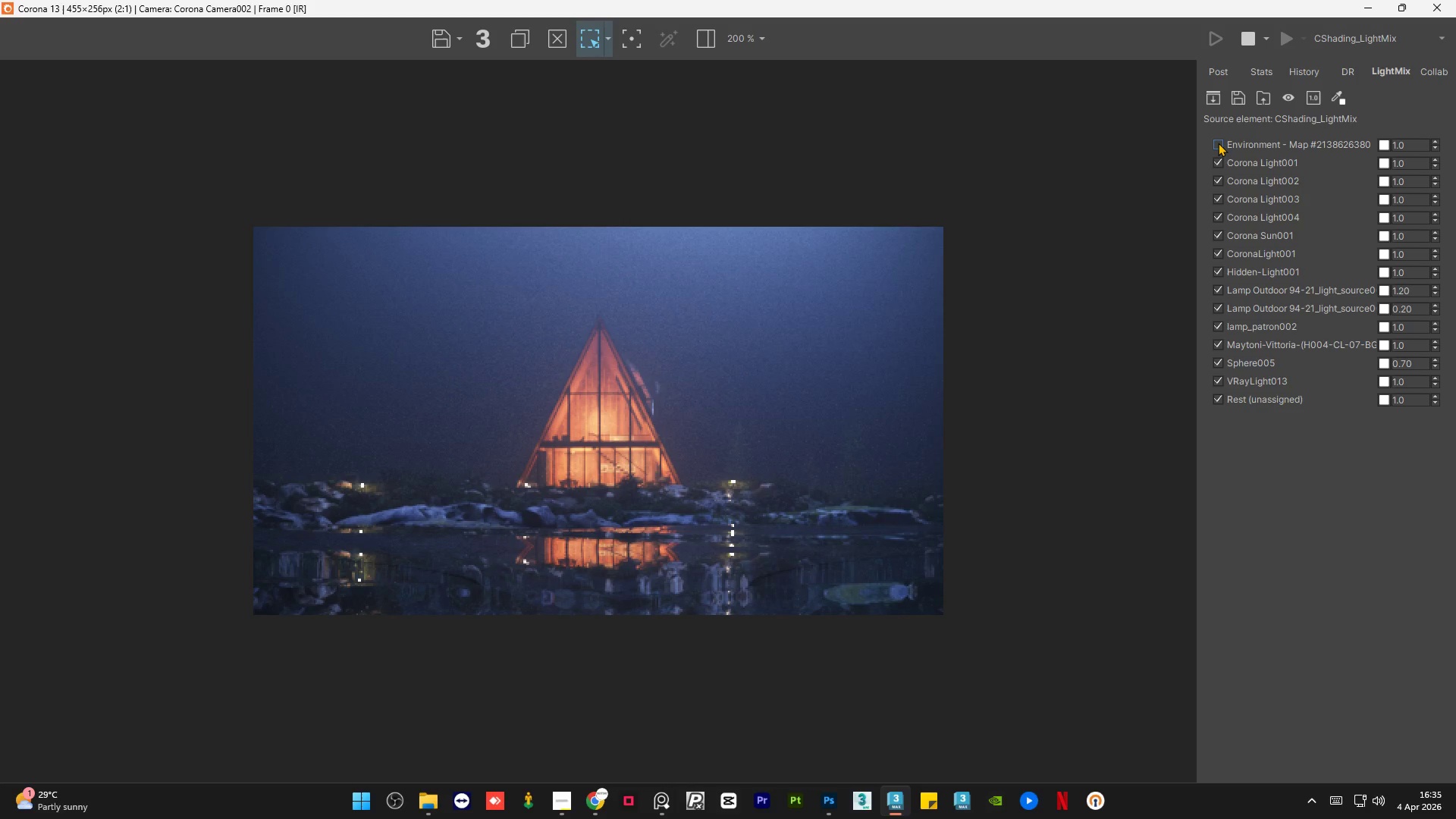 
left_click([1218, 143])
 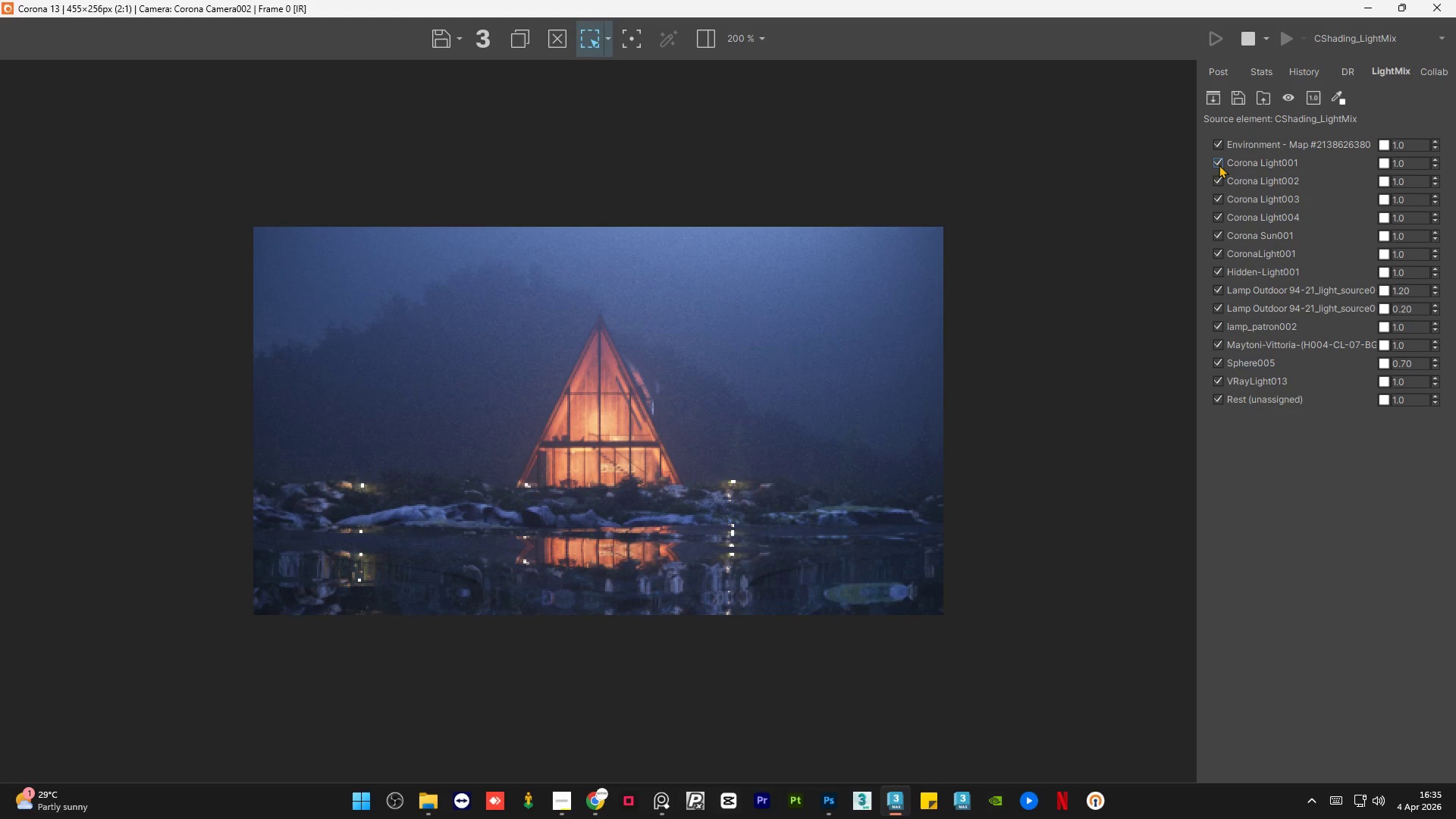 
left_click([1219, 162])
 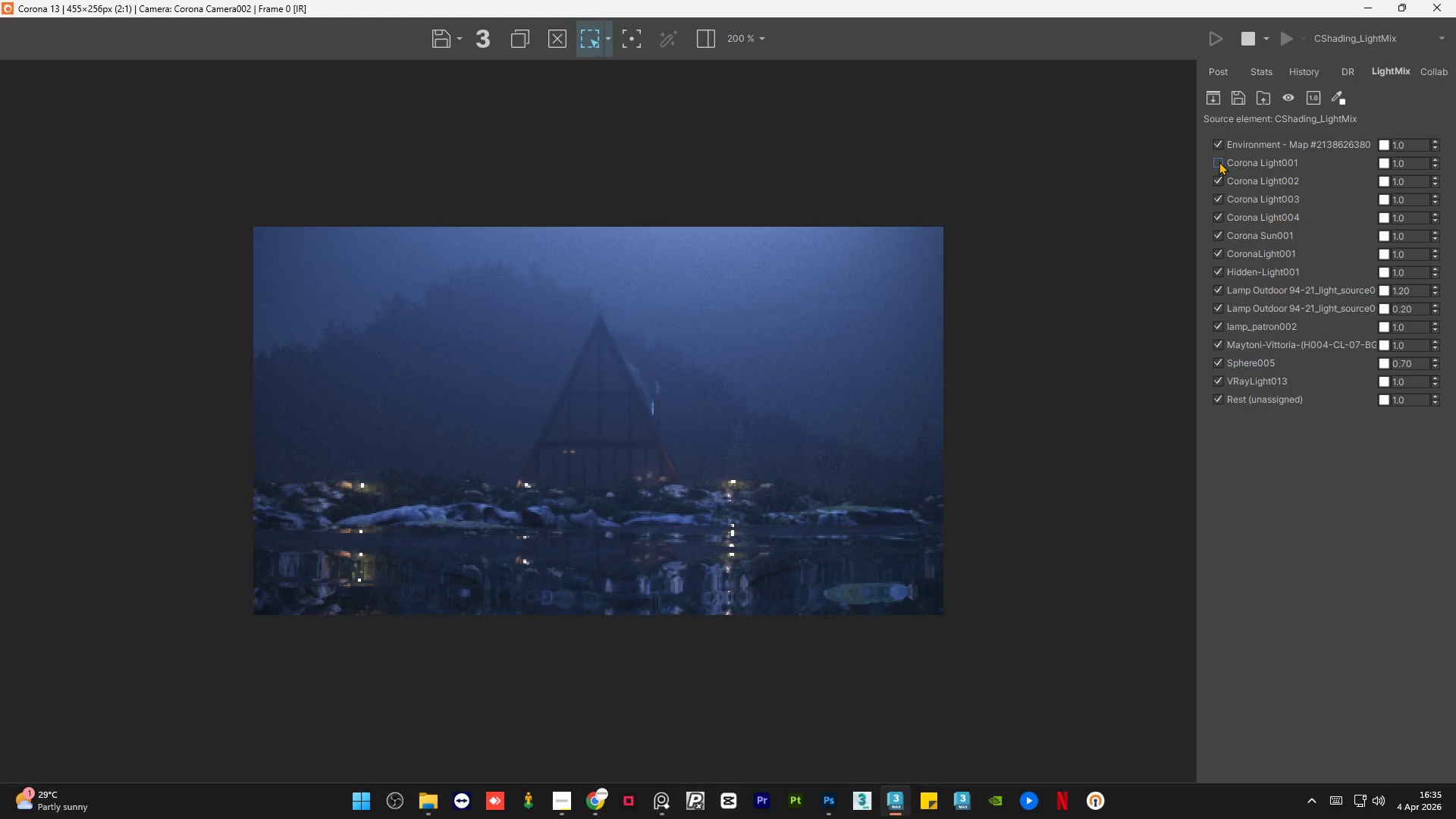 
left_click([1219, 162])
 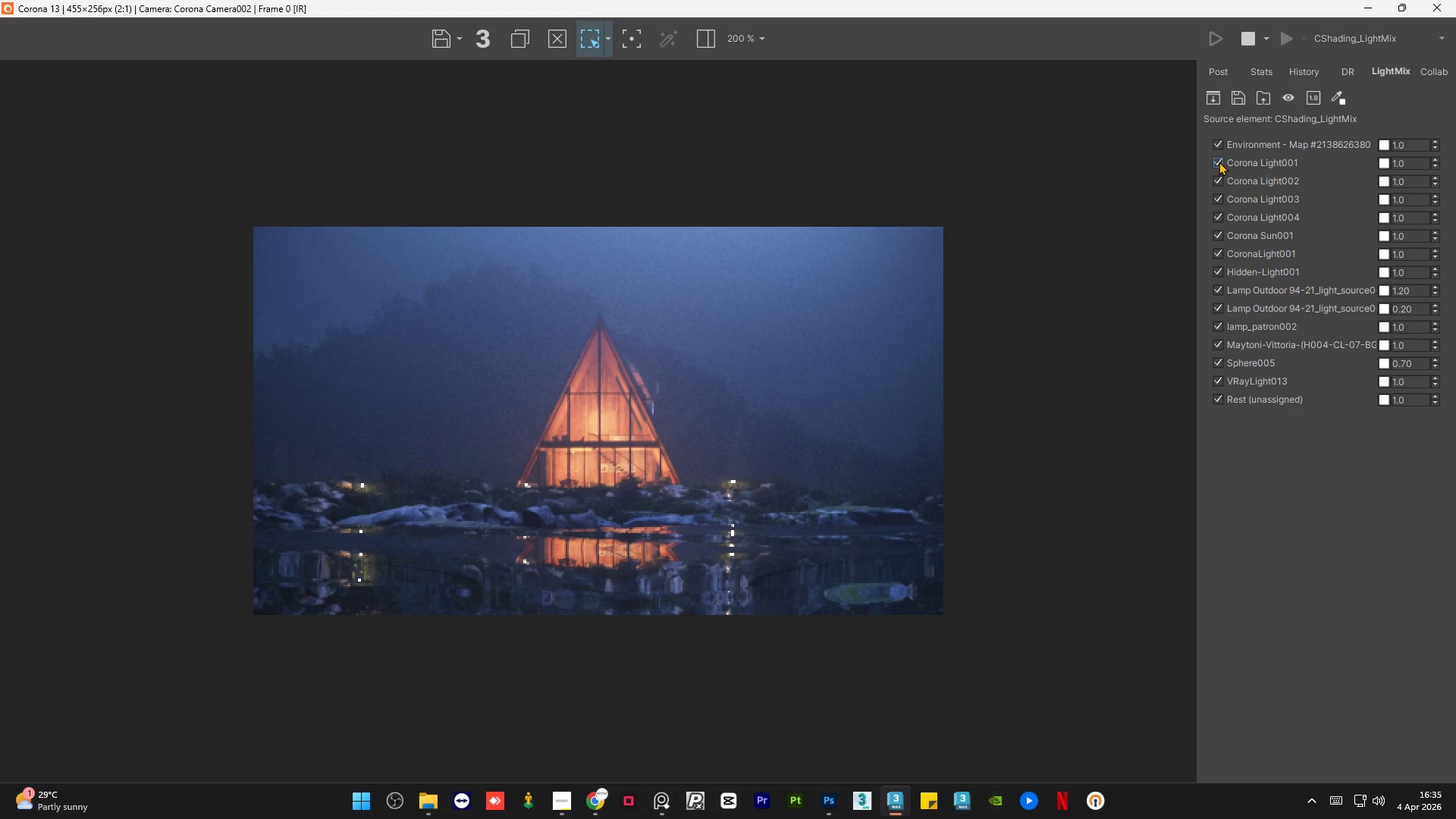 
left_click([1219, 162])
 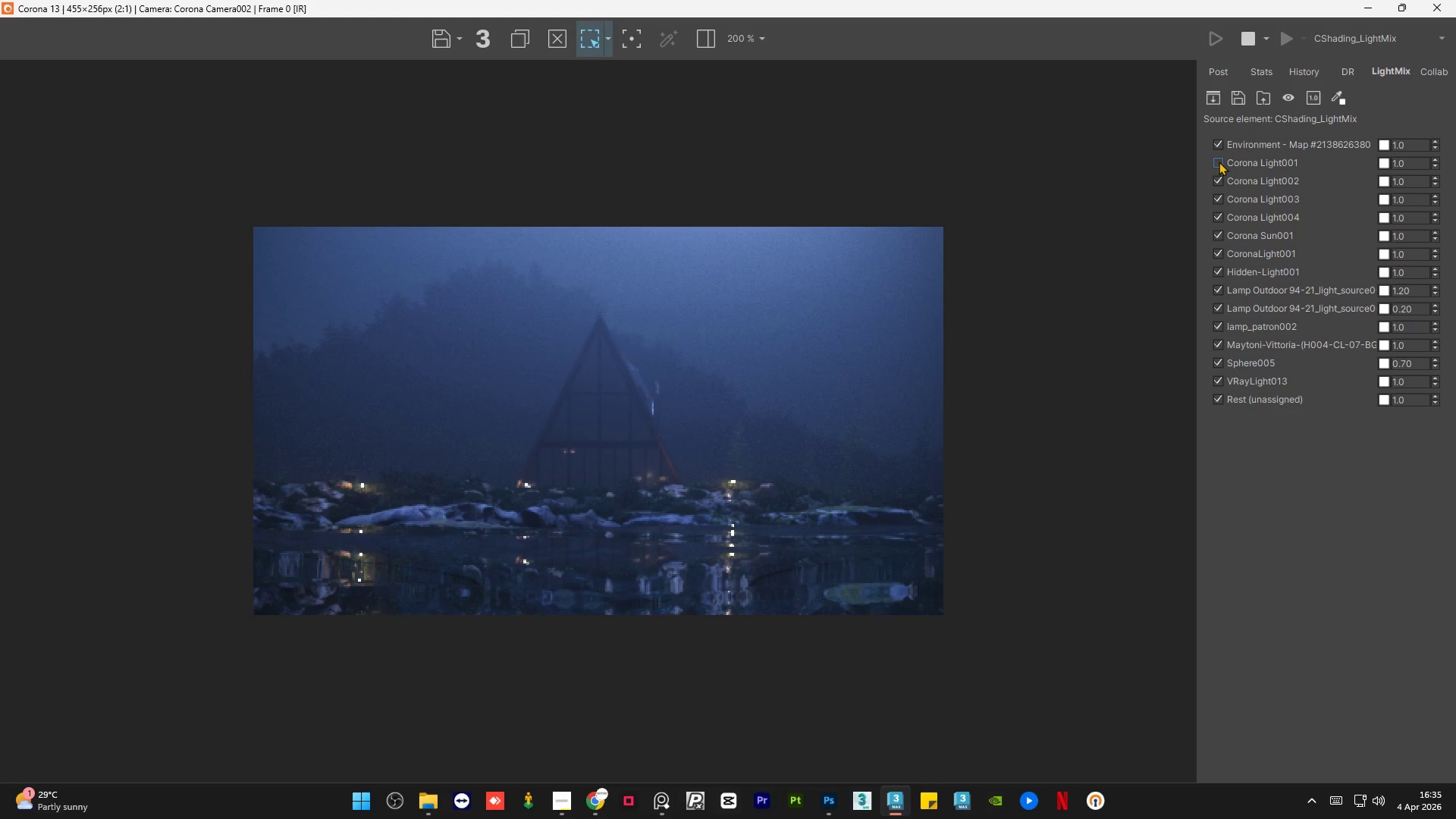 
left_click([1219, 162])
 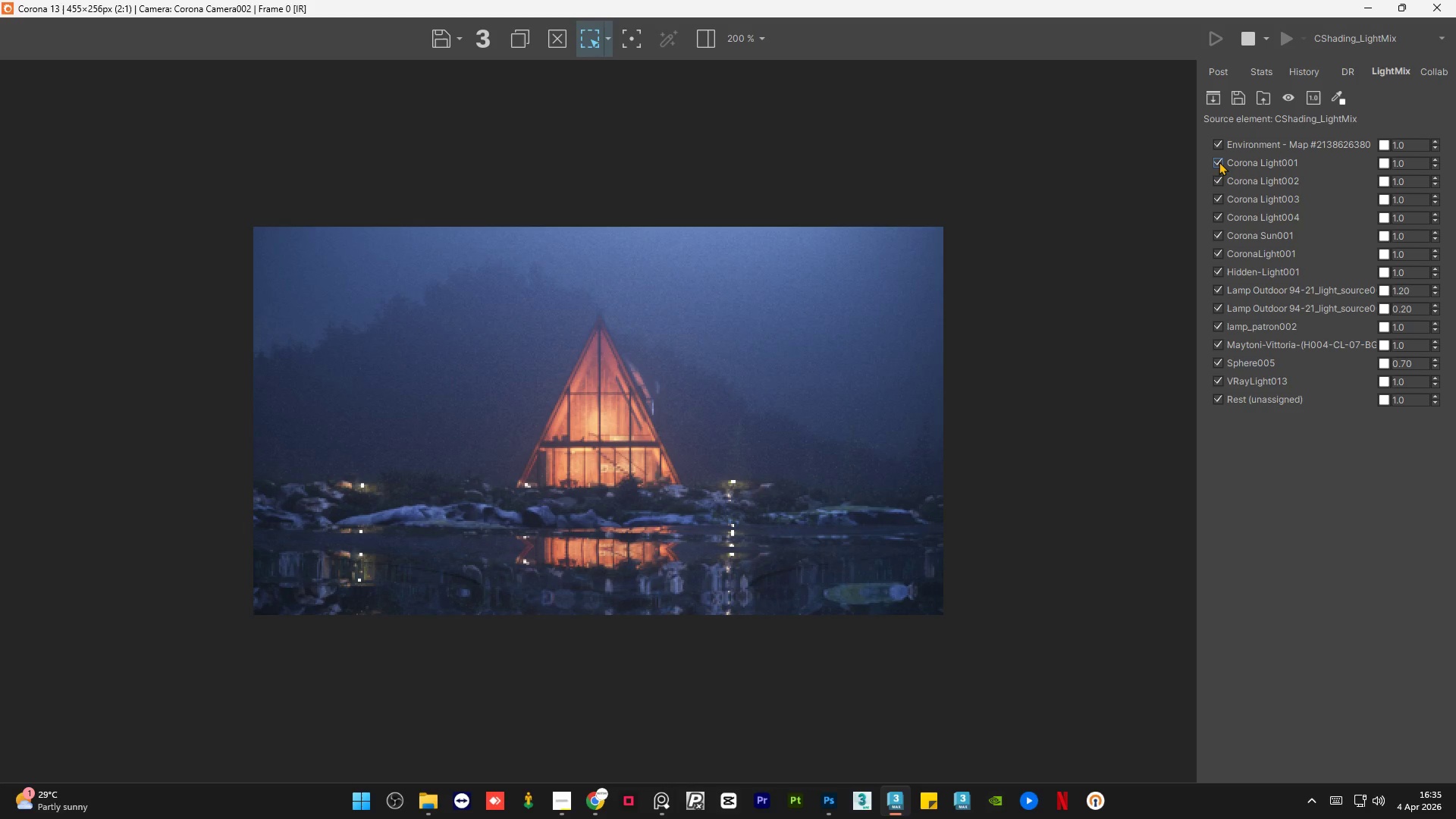 
left_click([1219, 162])
 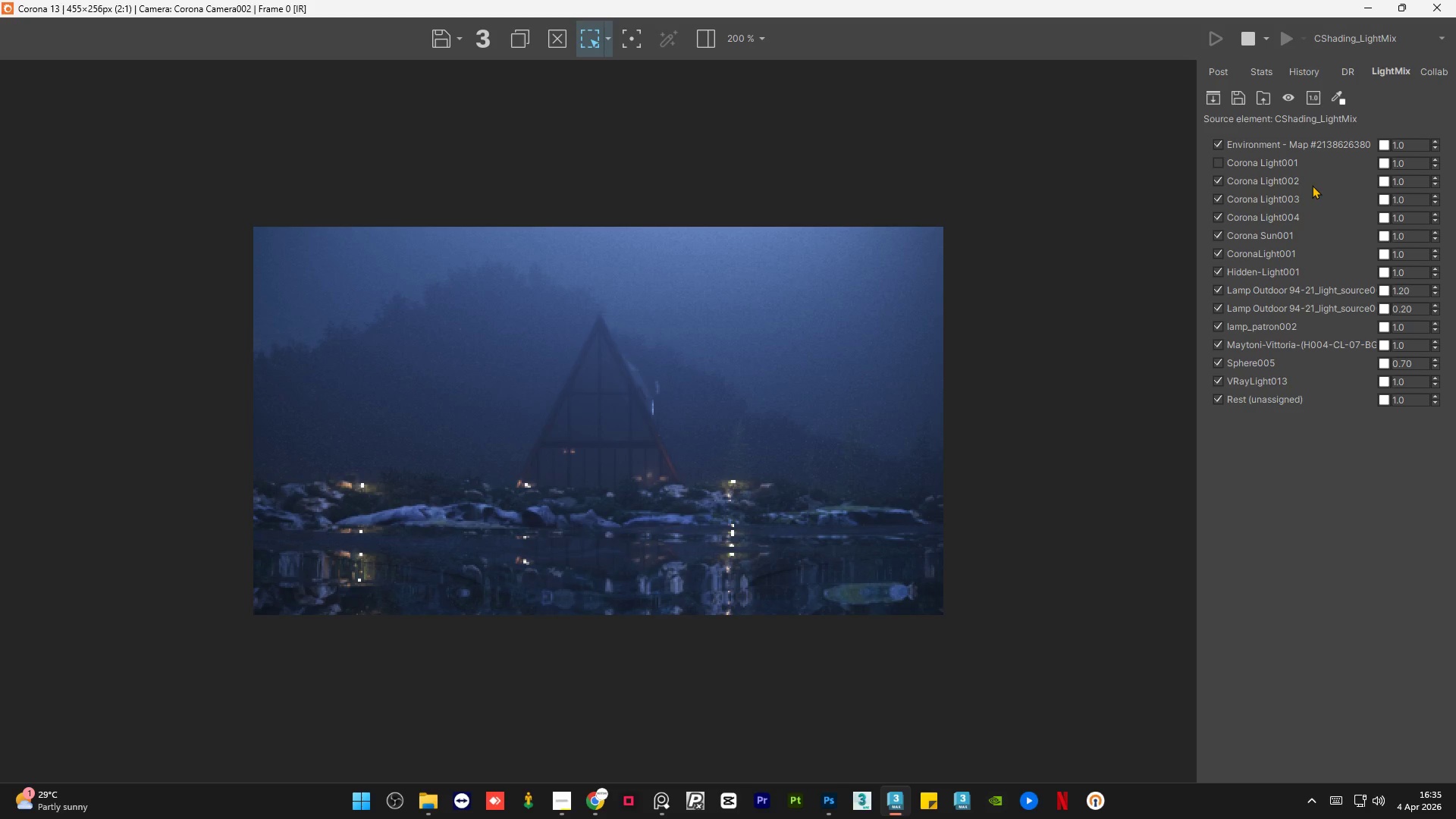 
left_click([1269, 462])
 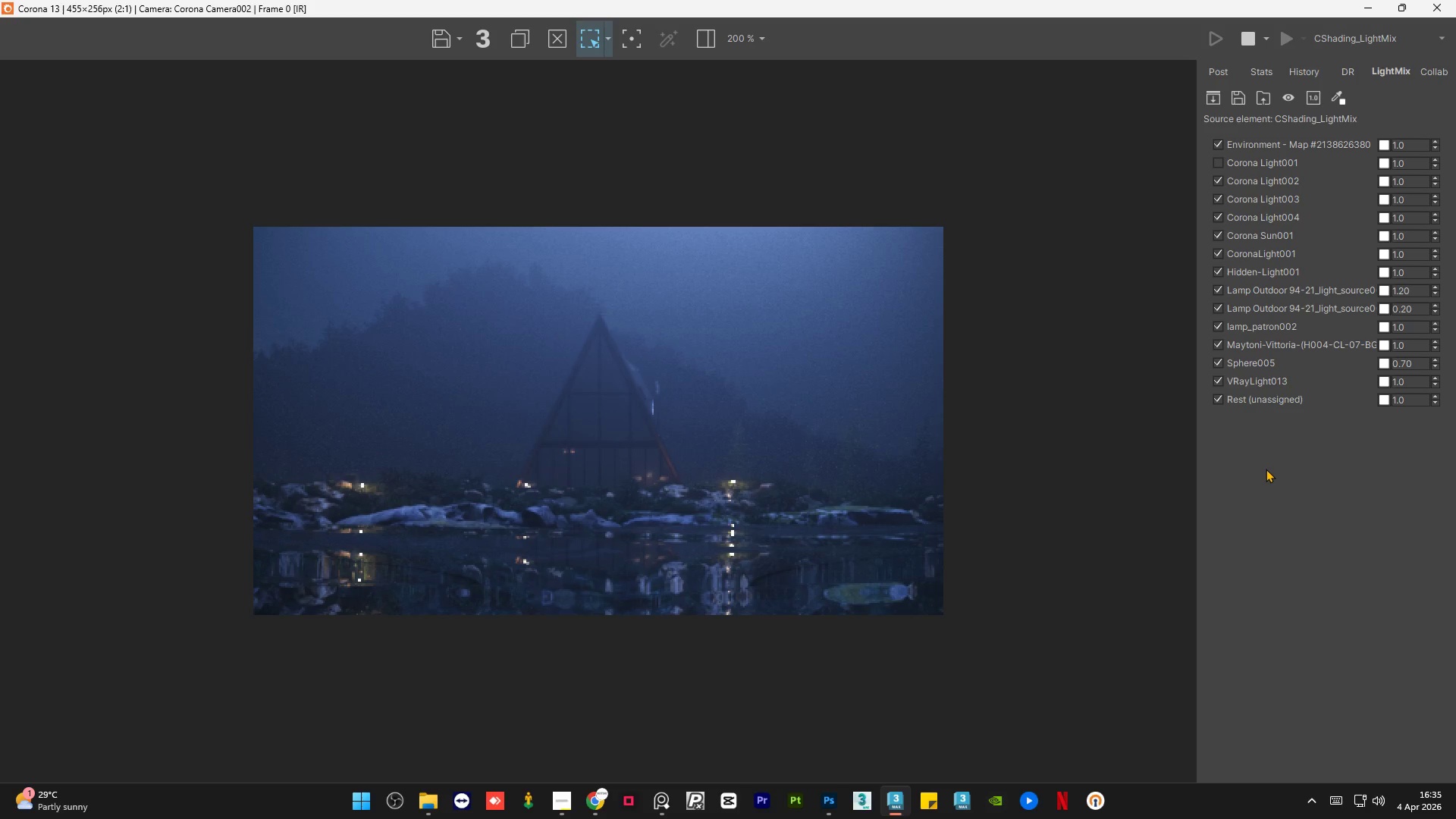 
double_click([1266, 469])
 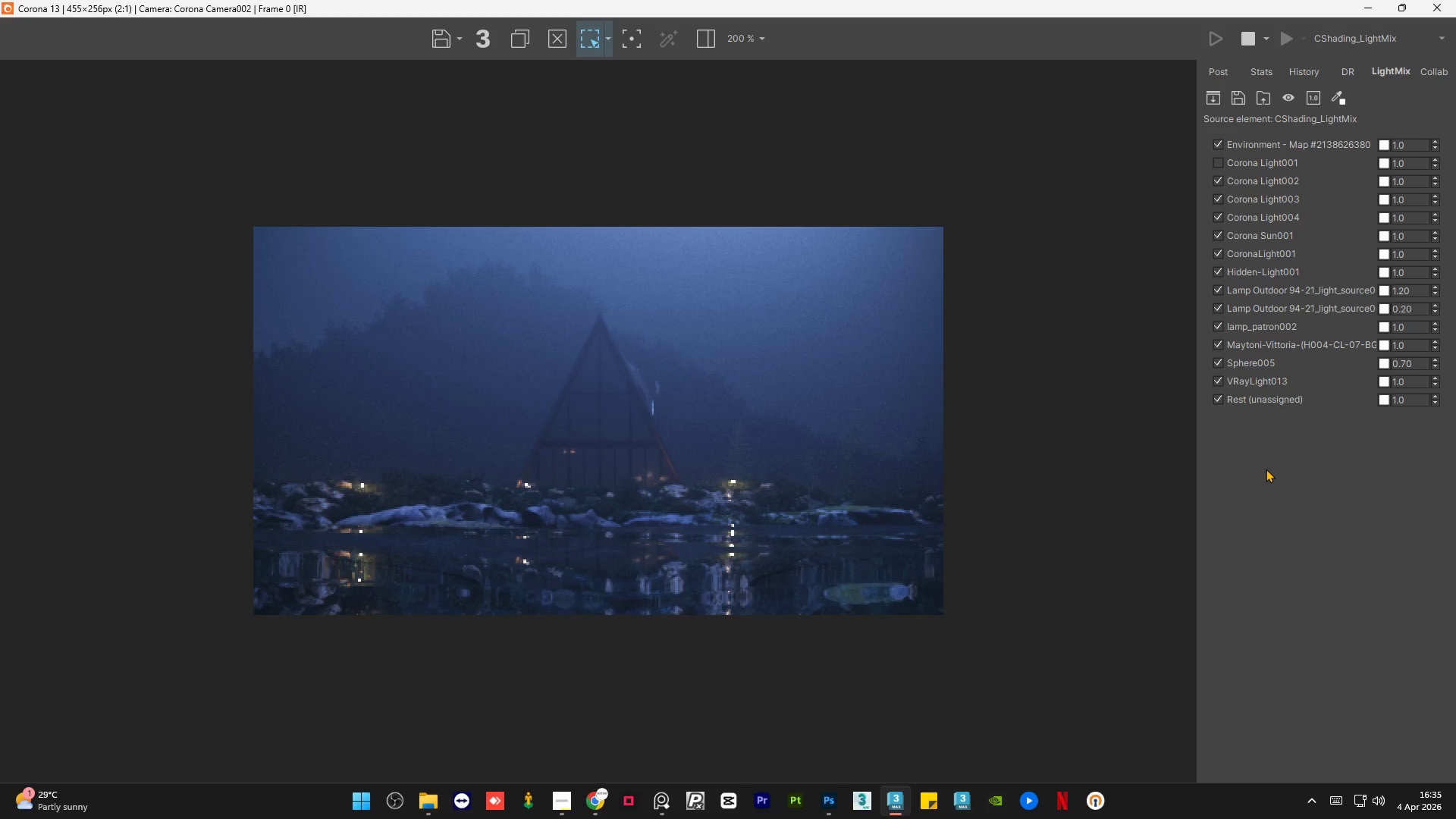 
triple_click([1266, 469])
 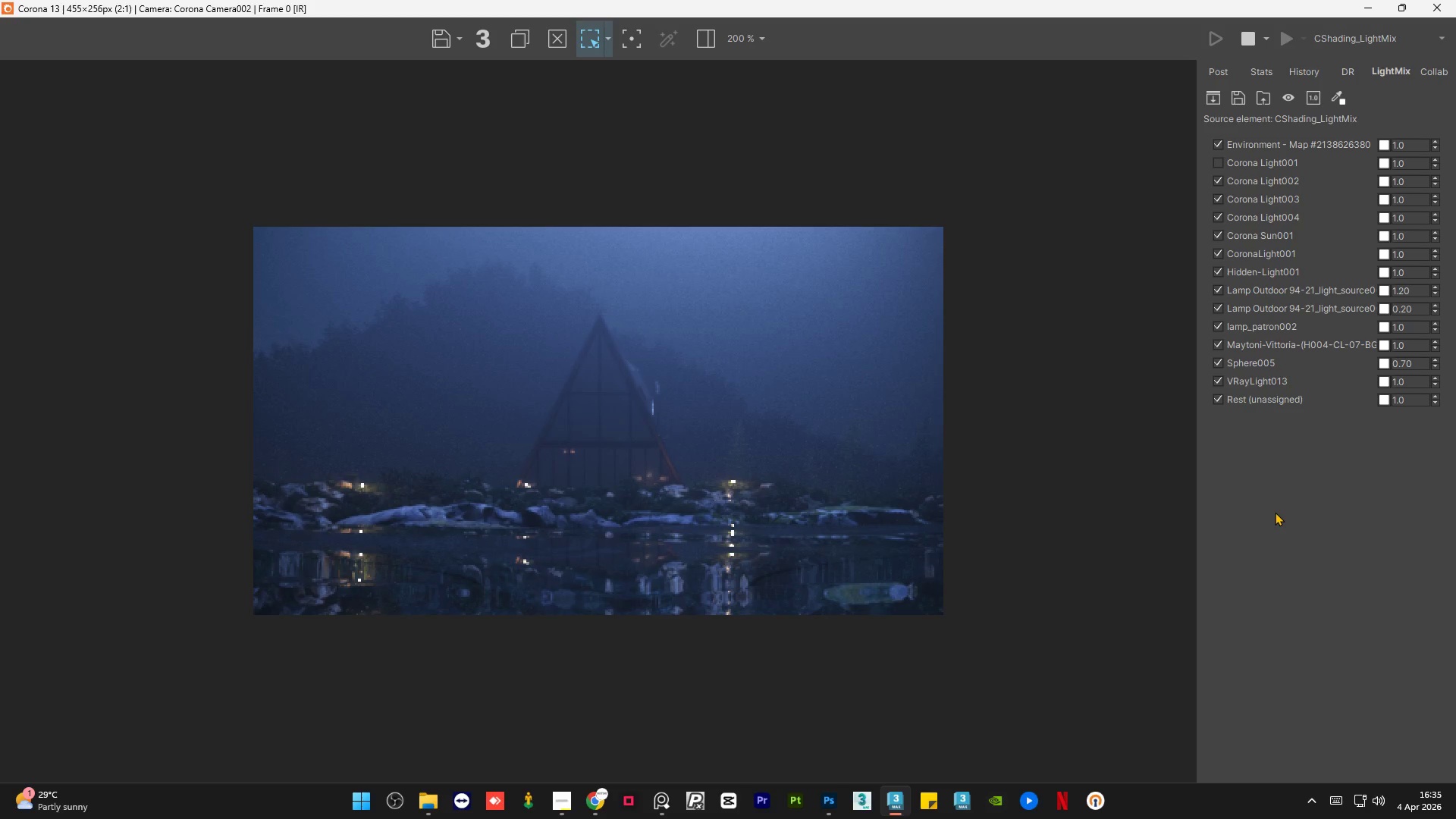 
left_click([1276, 475])
 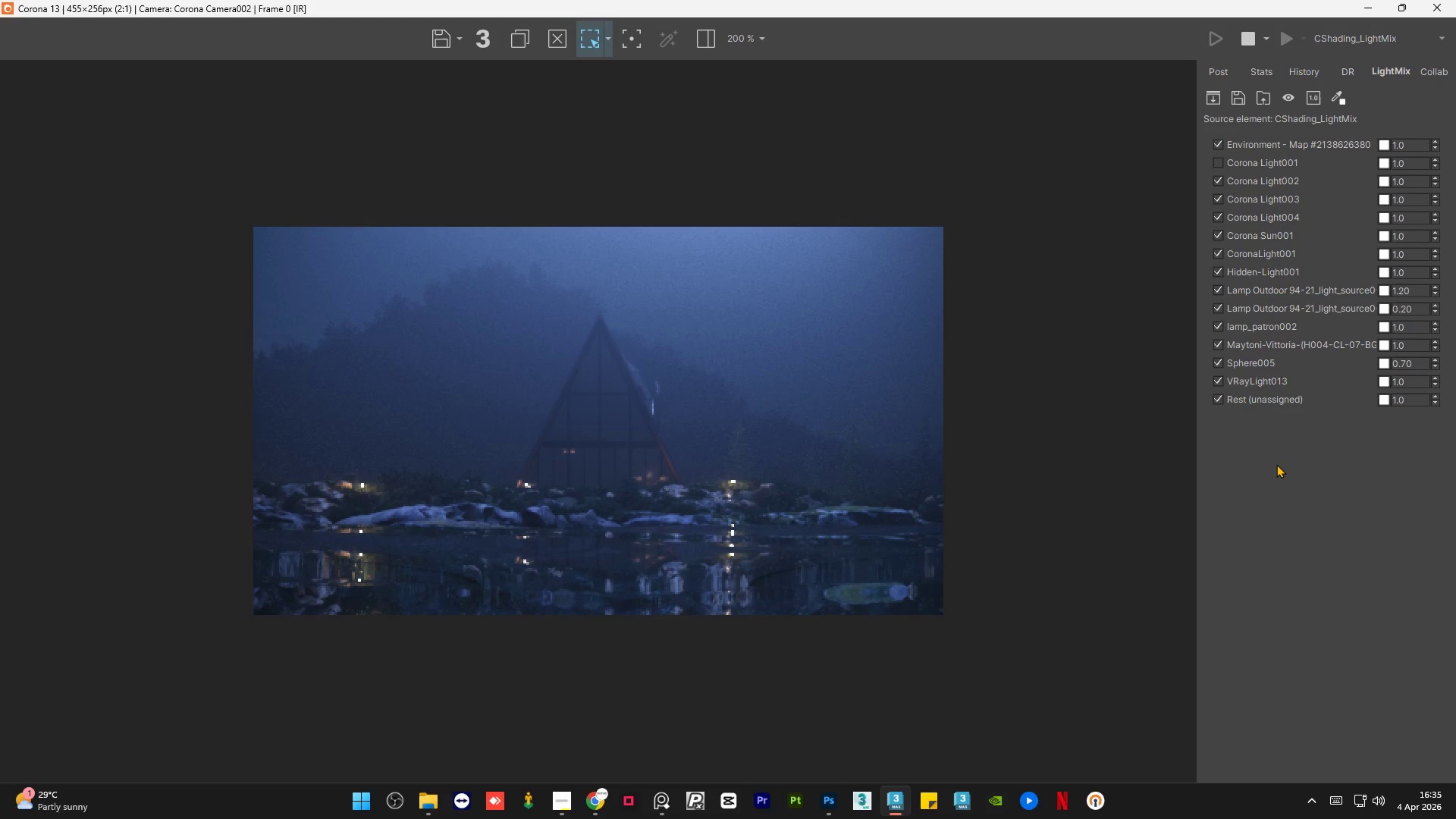 
left_click([1276, 464])
 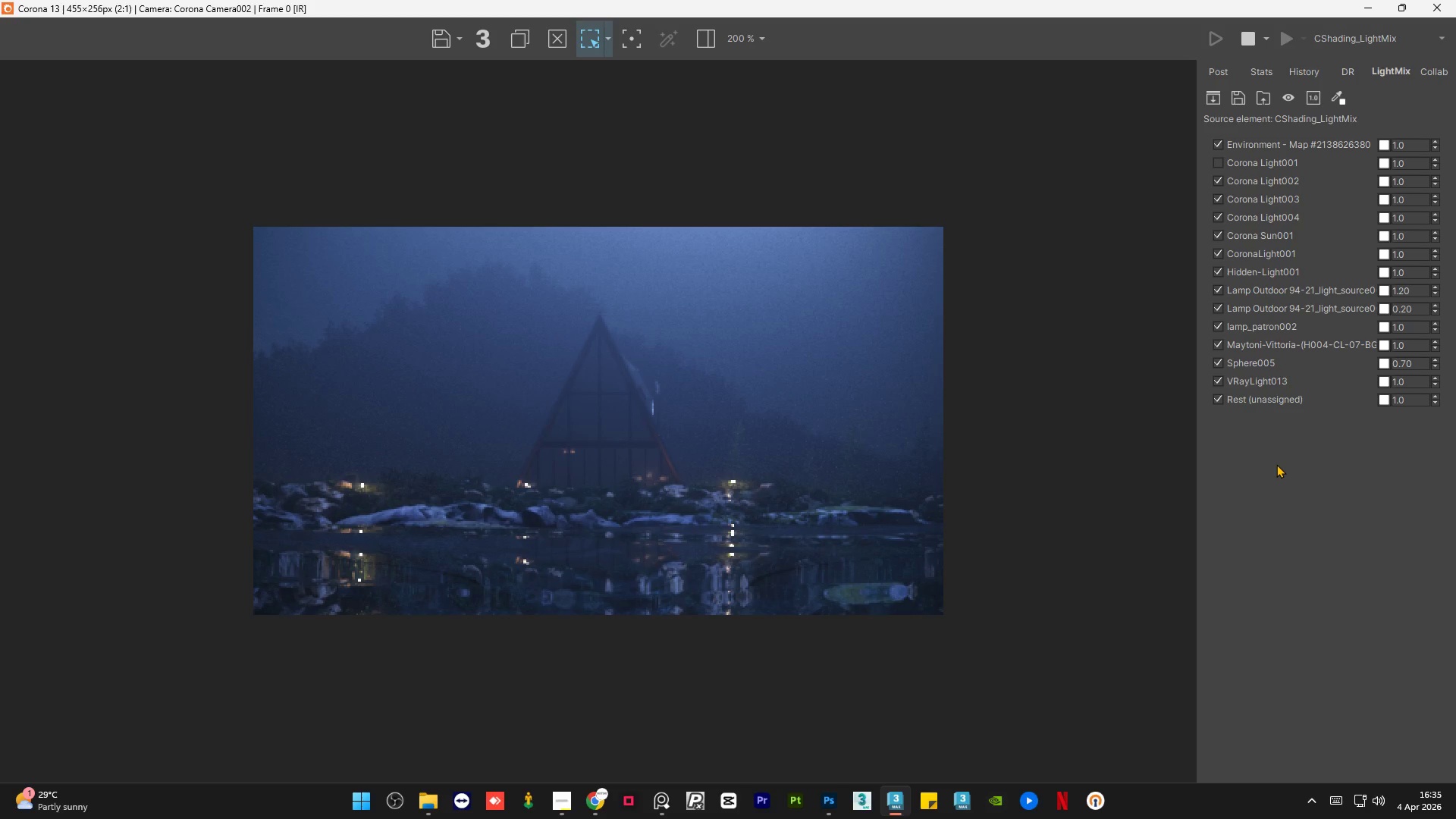 
left_click([1276, 464])
 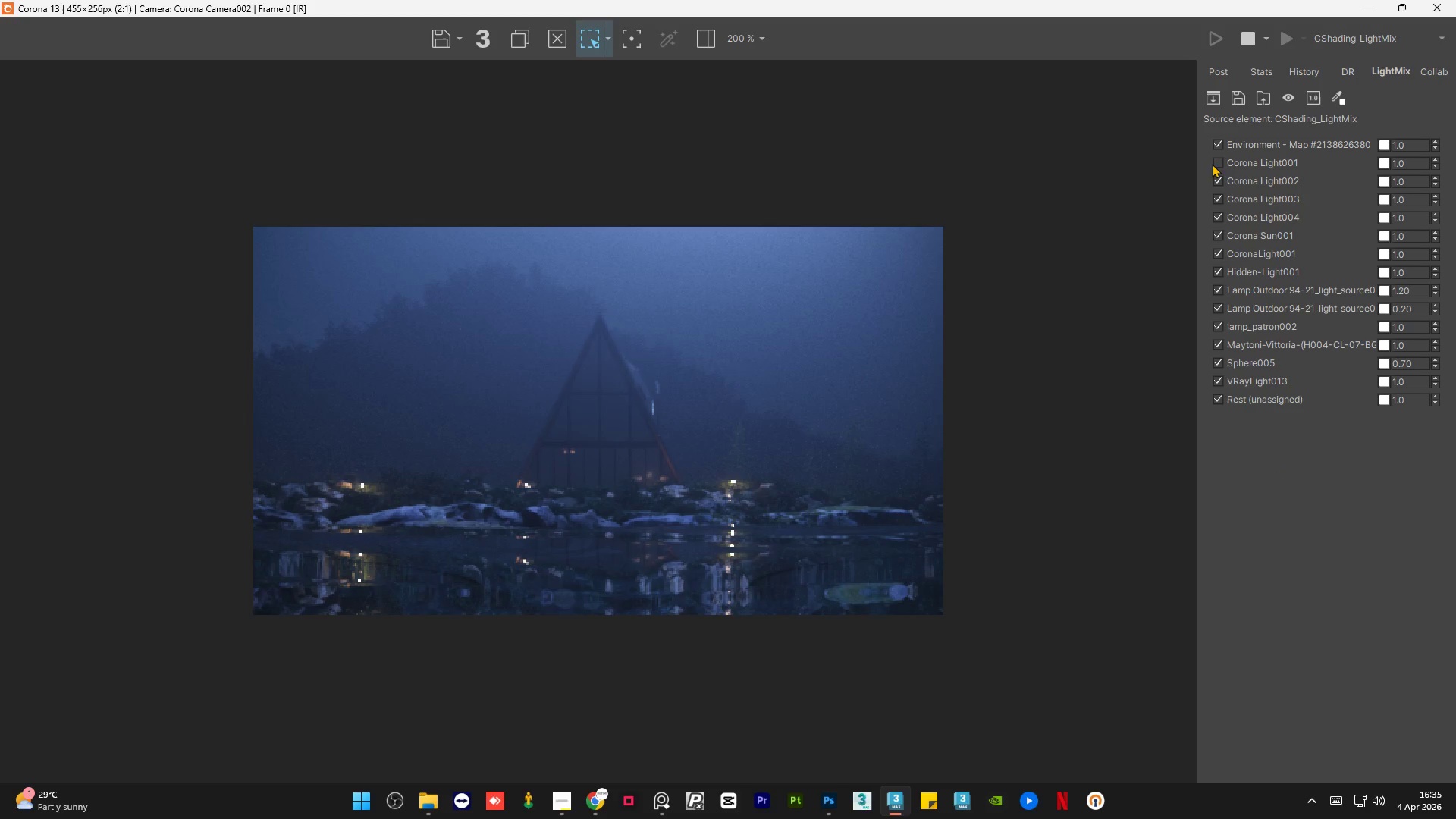 
left_click([1215, 161])
 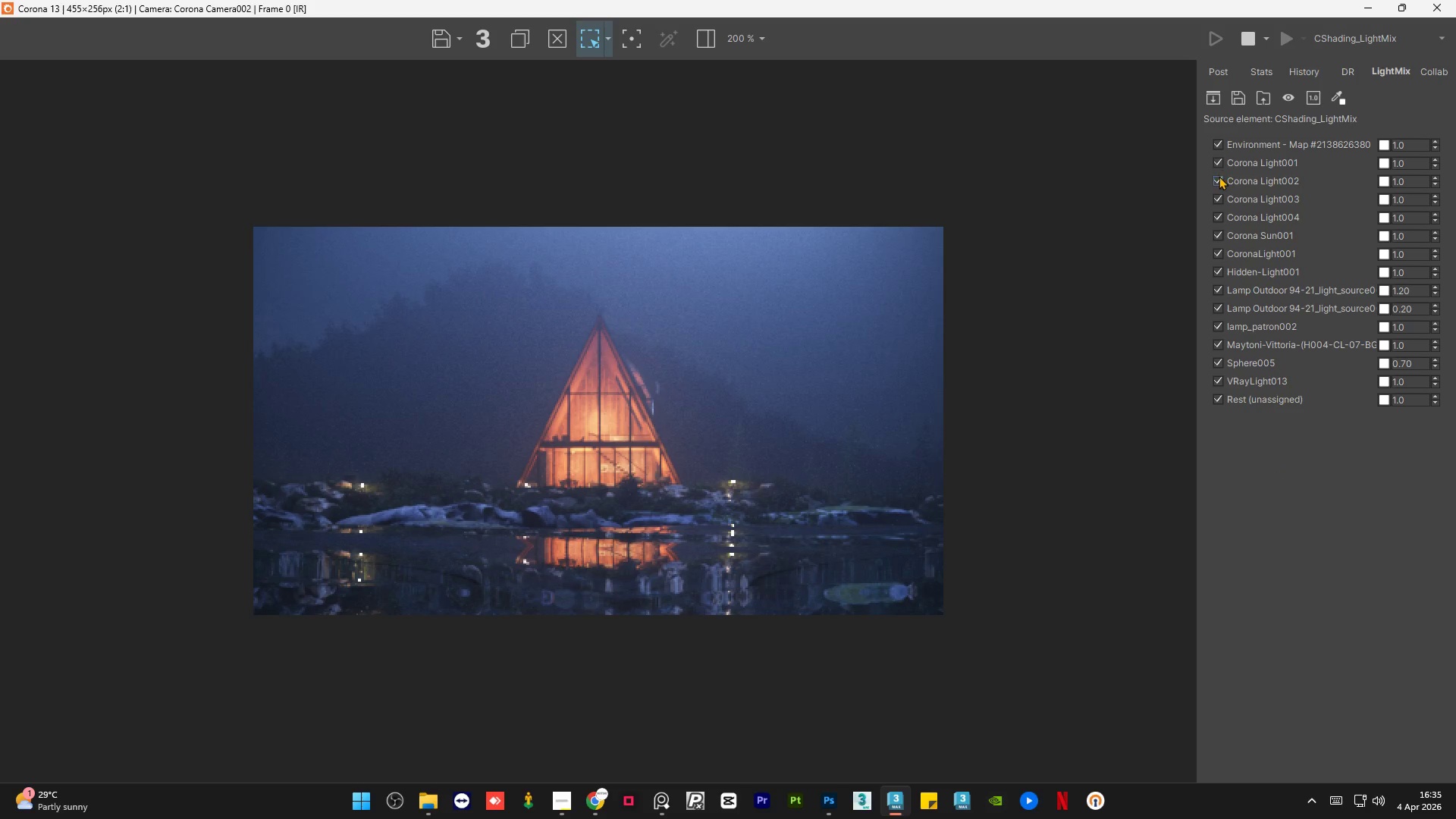 
left_click([1217, 180])
 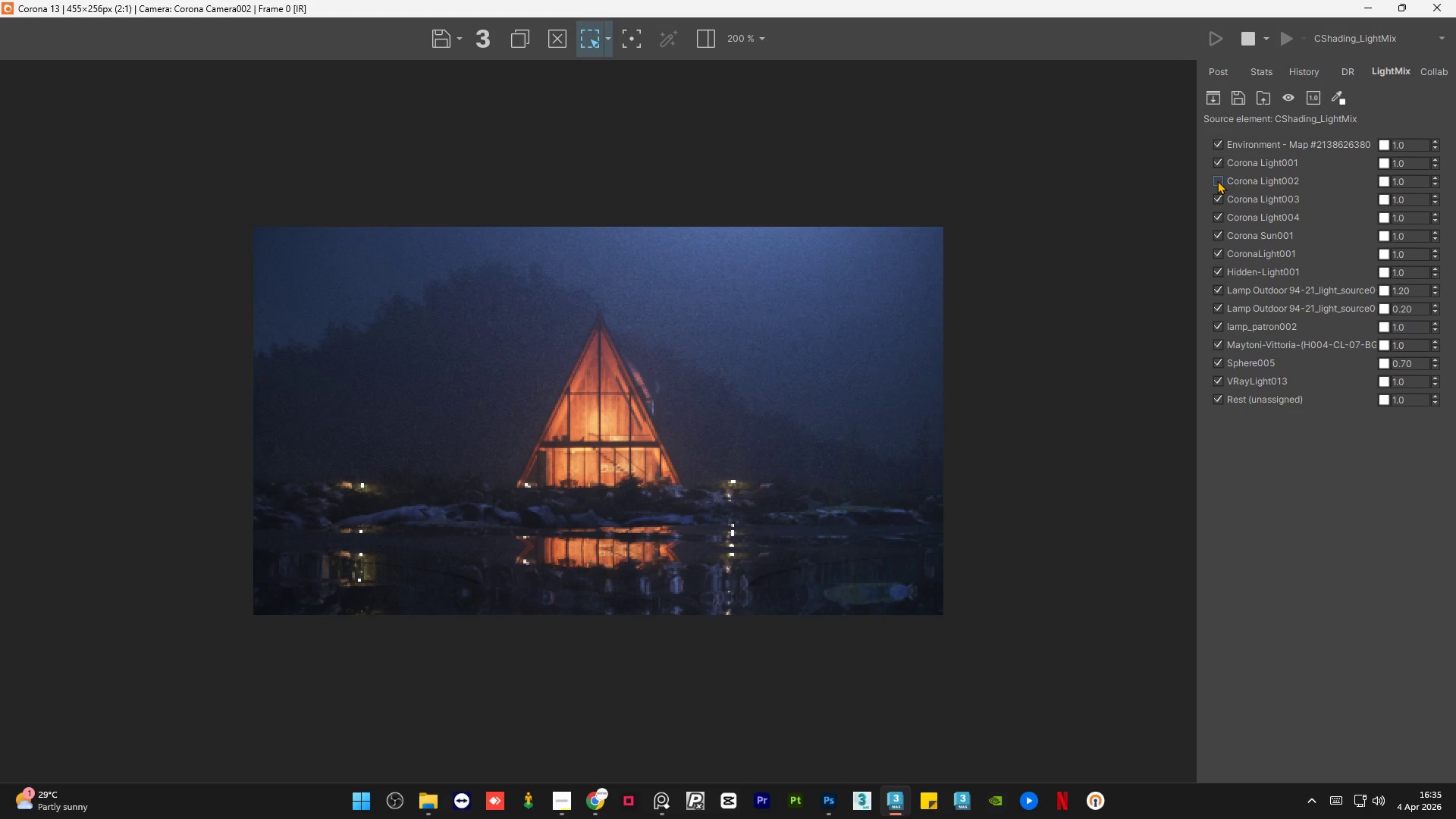 
left_click([1217, 180])
 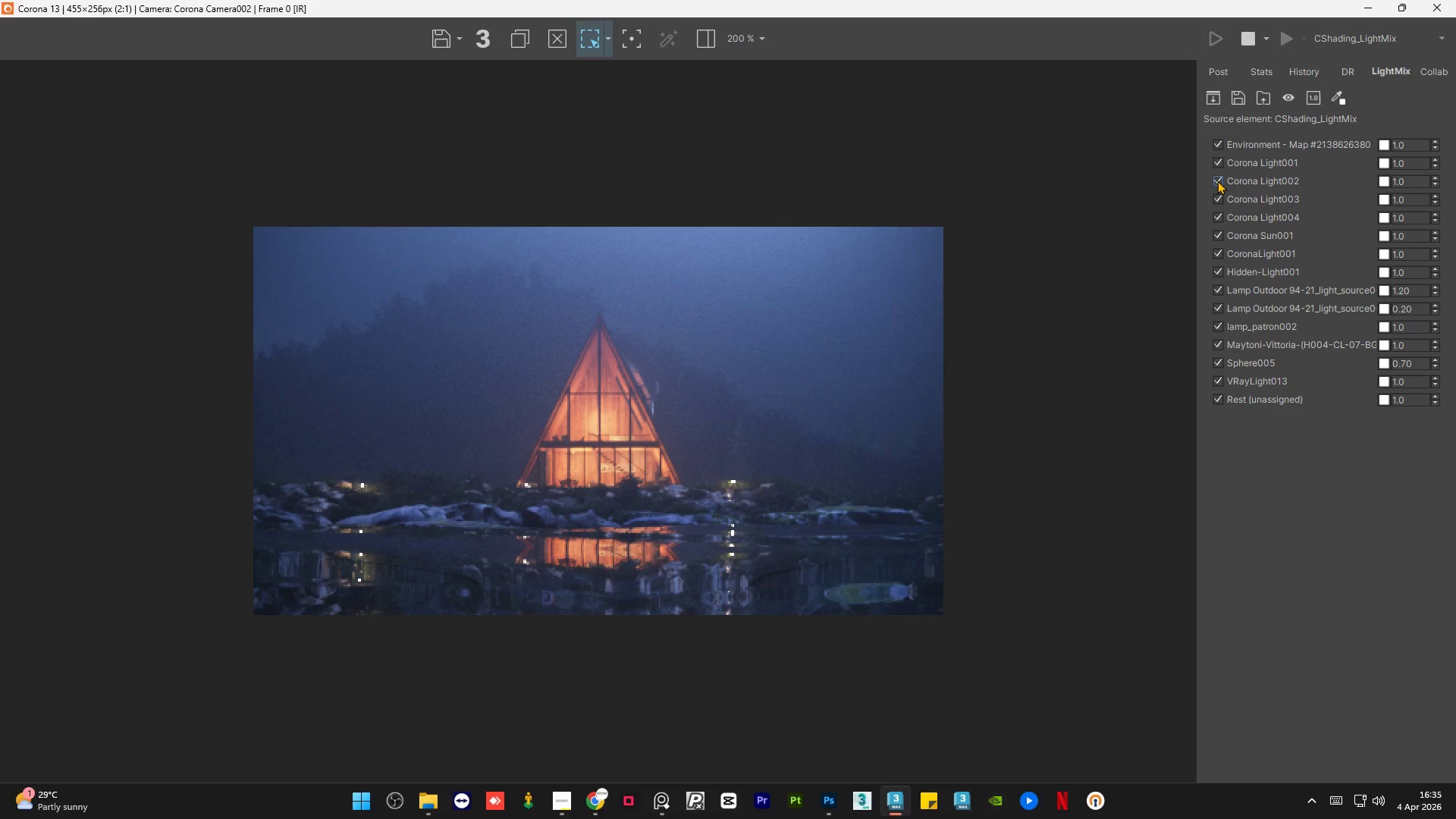 
left_click([1217, 180])
 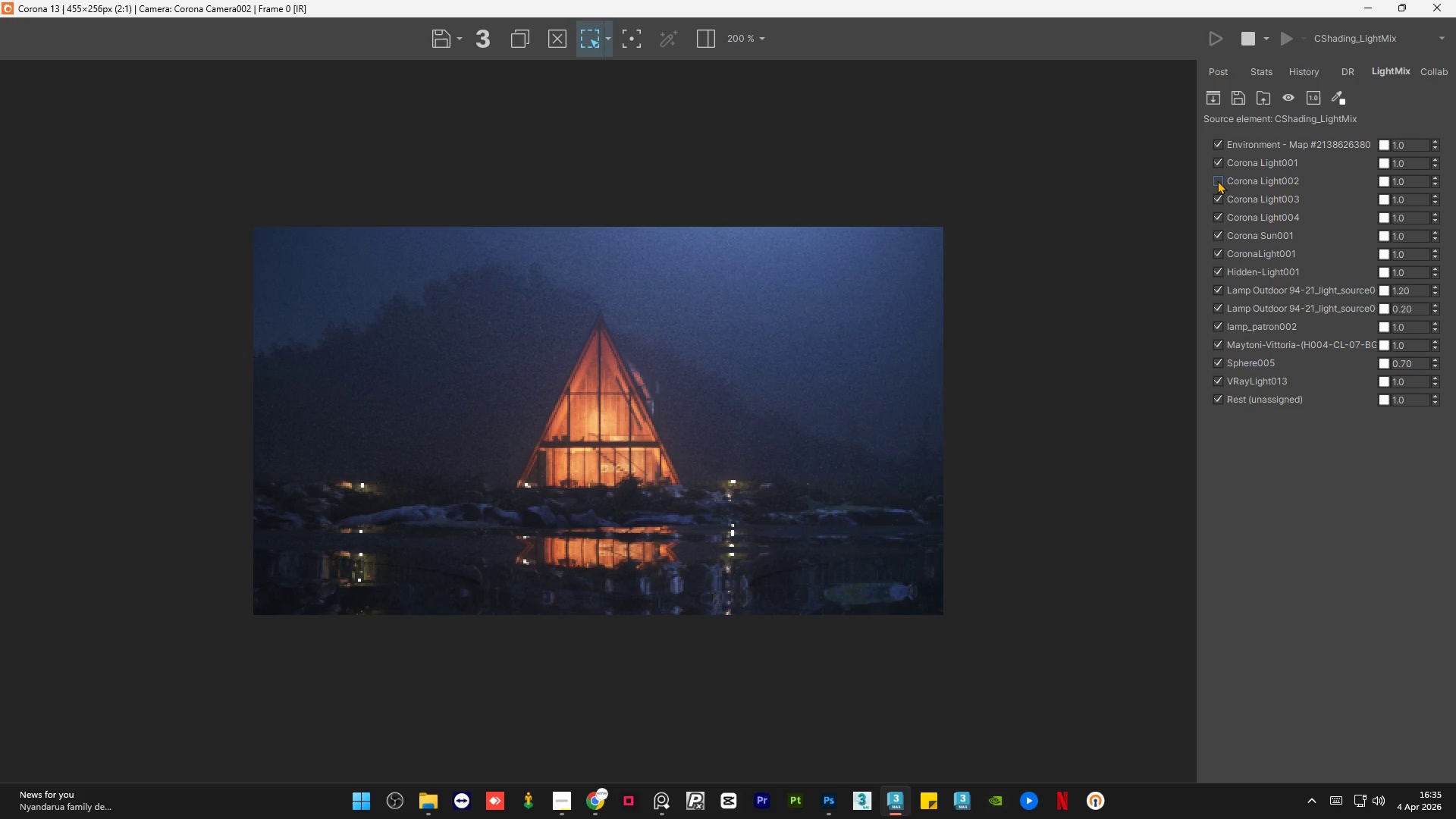 
left_click([1217, 180])
 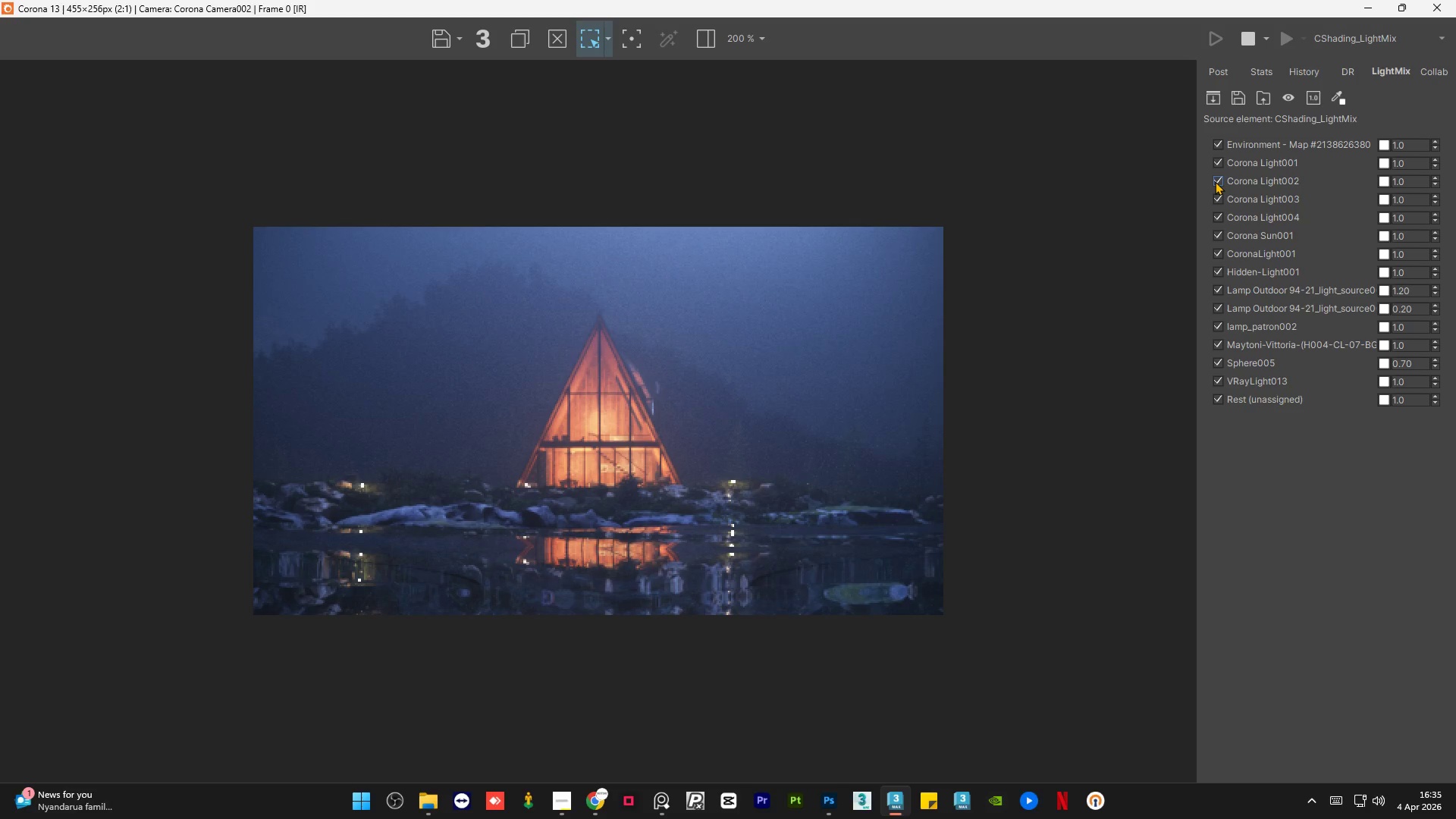 
left_click([1215, 181])
 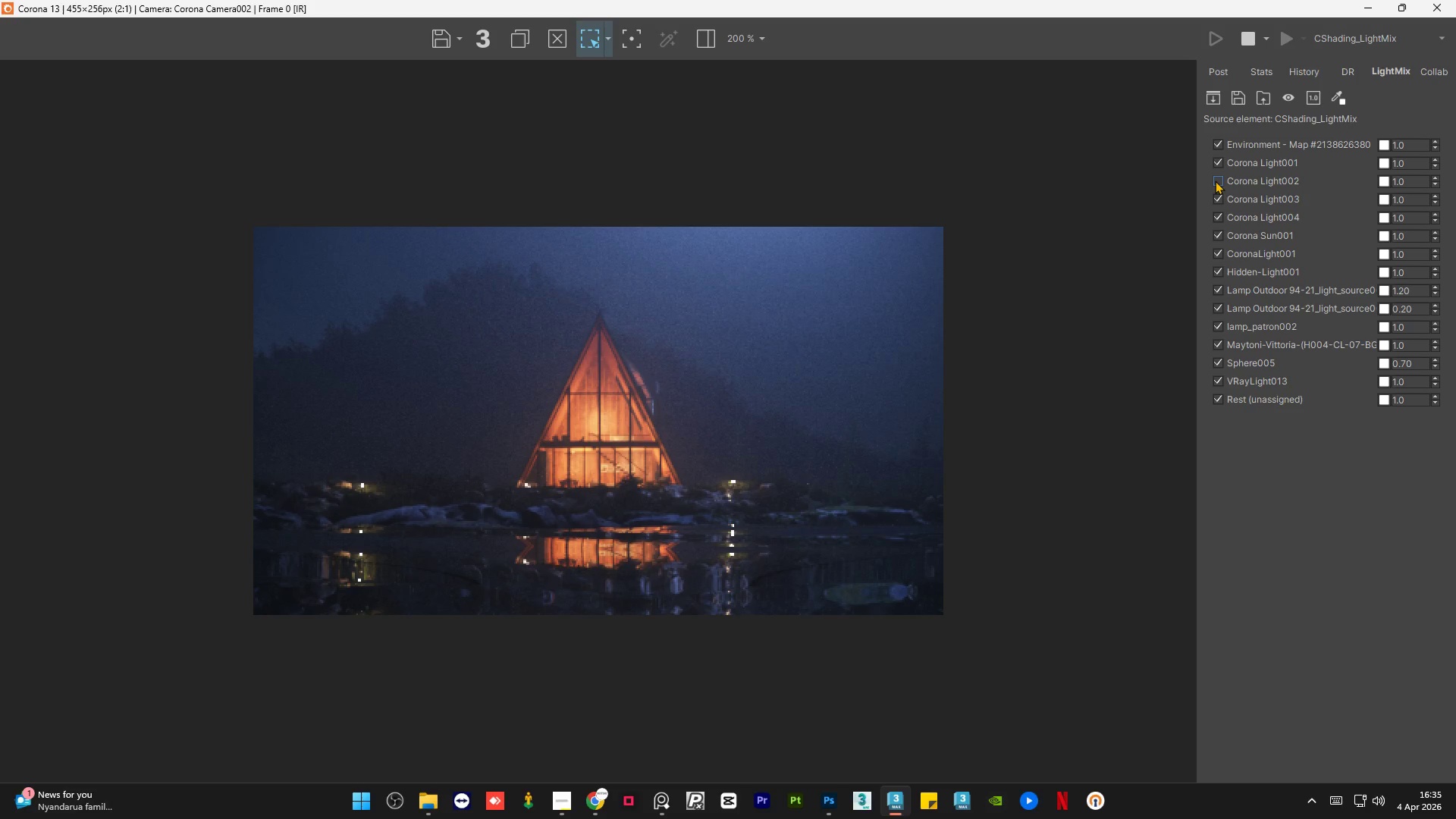 
left_click([1215, 180])
 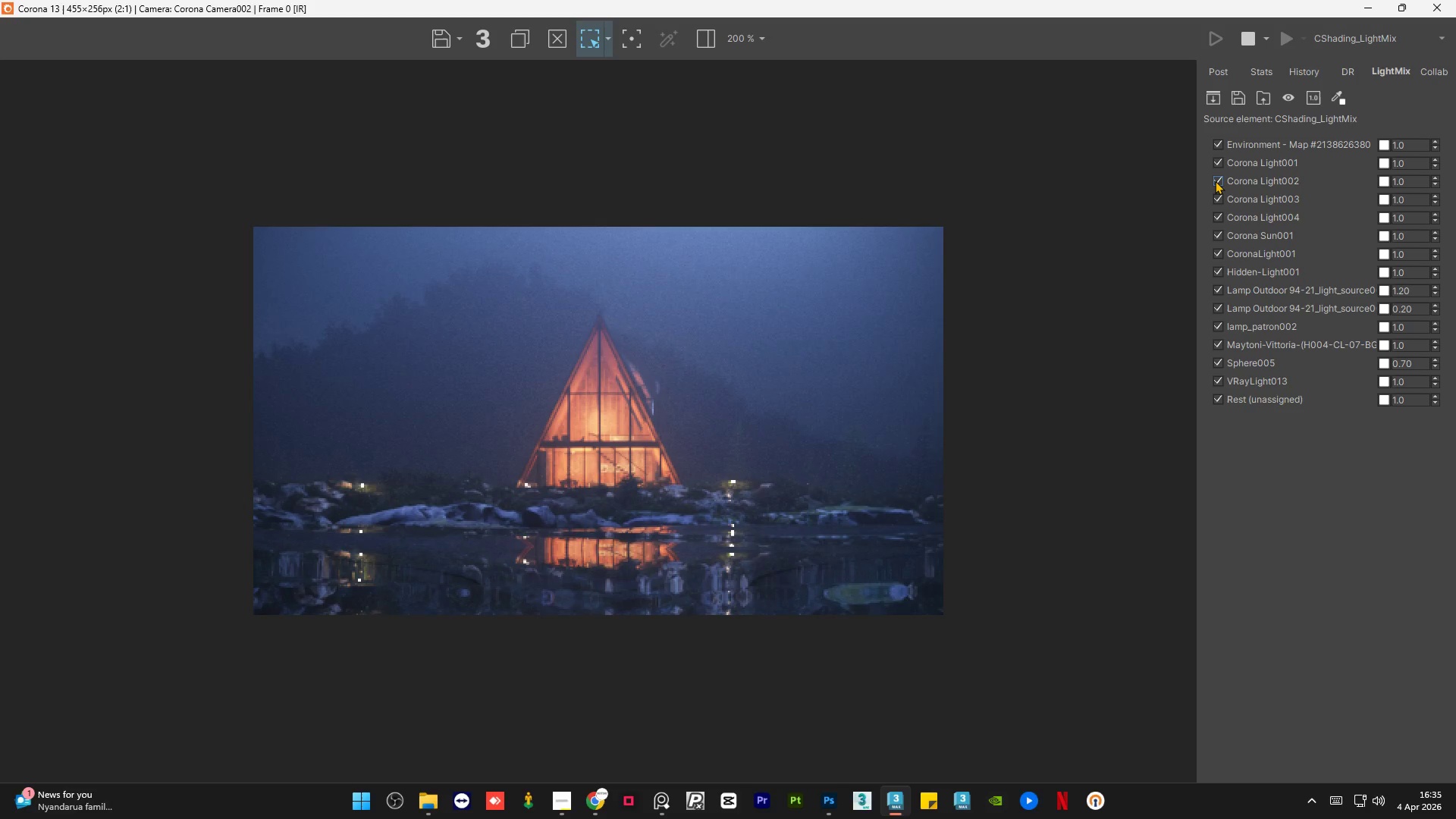 
double_click([1215, 180])
 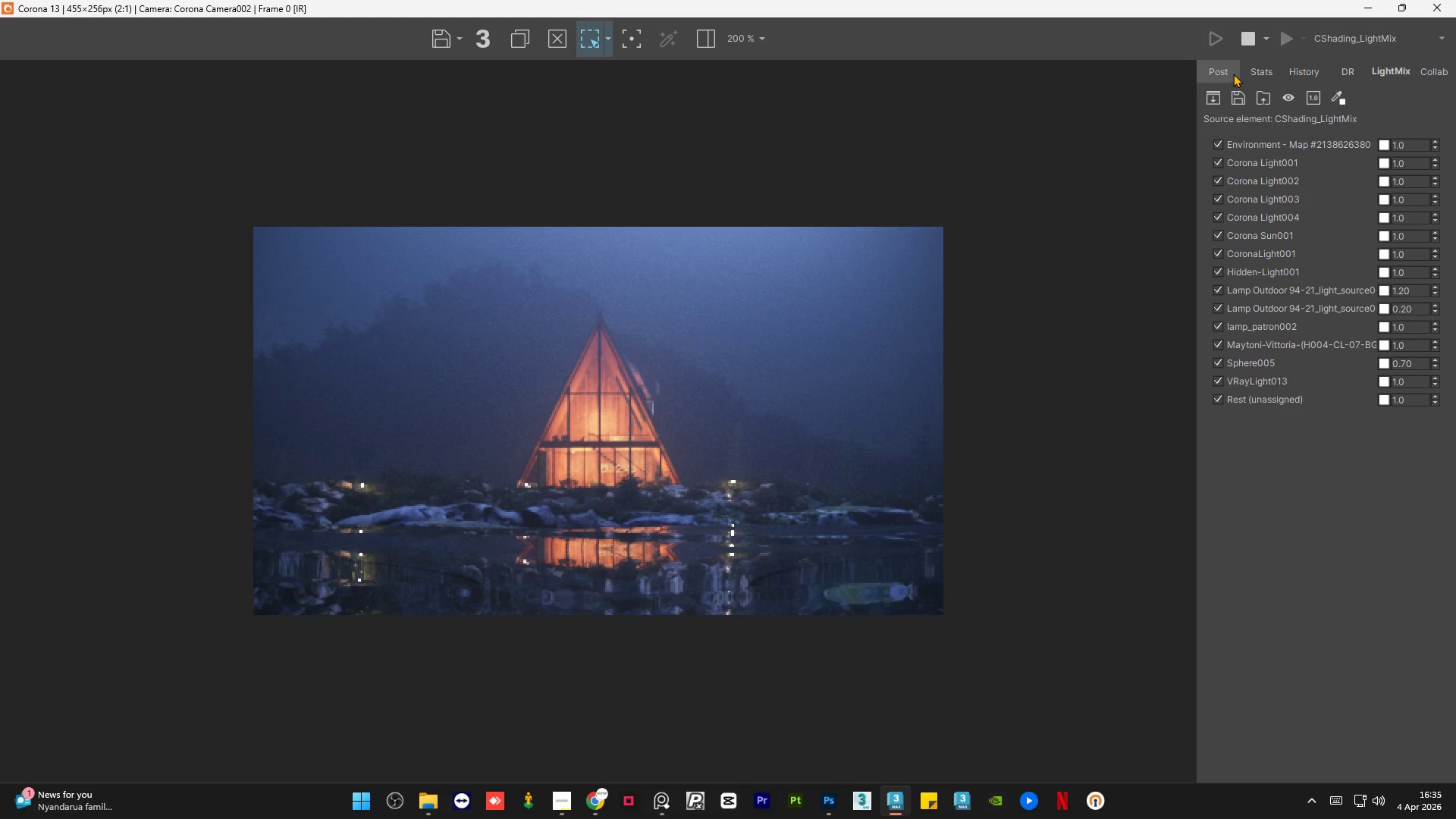 
left_click([1231, 73])
 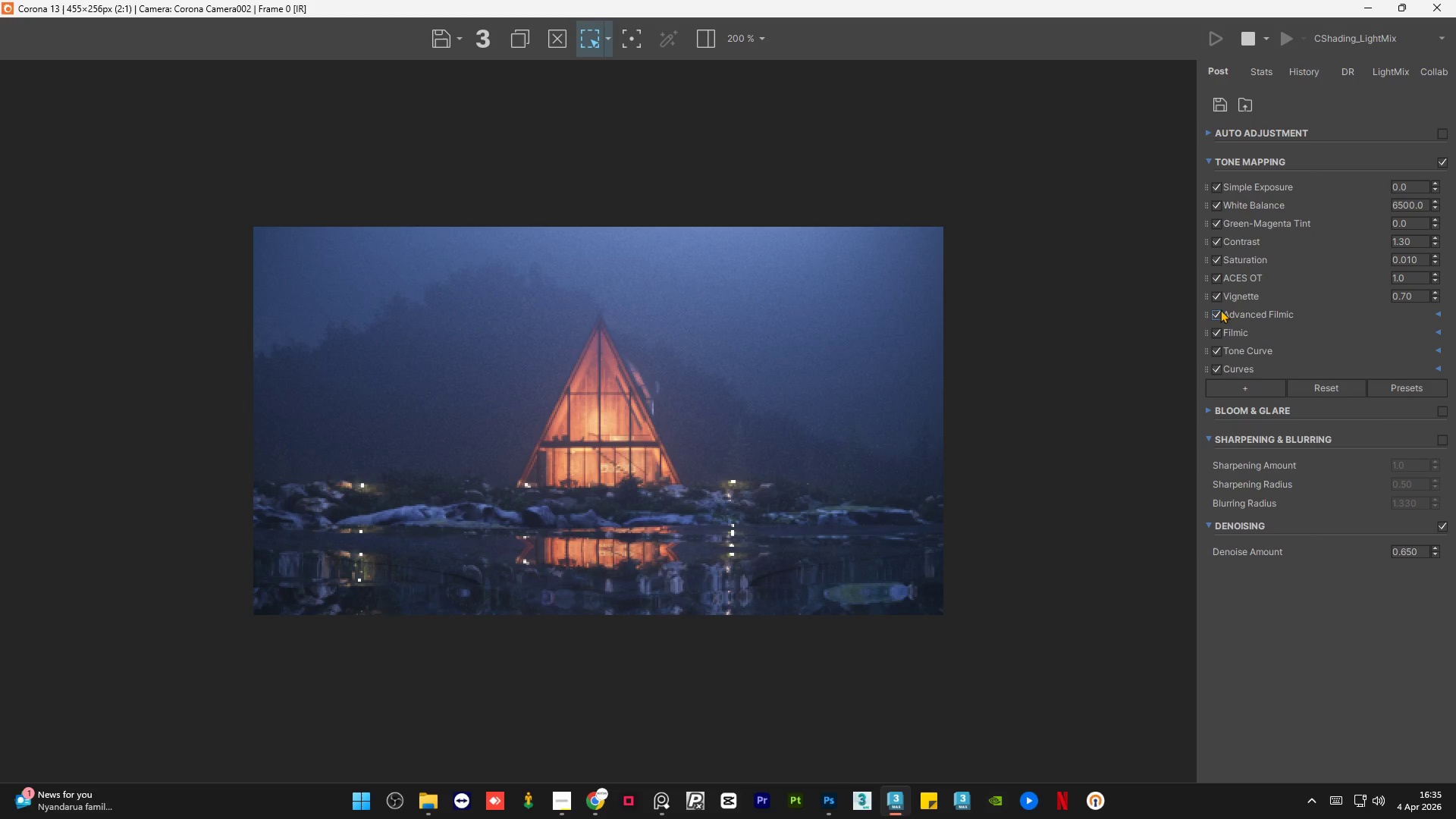 
left_click([1218, 310])
 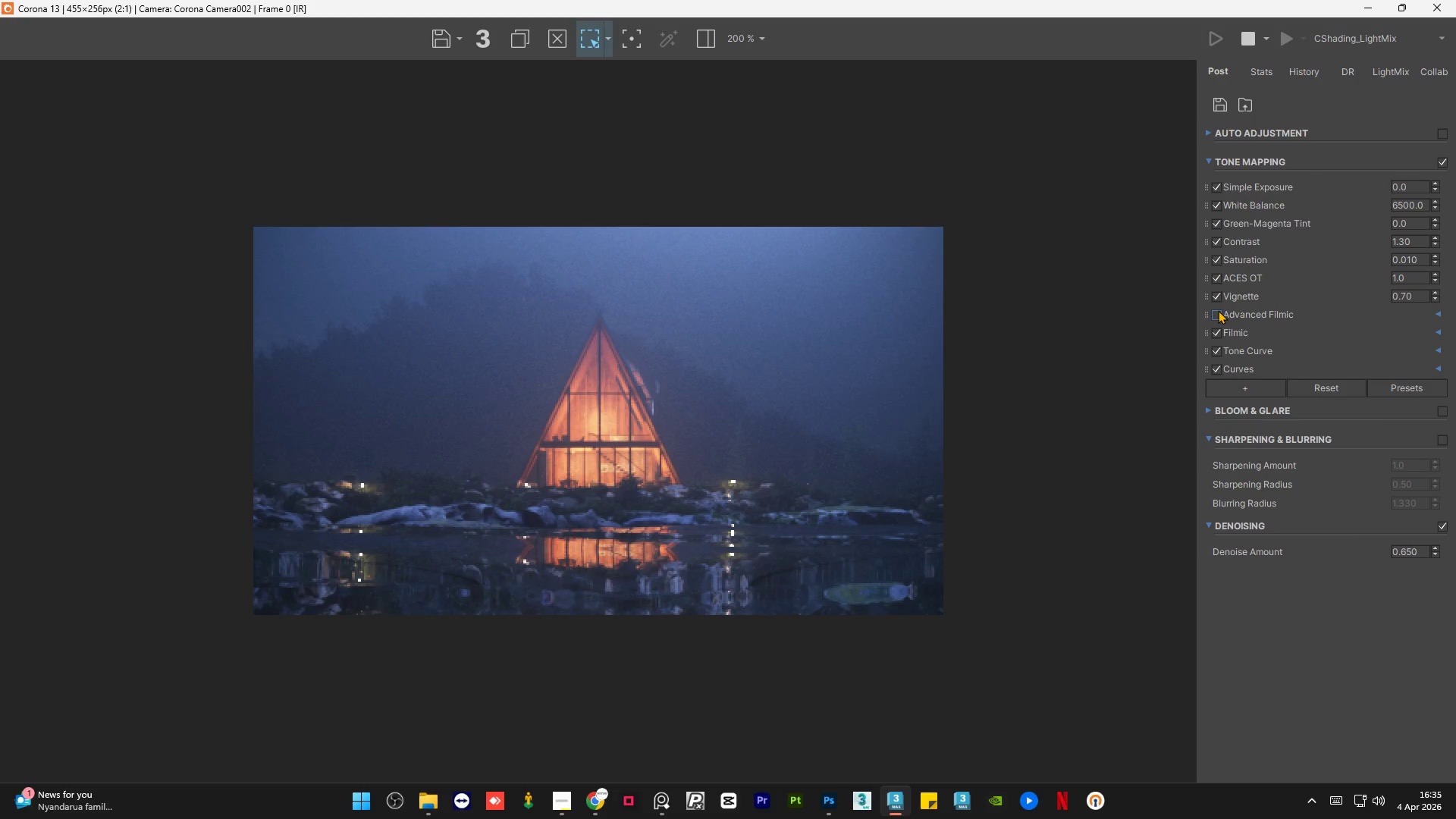 
left_click([1218, 310])
 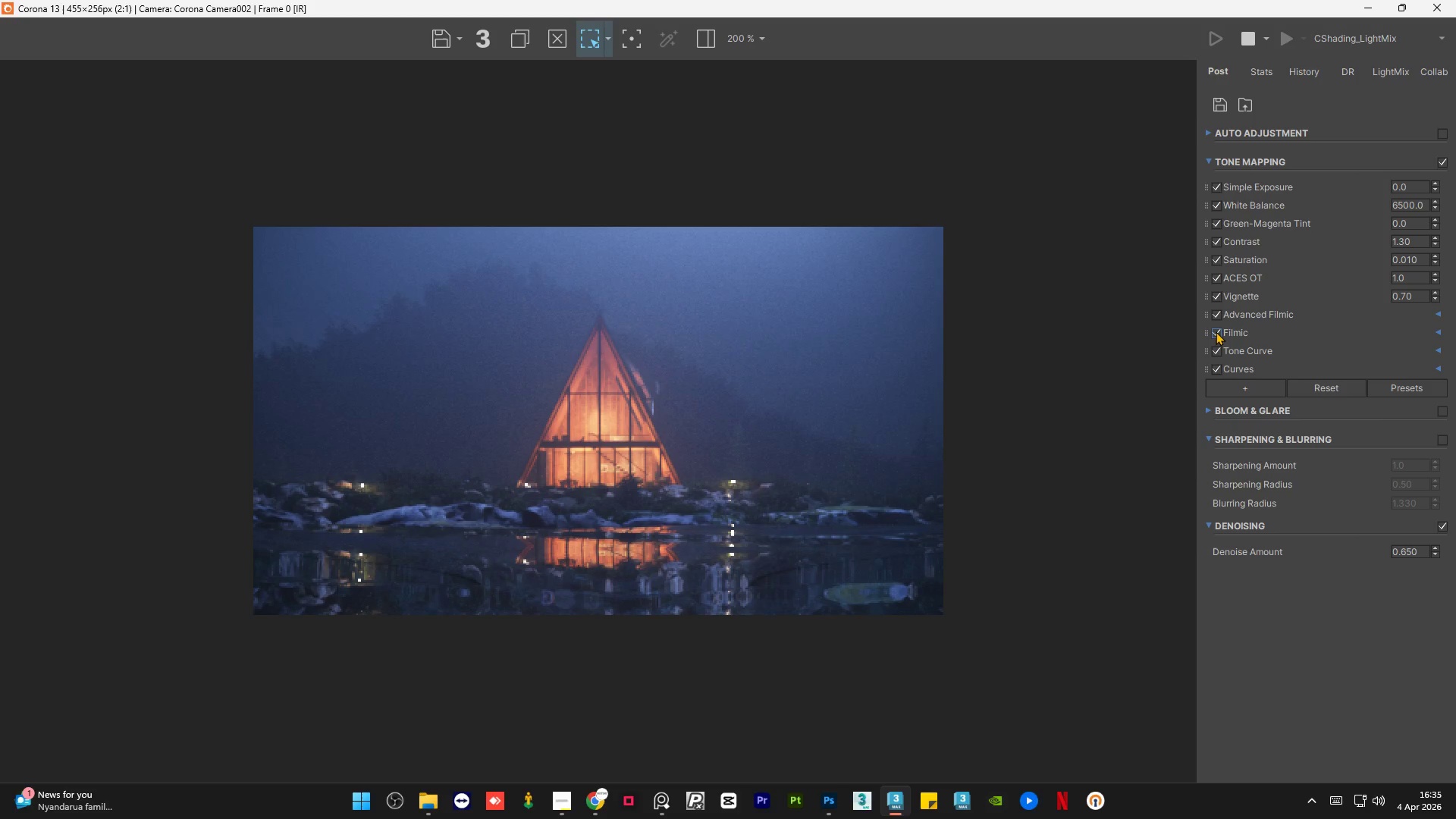 
left_click([1216, 331])
 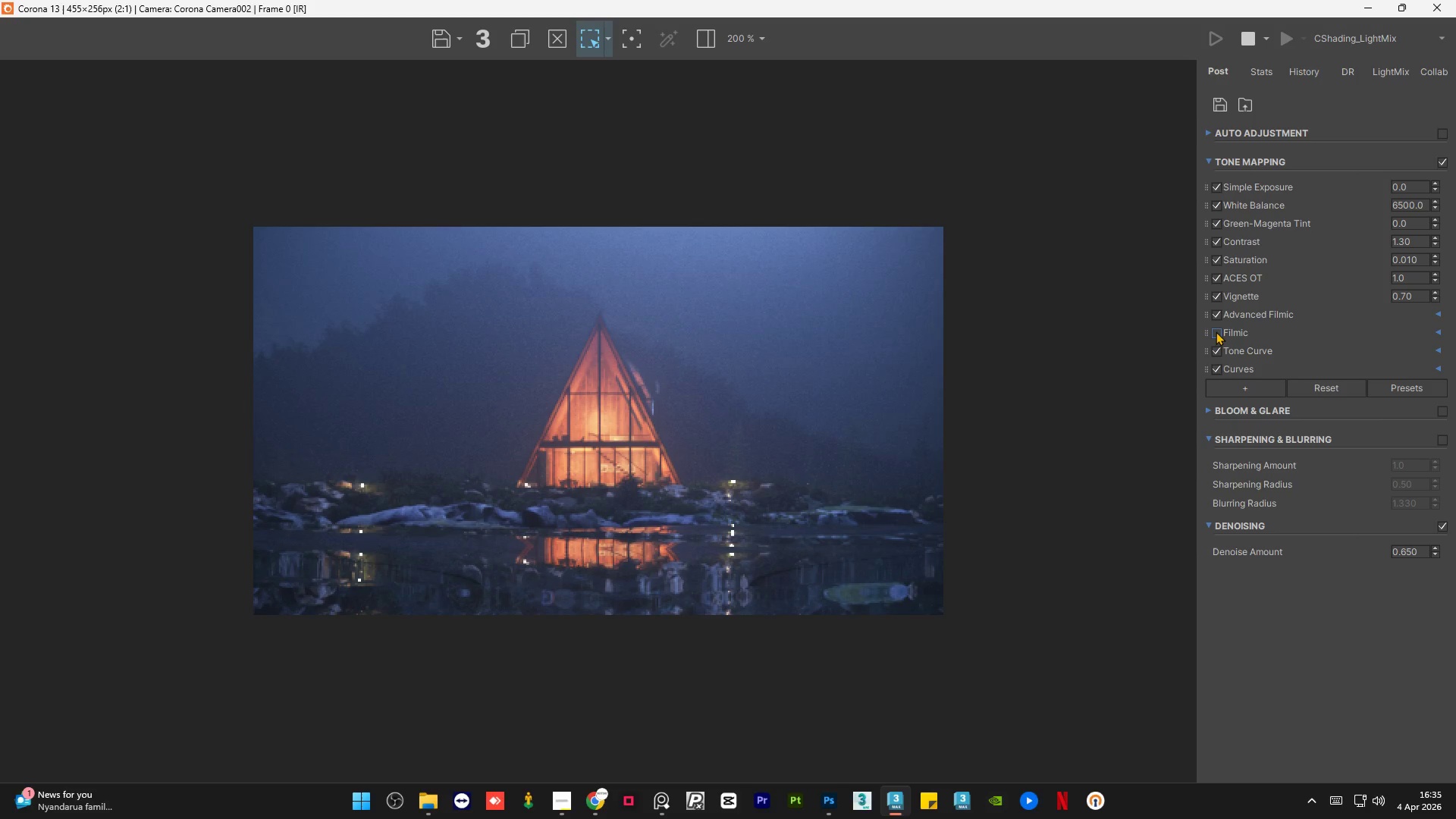 
left_click([1216, 331])
 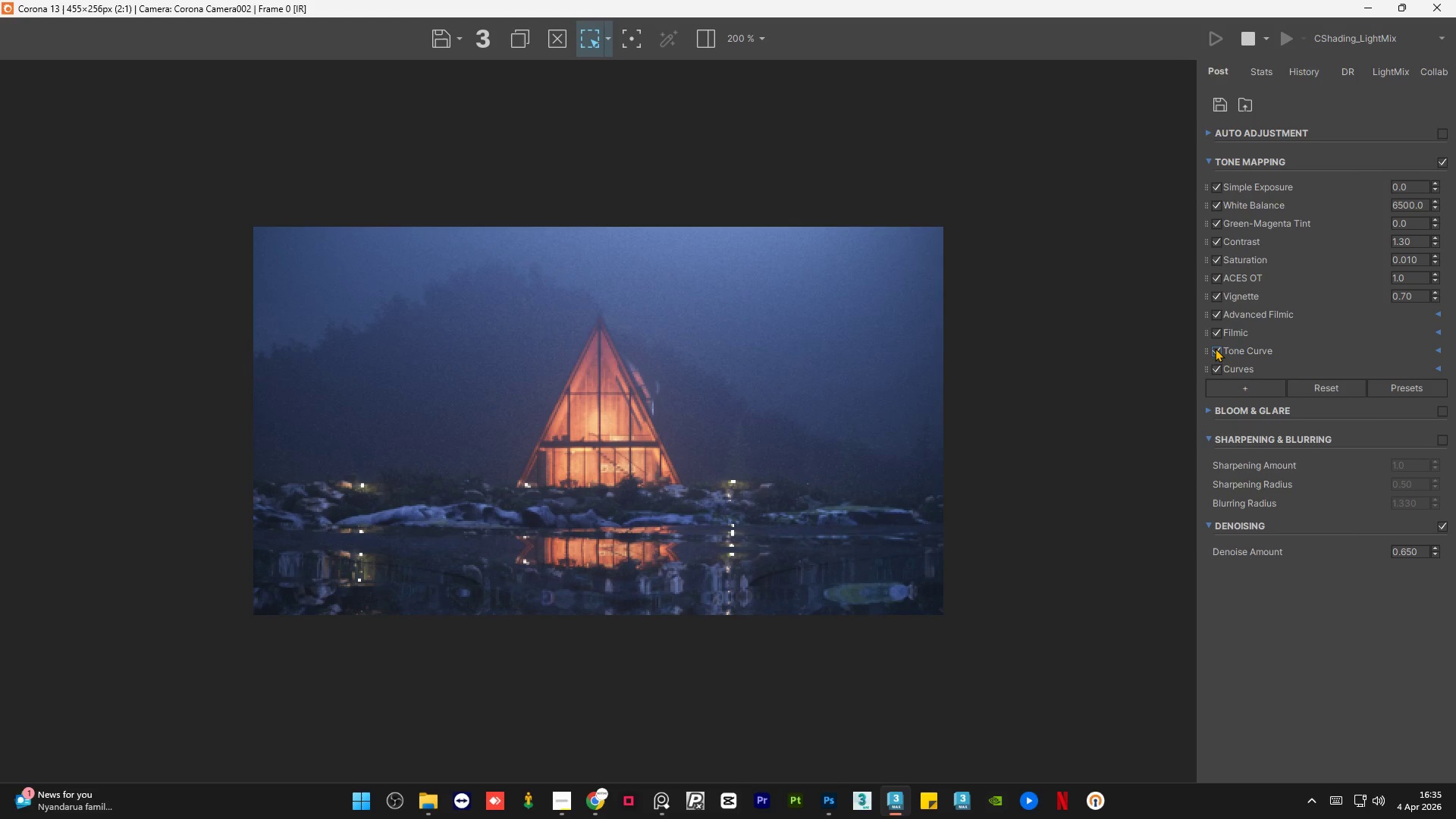 
left_click([1215, 347])
 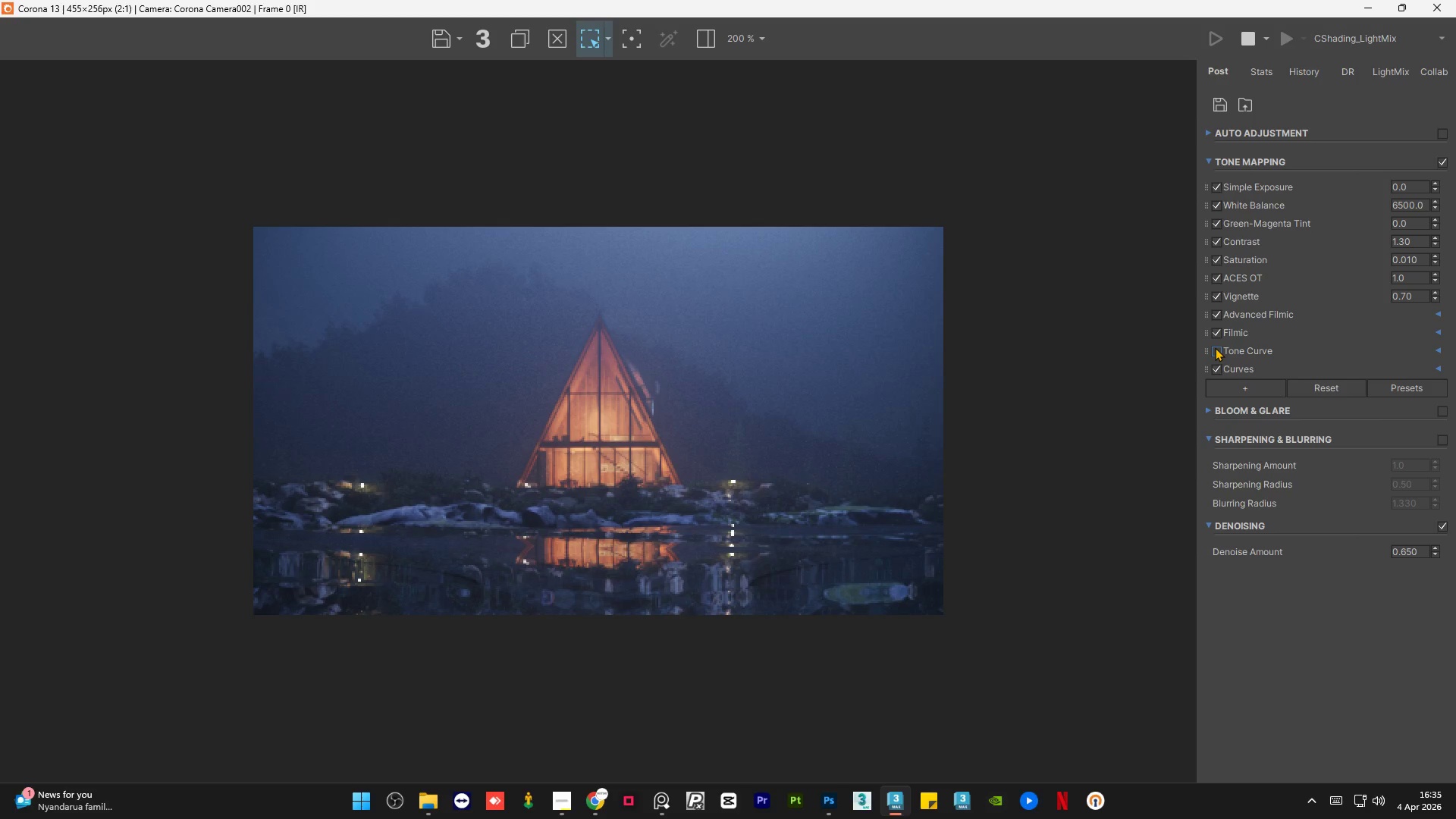 
left_click([1215, 347])
 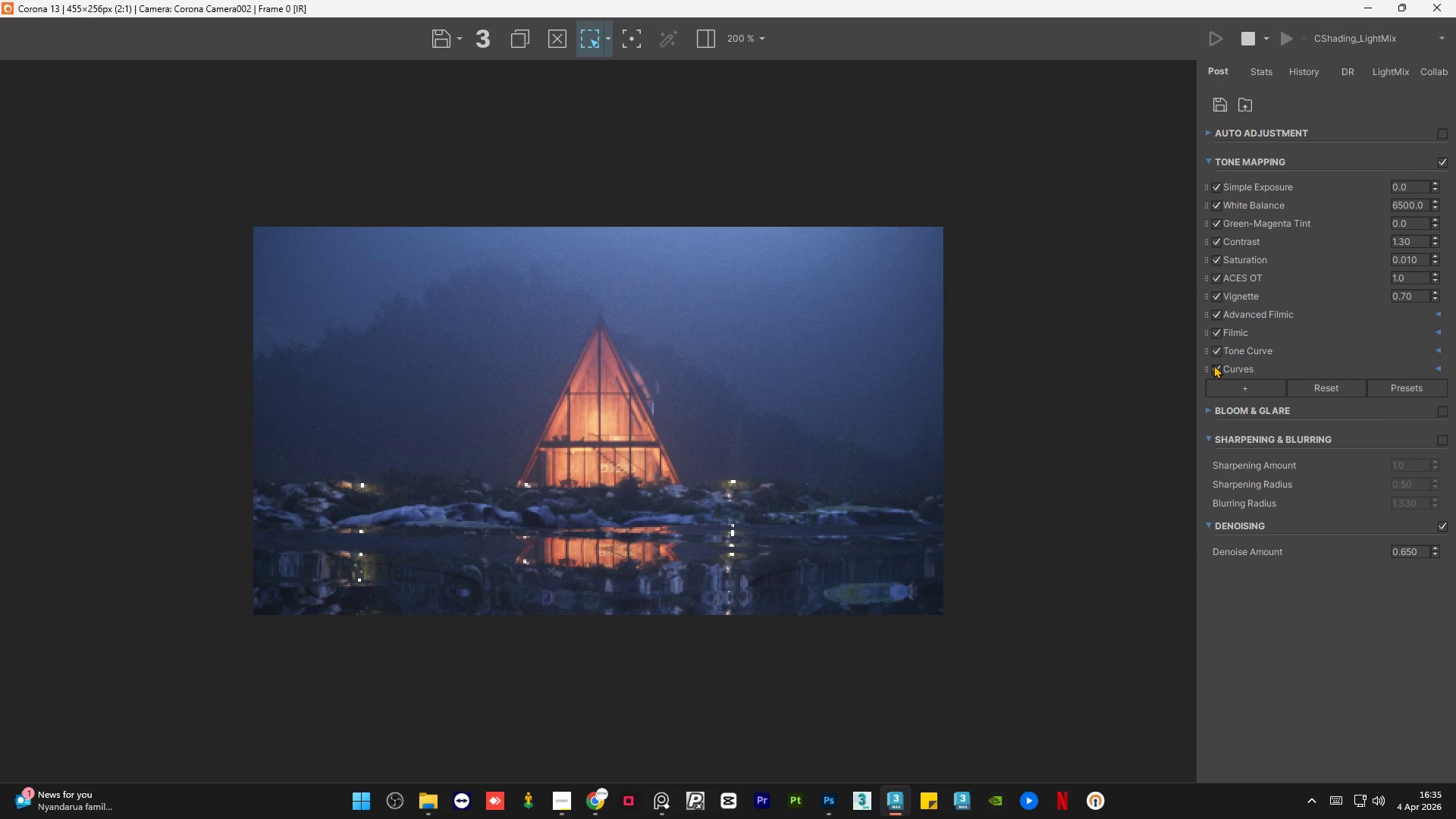 
left_click([1212, 369])
 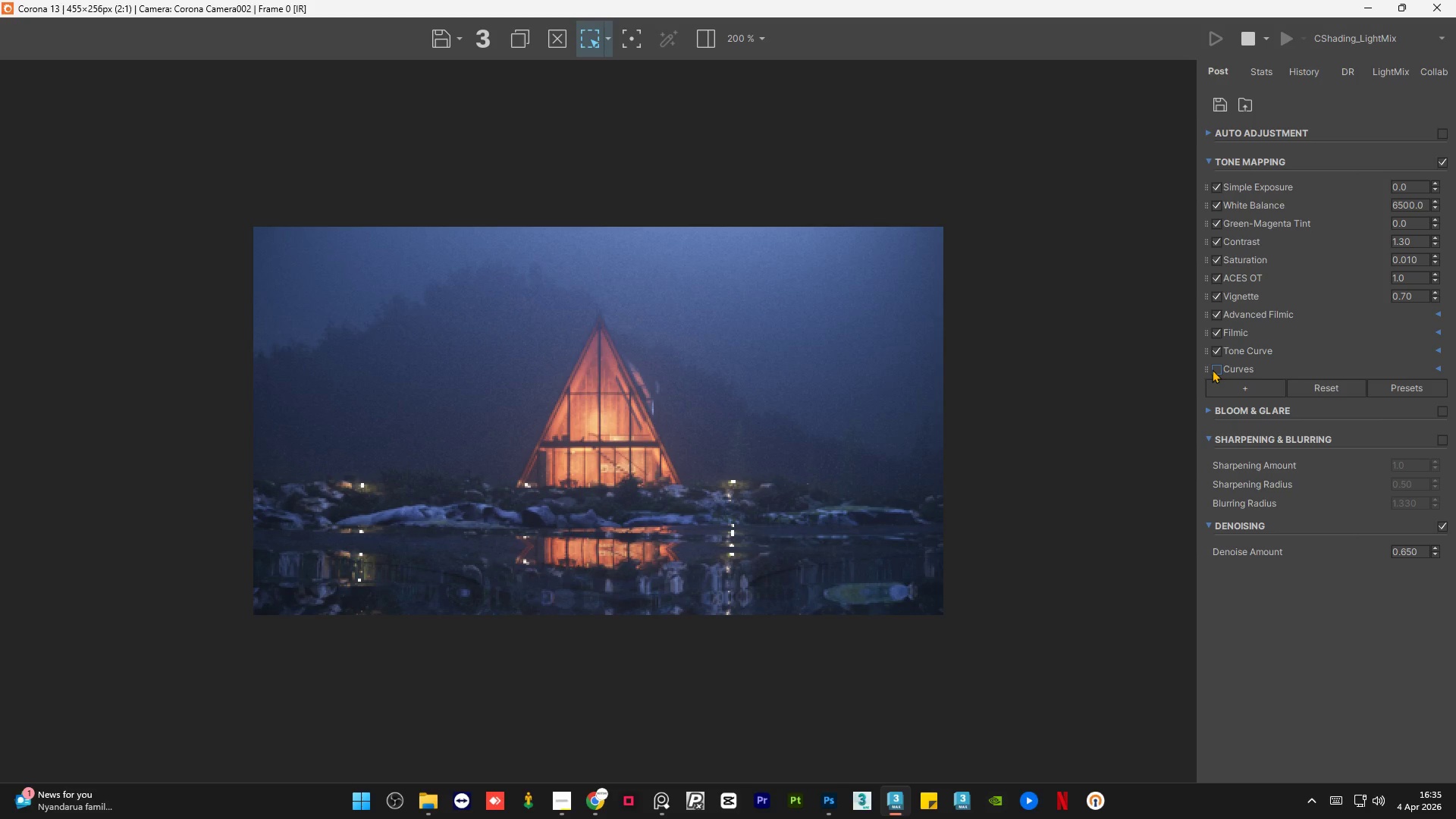 
left_click([1212, 369])
 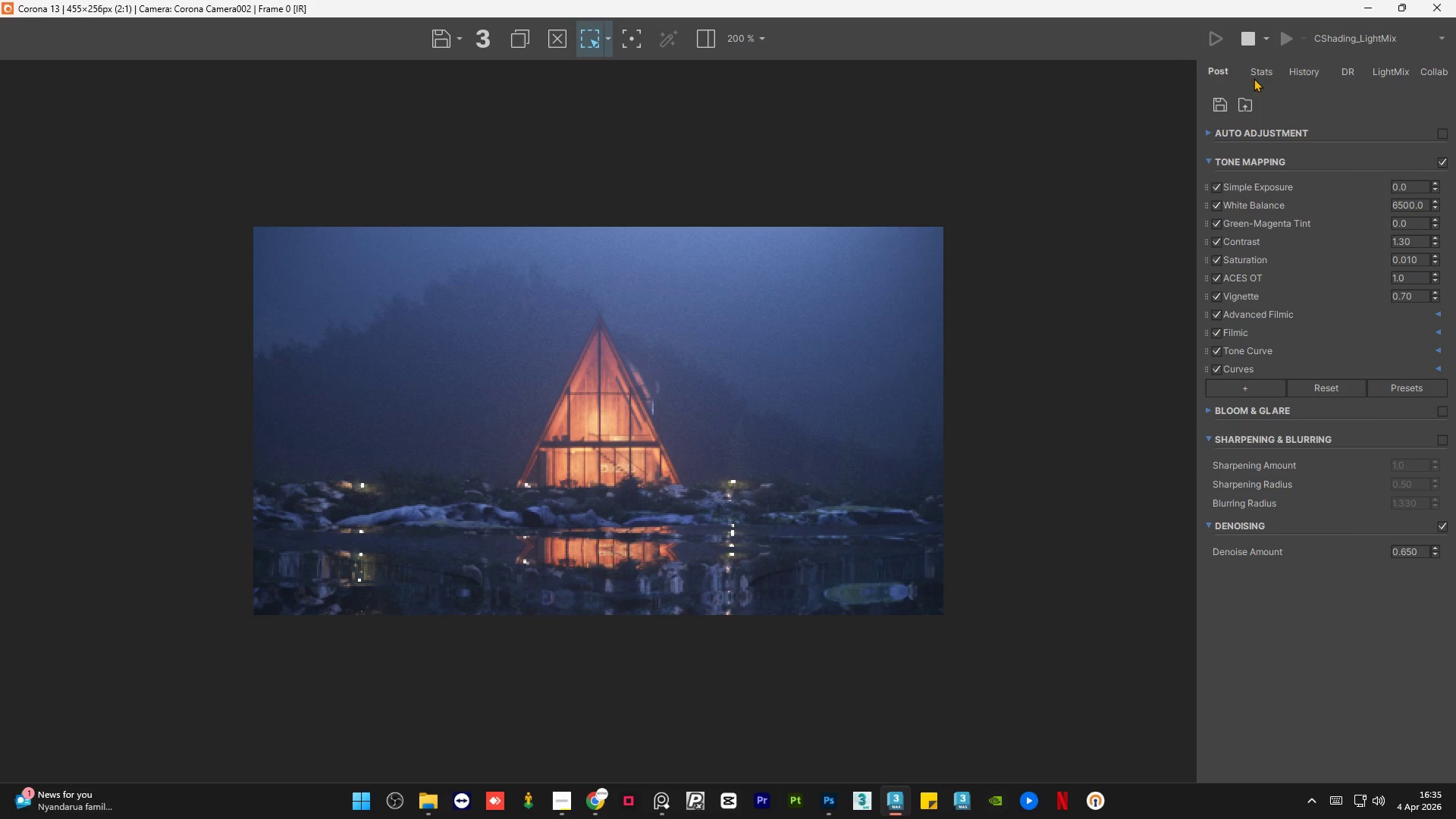 
left_click([1257, 74])
 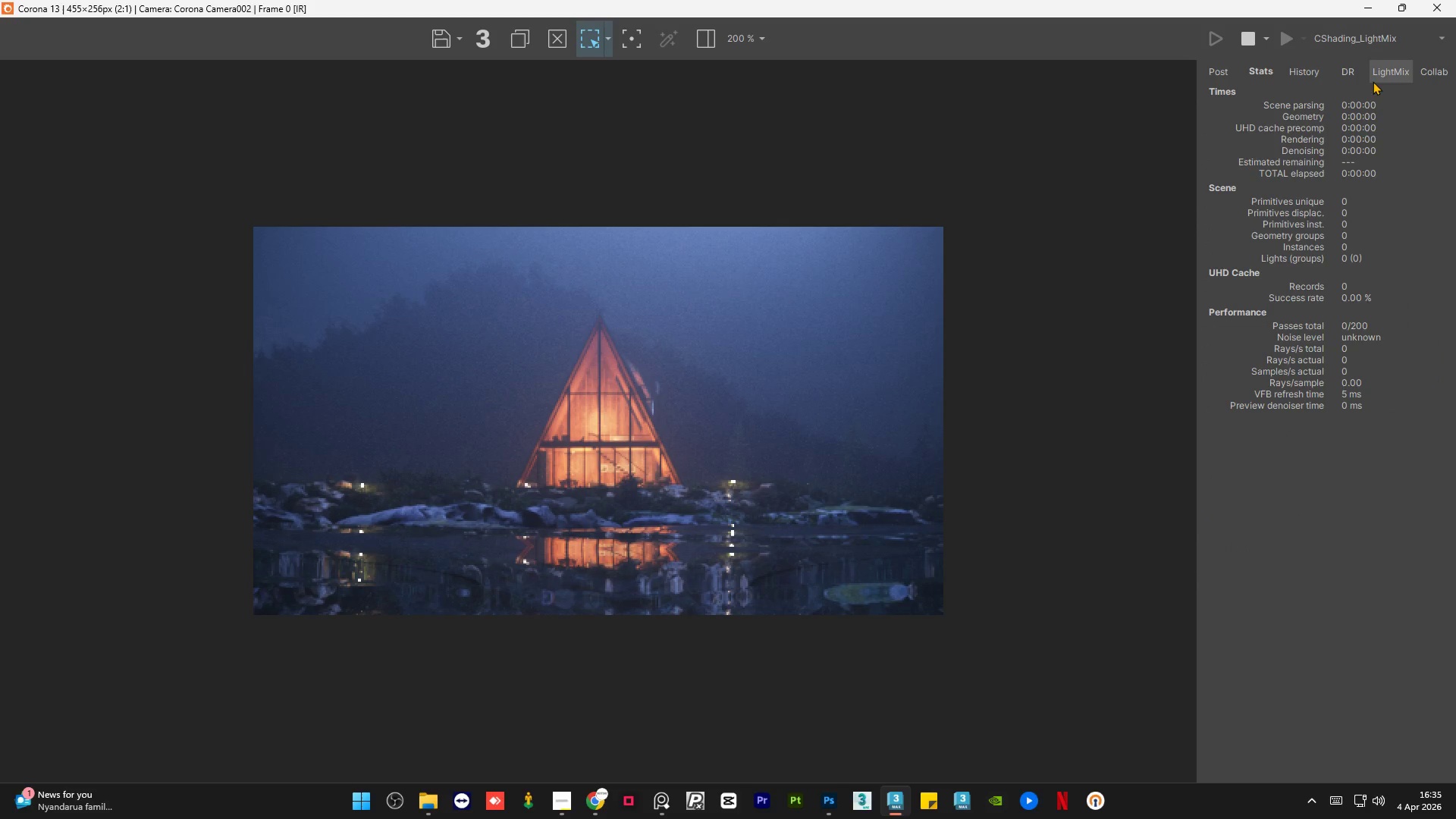 
left_click([1382, 74])
 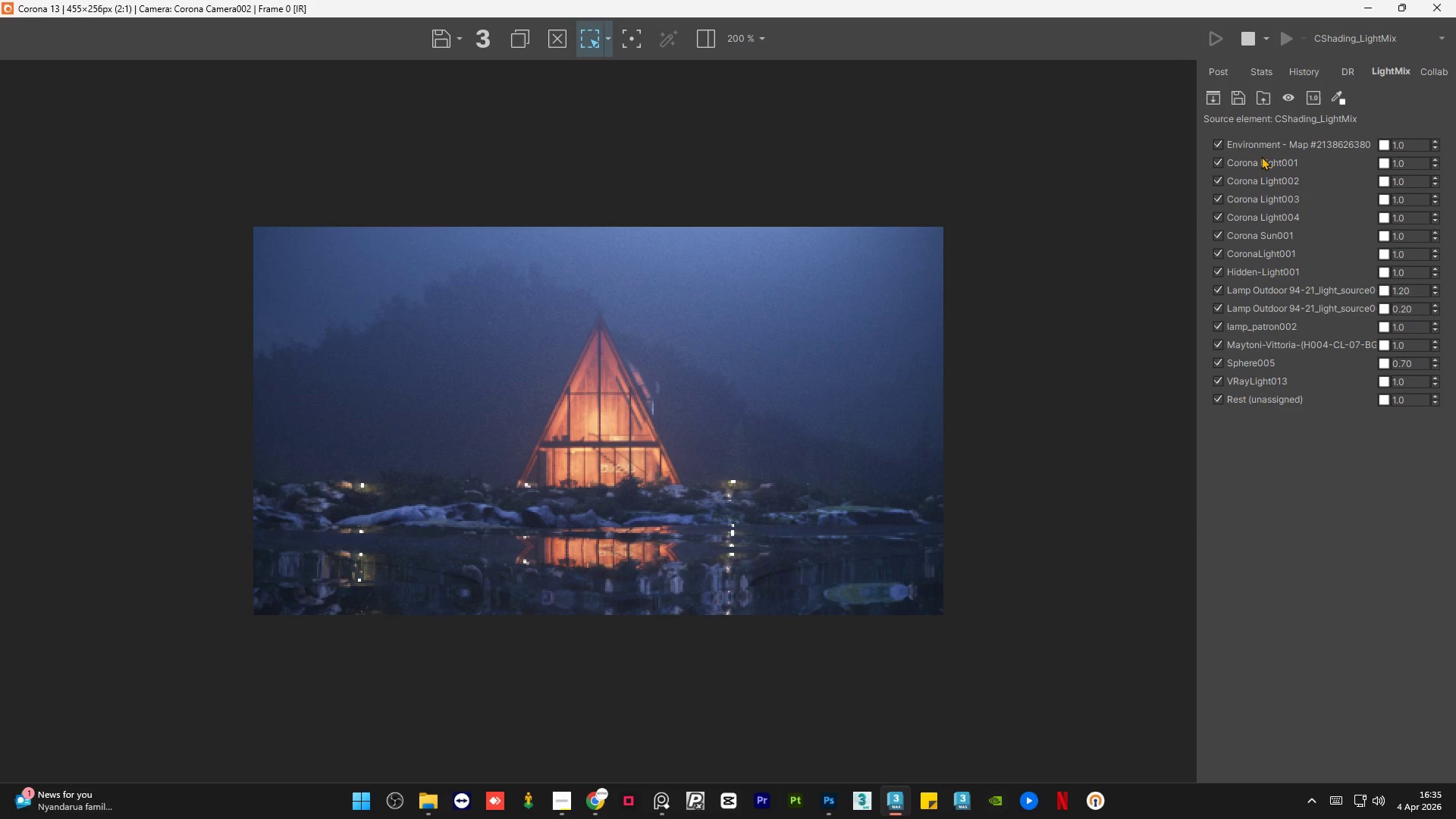 
left_click([1294, 582])
 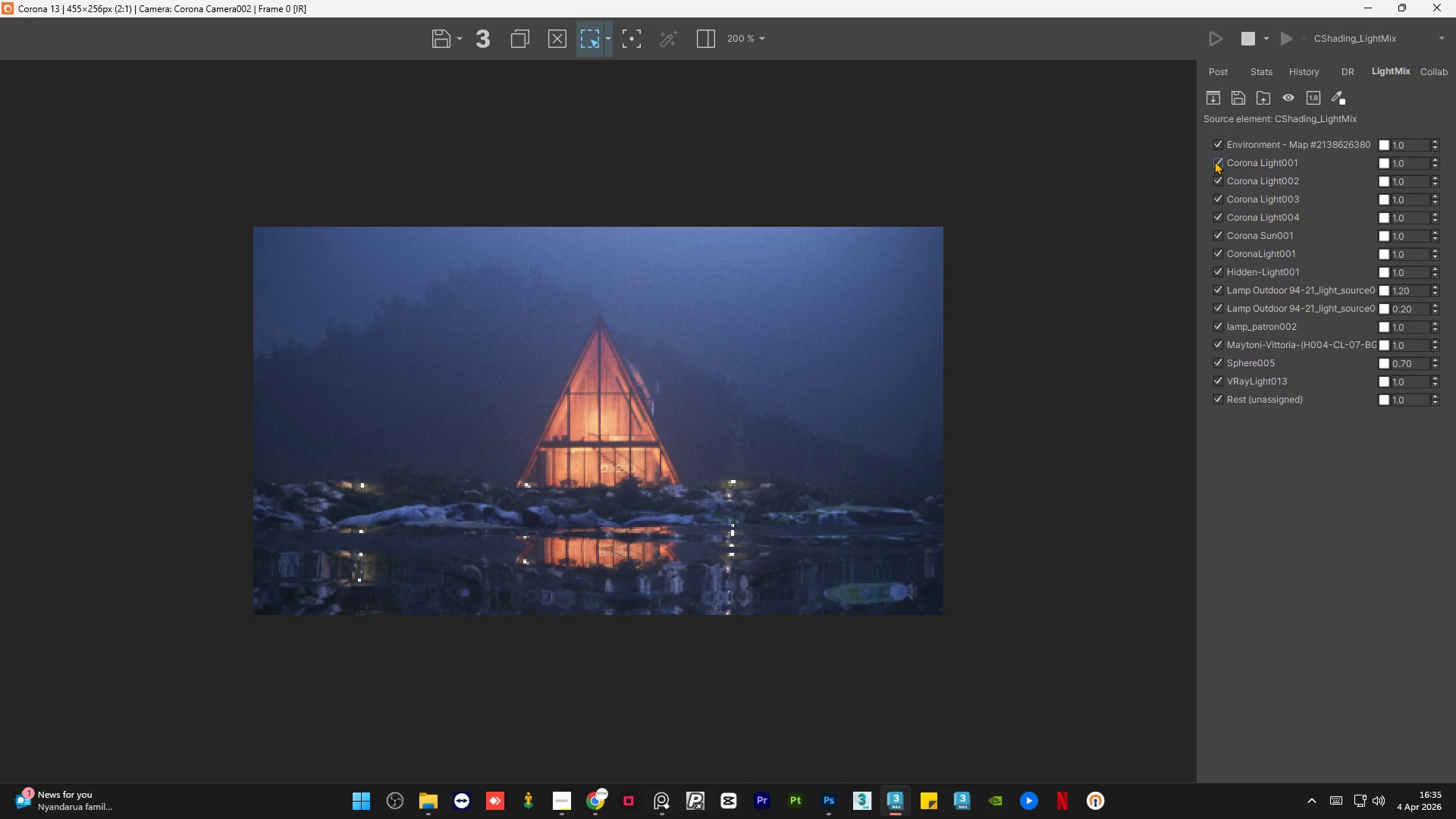 
left_click([1216, 162])
 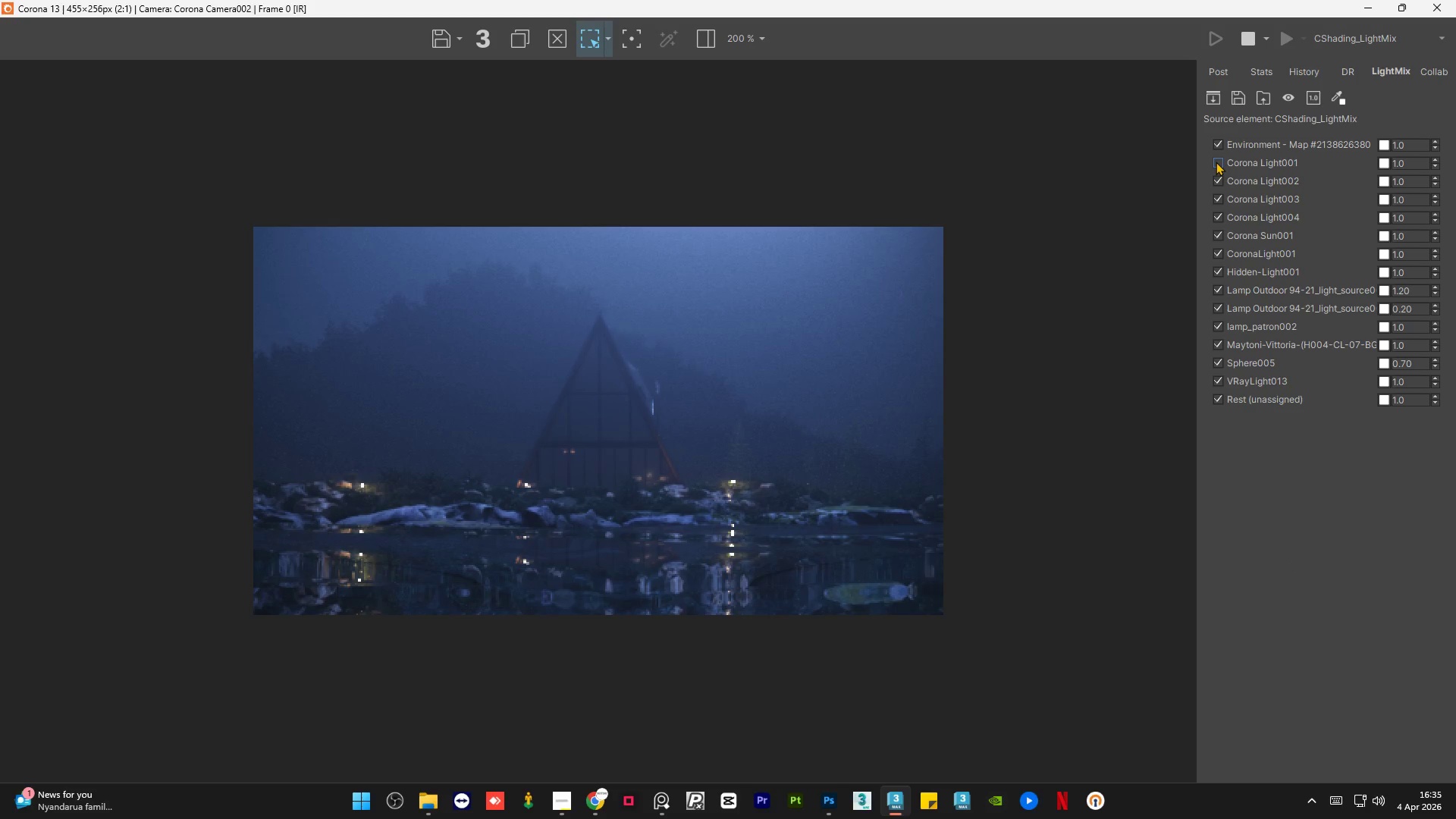 
left_click([1216, 162])
 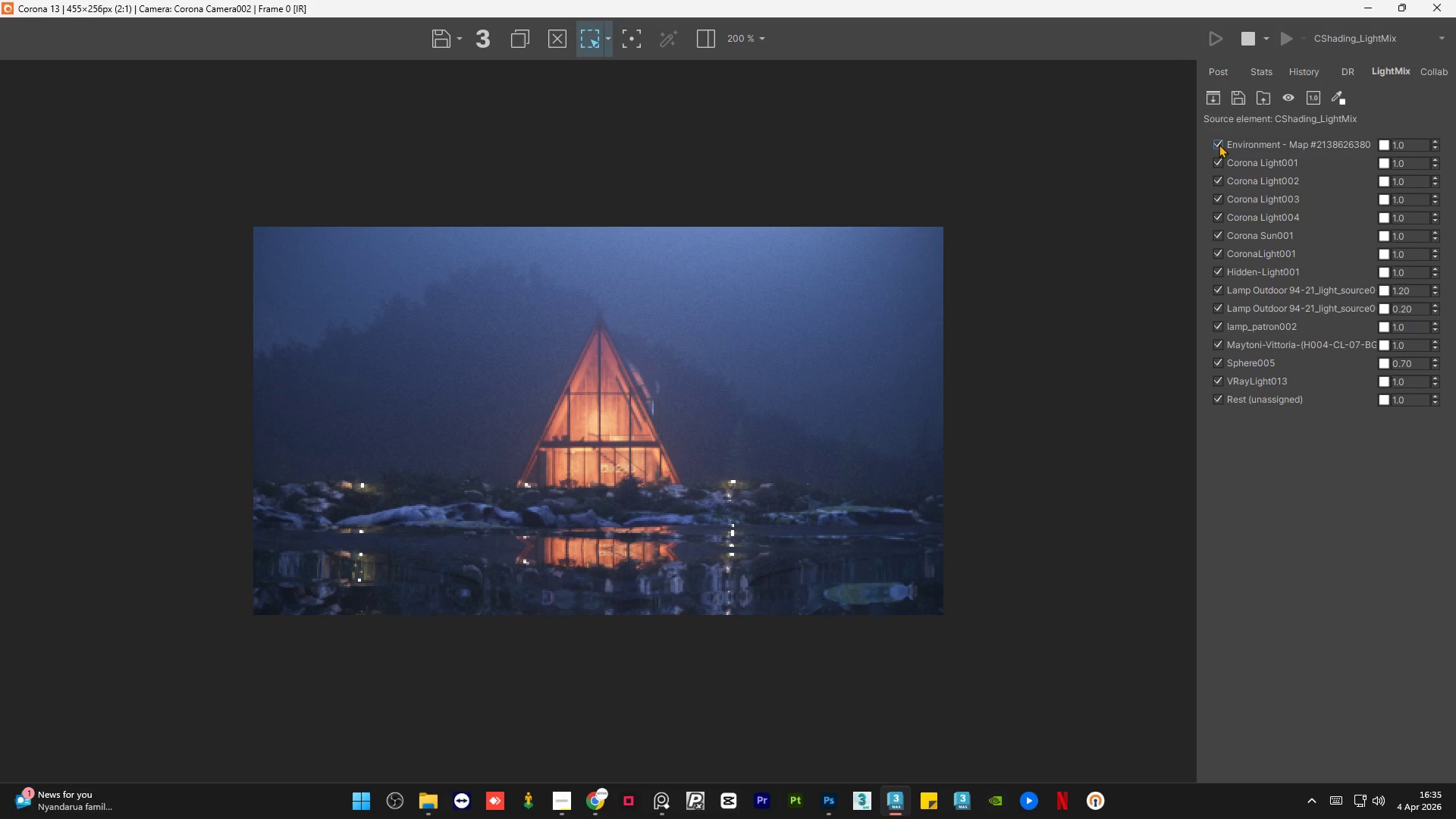 
left_click([1219, 142])
 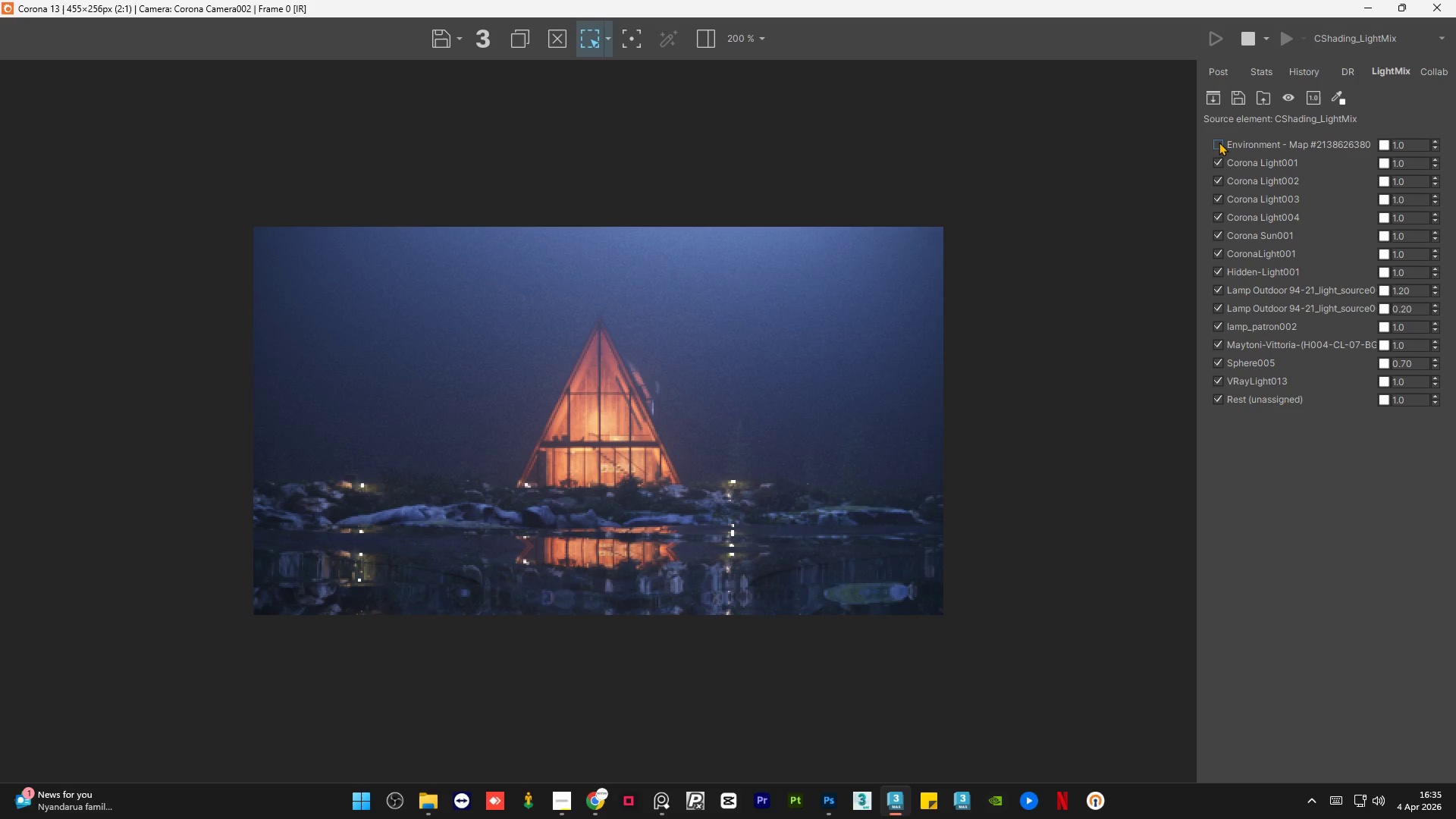 
left_click([1219, 142])
 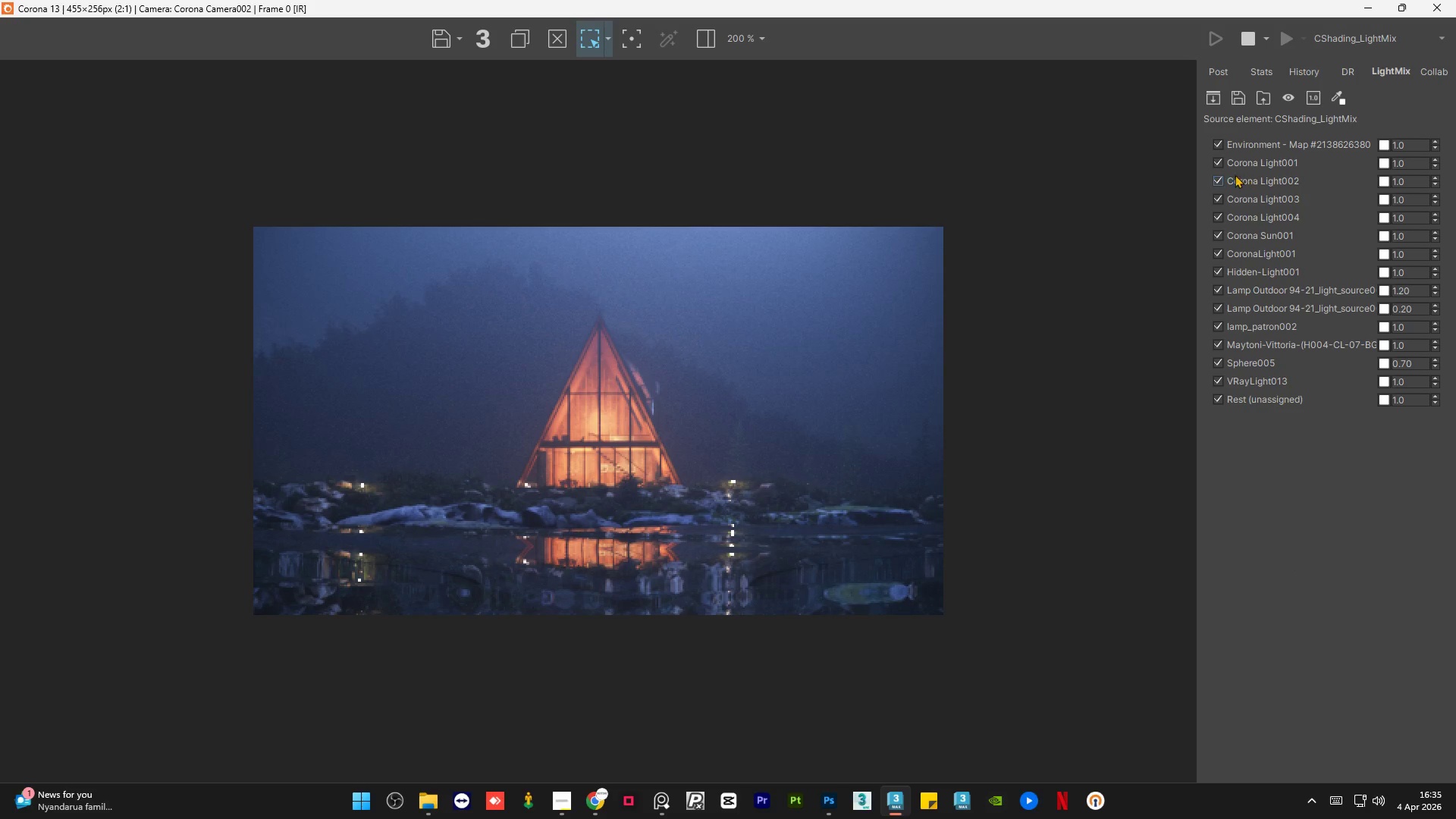 
left_click([1216, 180])
 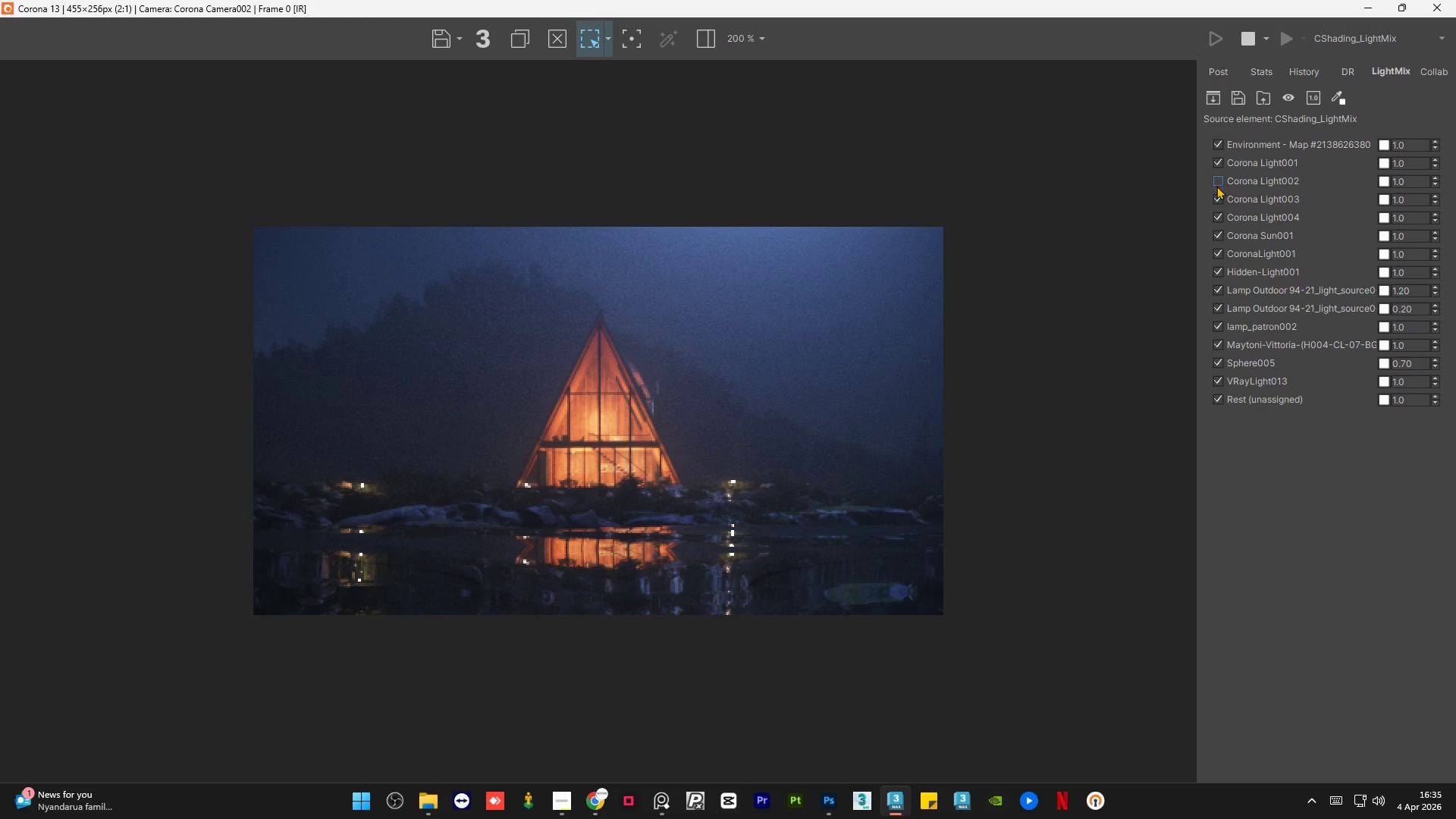 
left_click([1219, 180])
 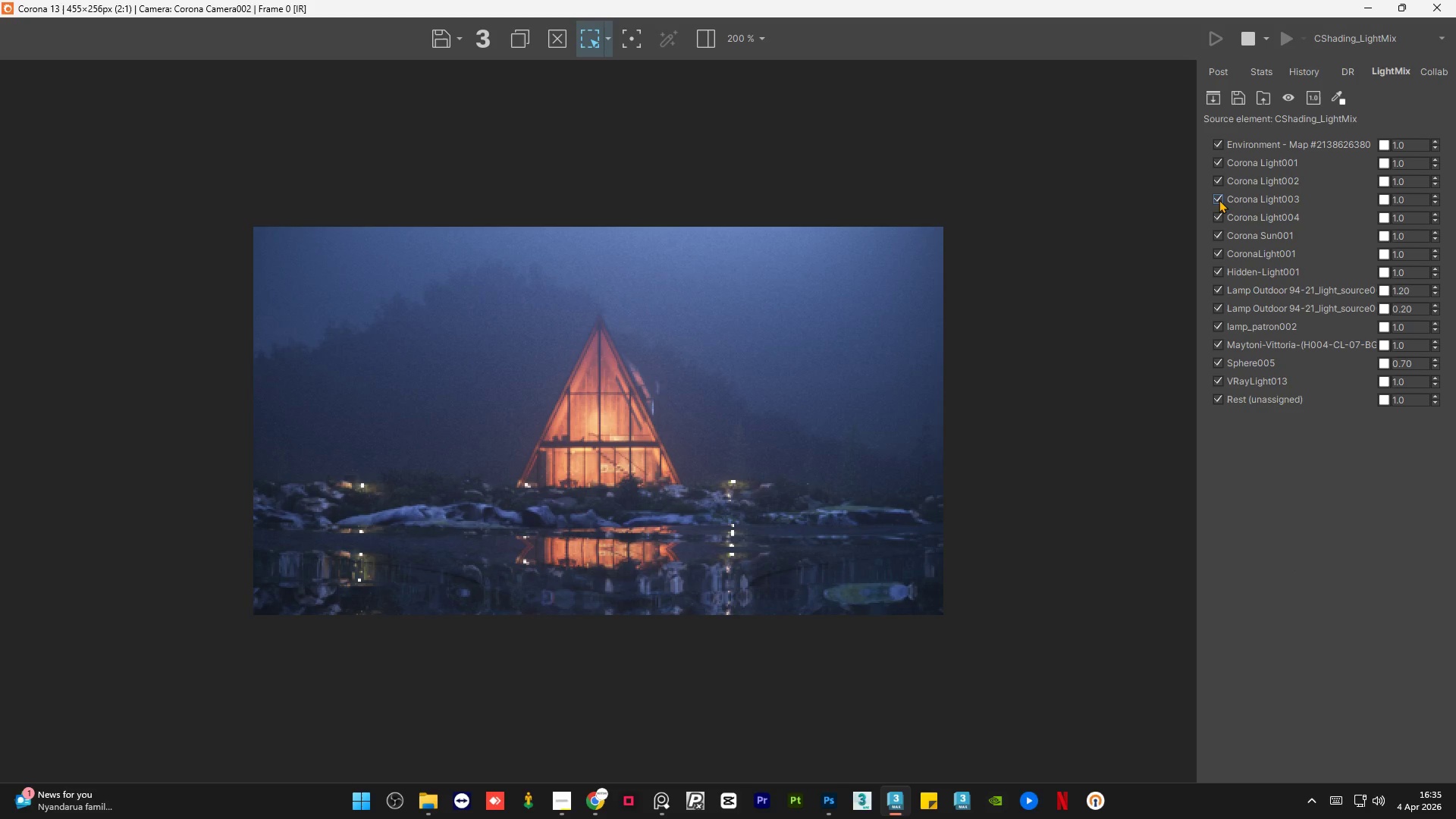 
left_click([1219, 199])
 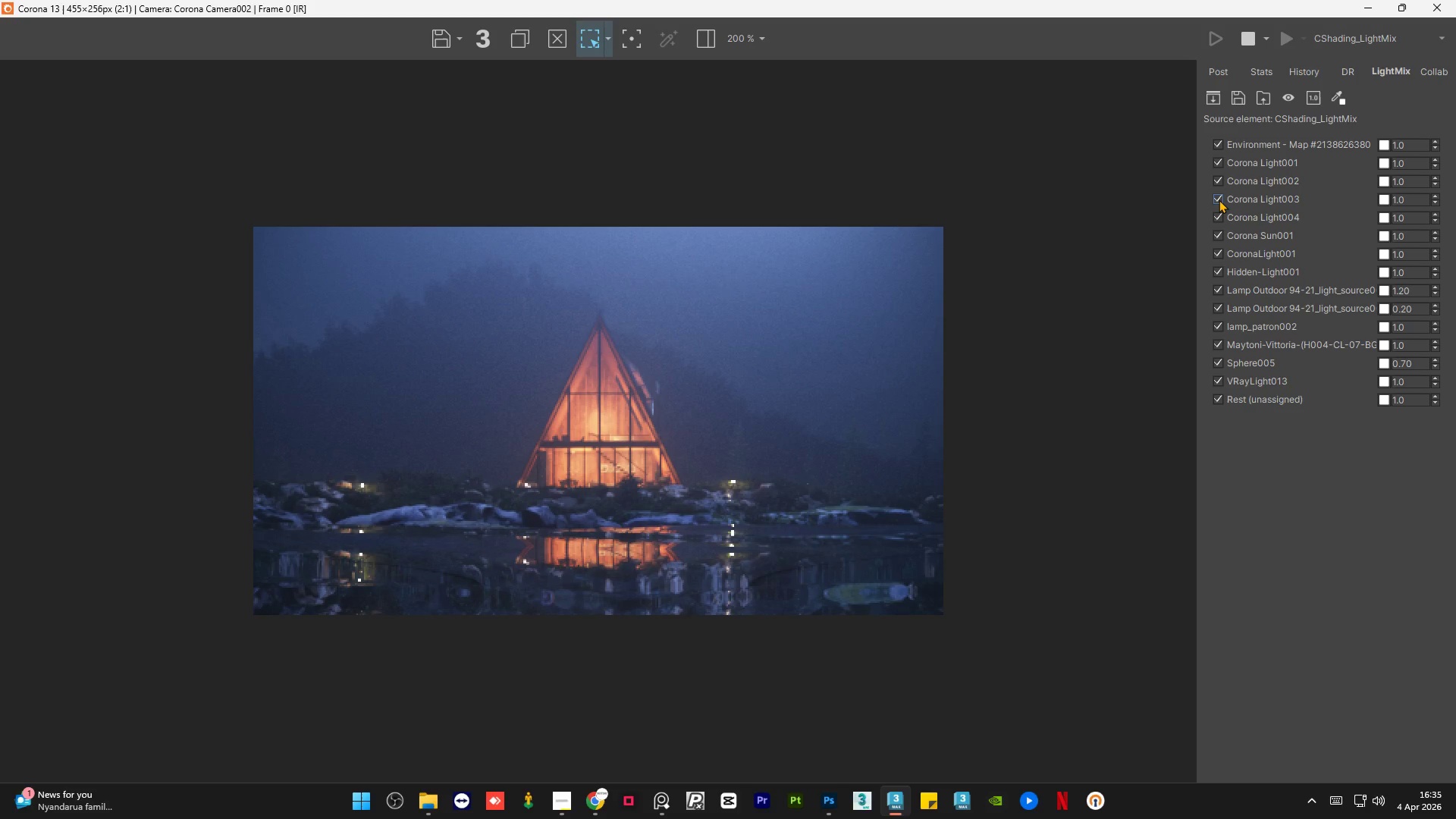 
double_click([1219, 199])
 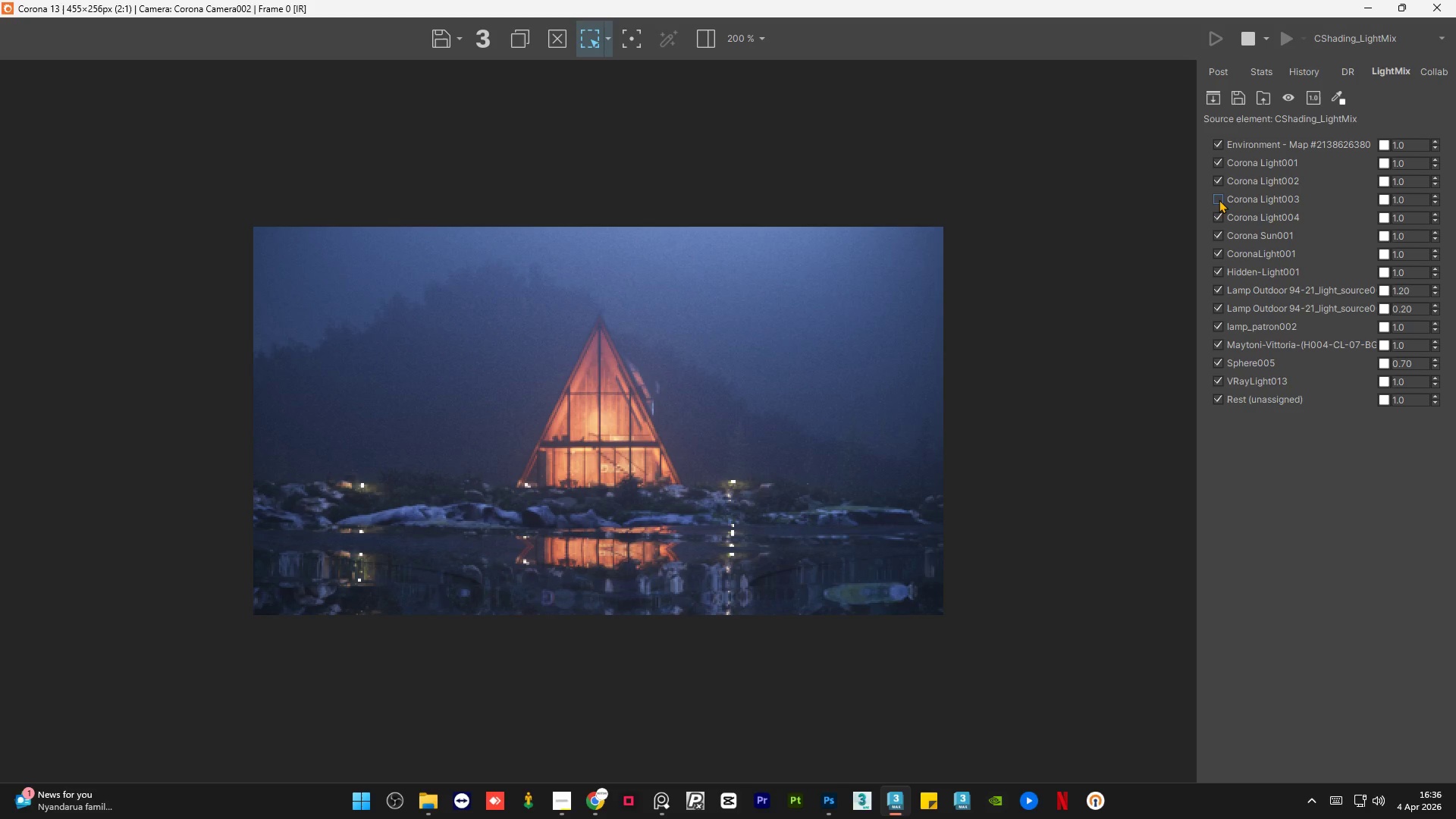 
double_click([1219, 199])
 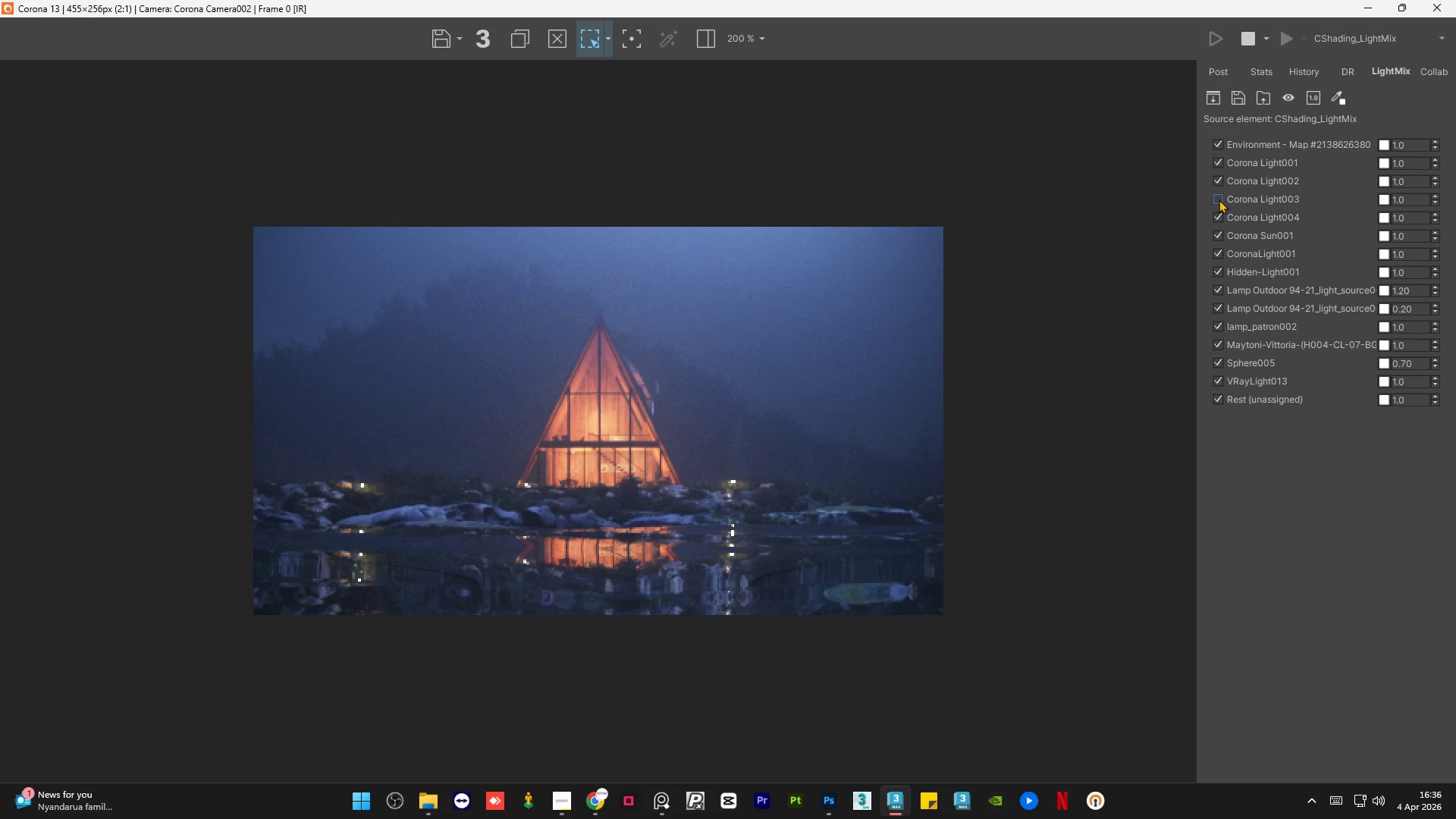 
left_click([1219, 199])
 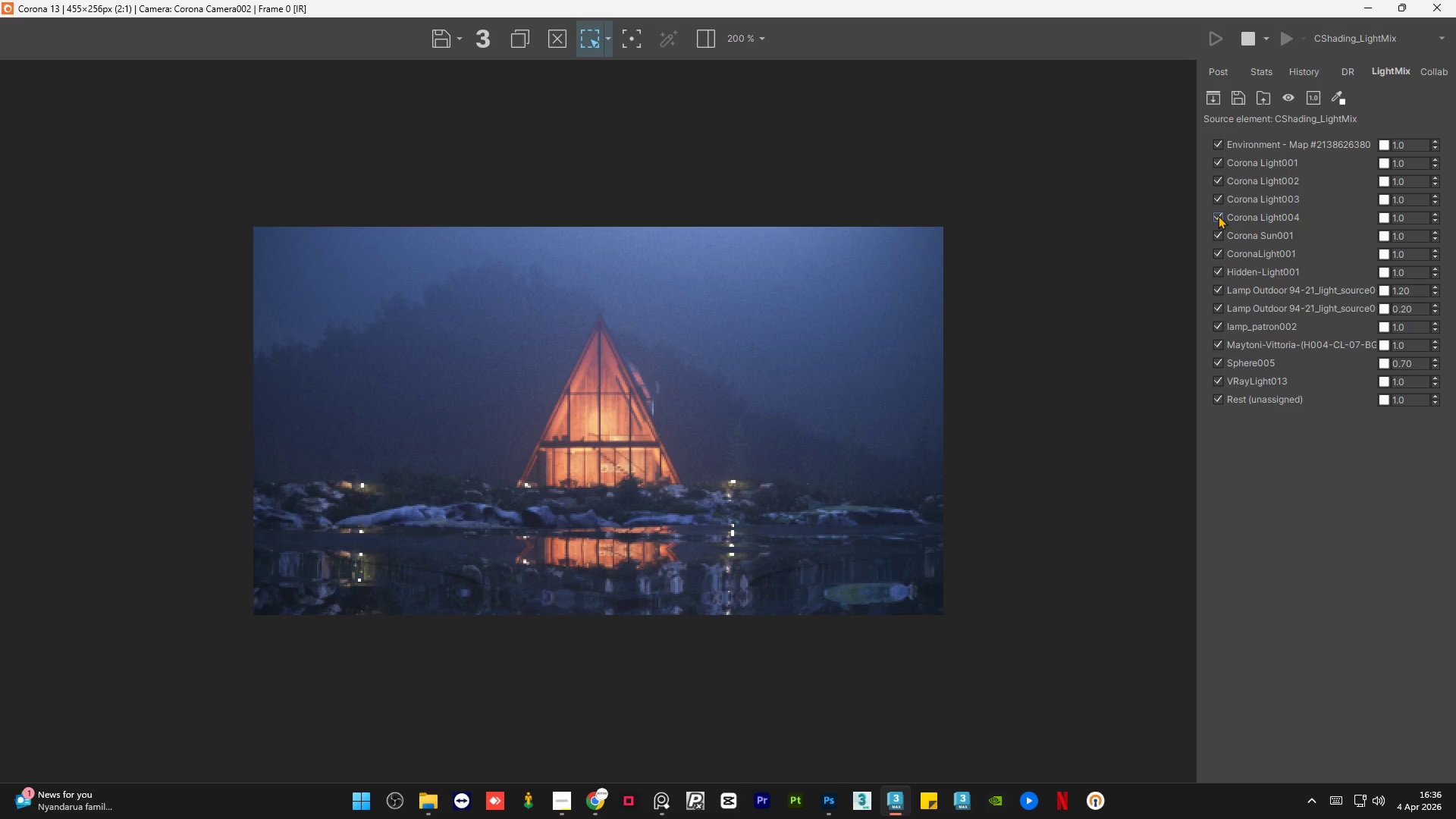 
left_click([1218, 215])
 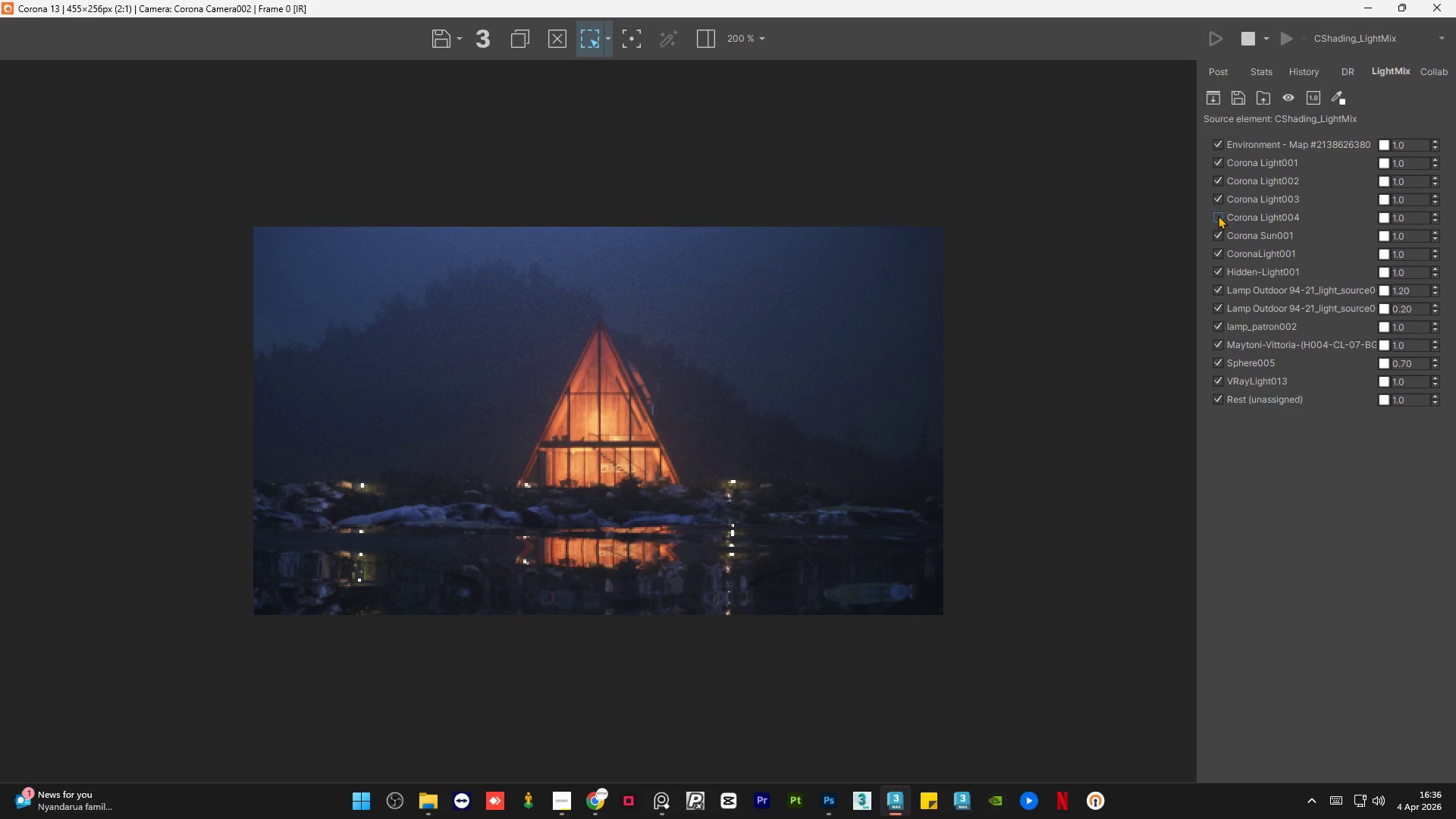 
left_click([1218, 215])
 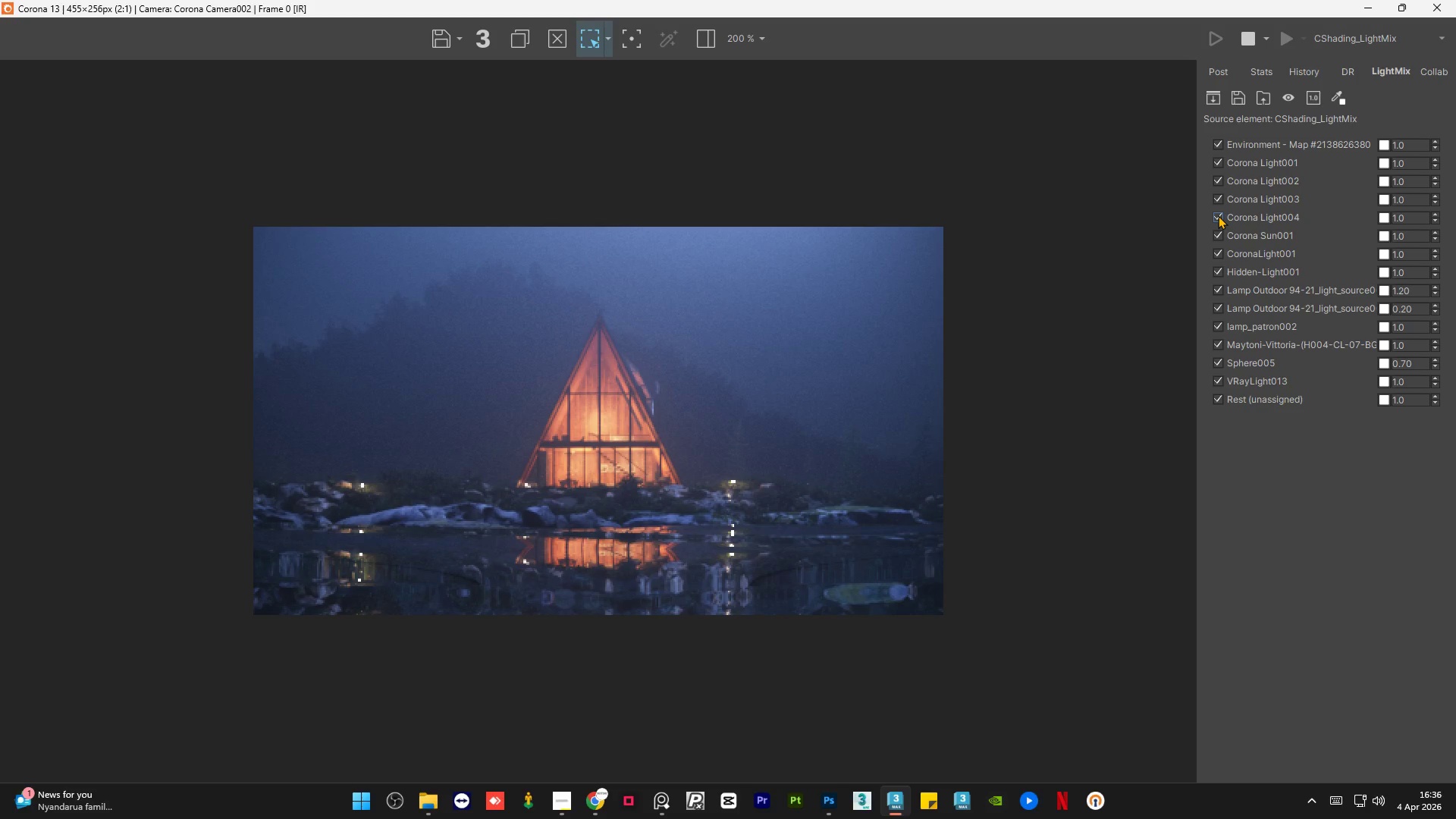 
left_click([1218, 215])
 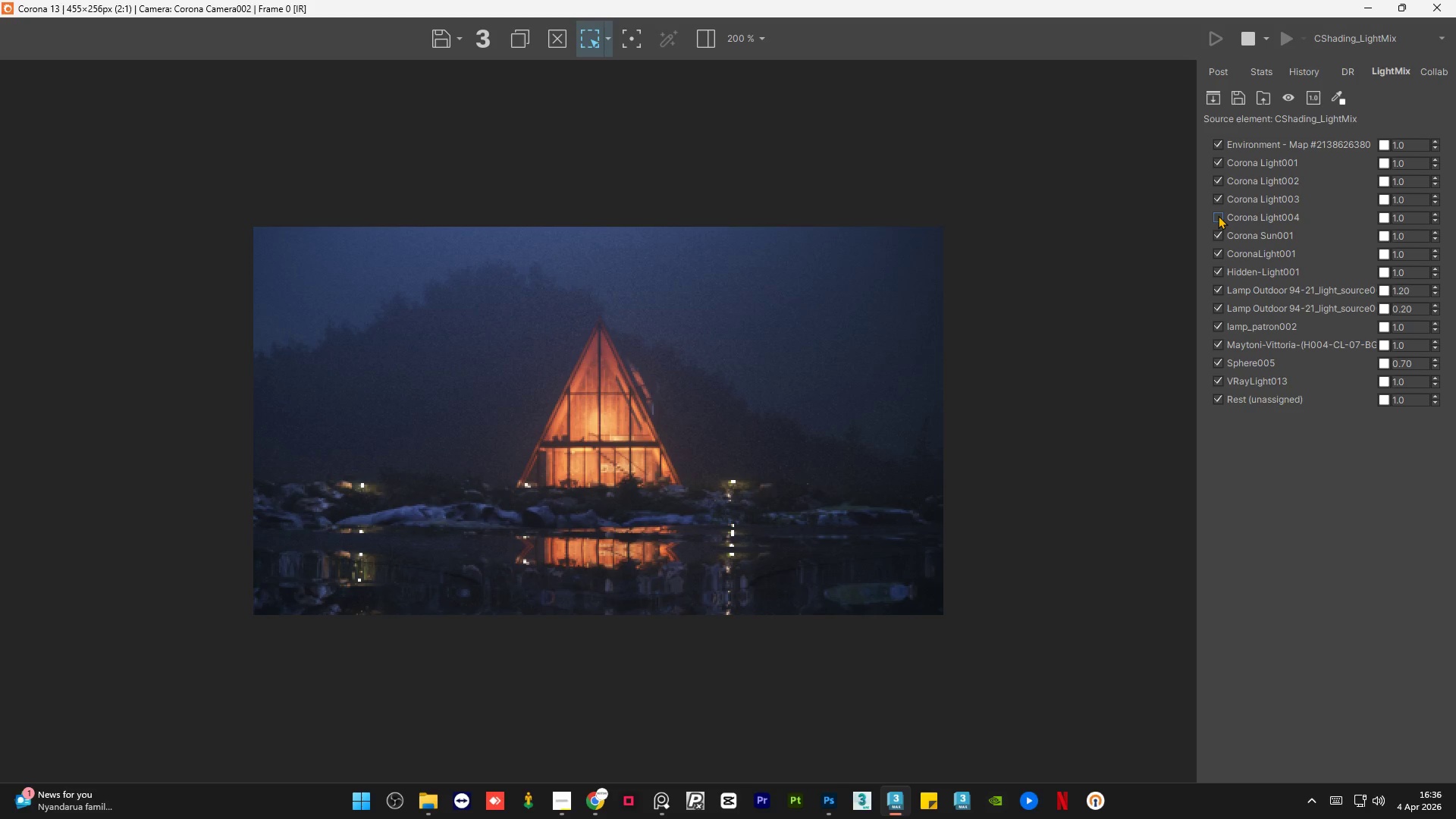 
left_click([1218, 215])
 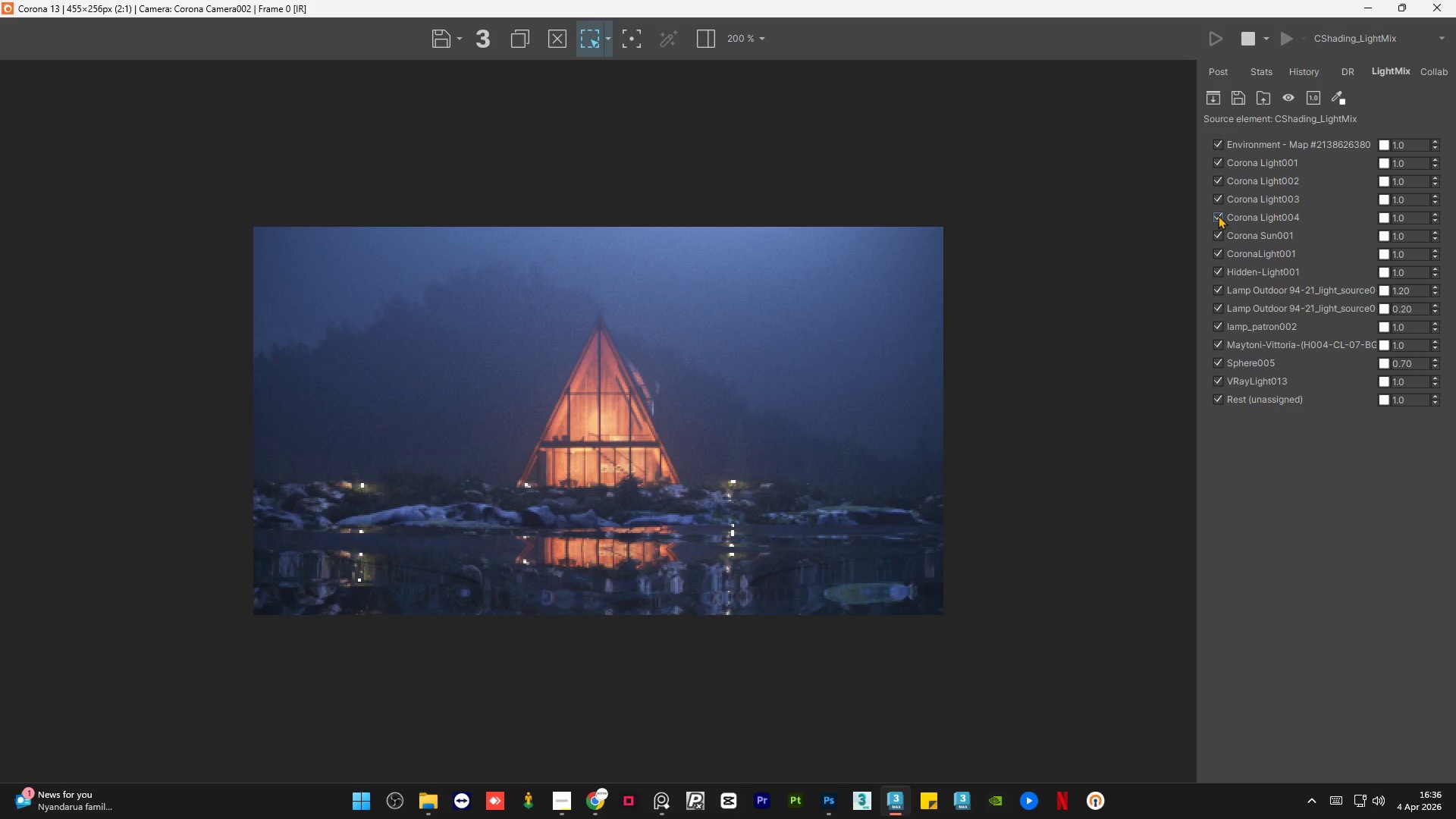 
left_click([1218, 215])
 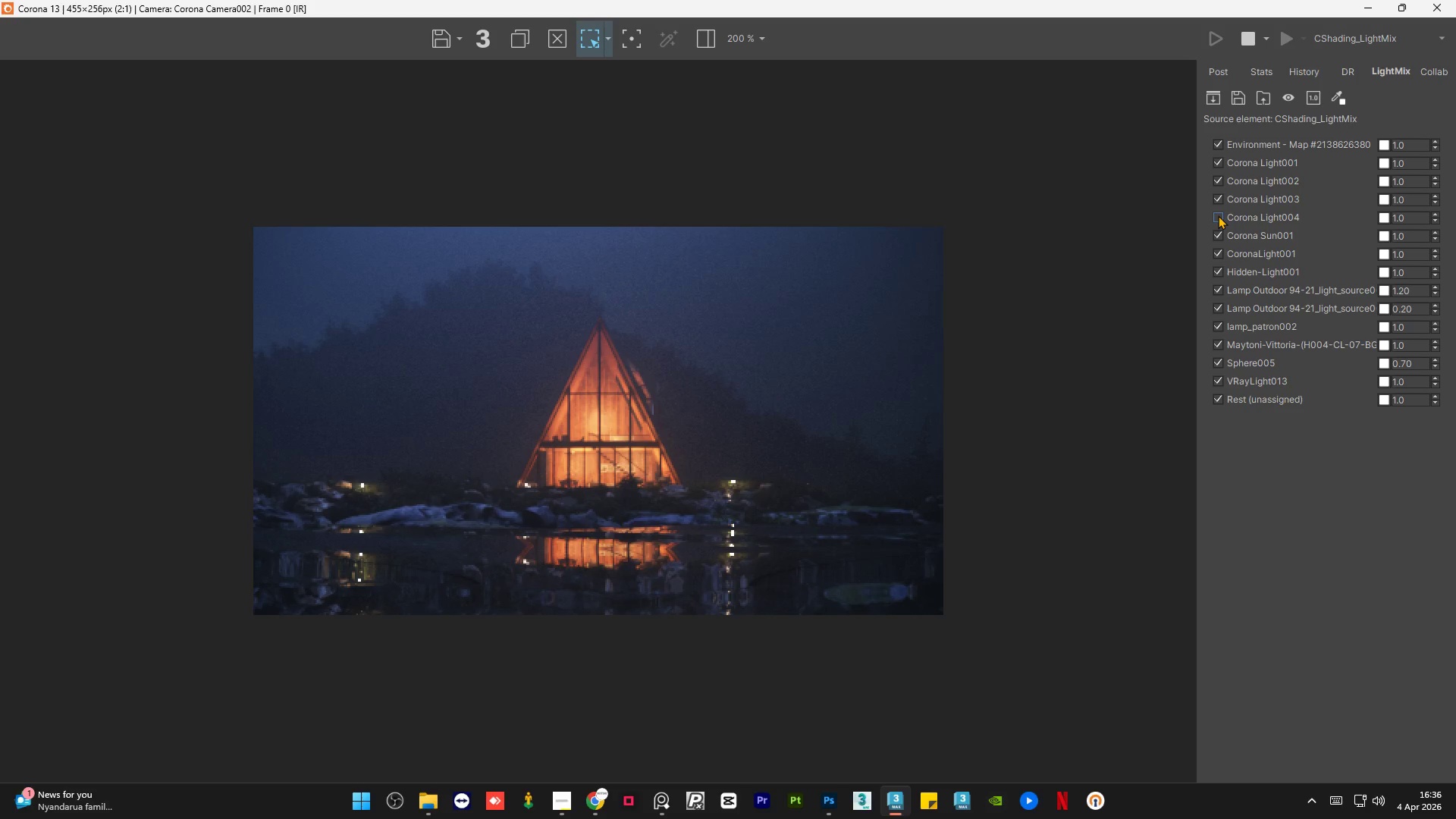 
left_click([1218, 215])
 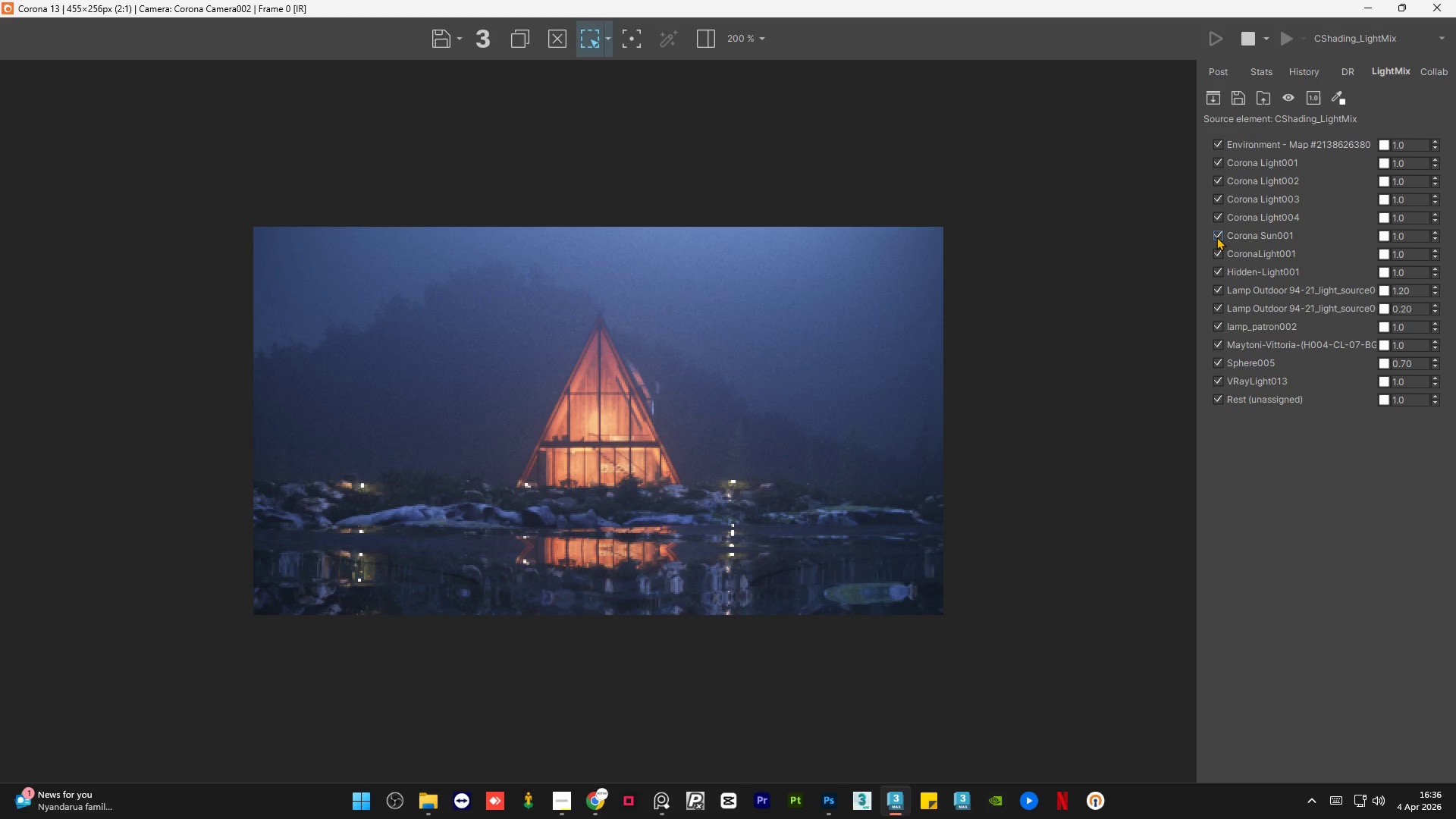 
left_click([1216, 237])
 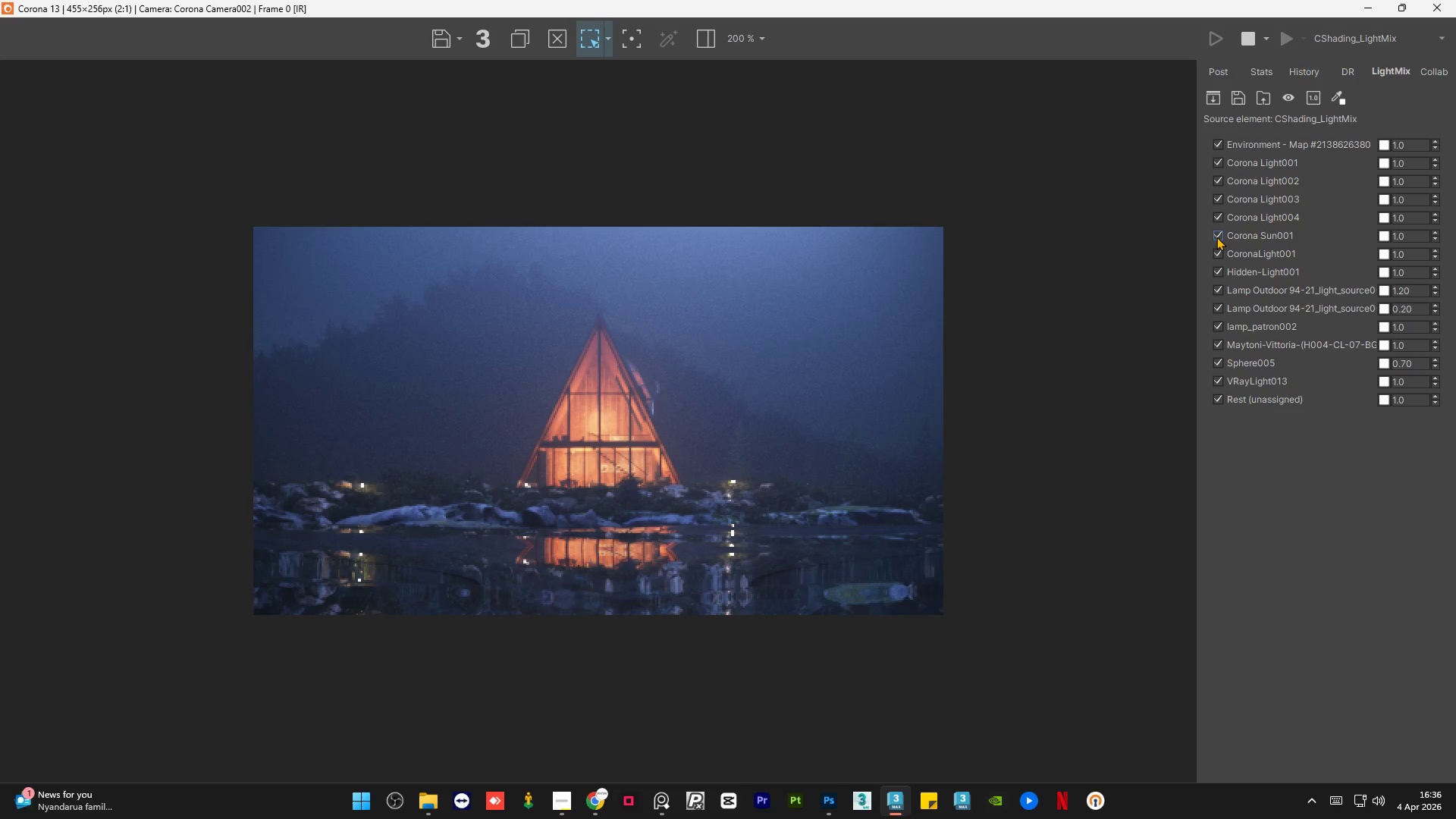 
double_click([1216, 237])
 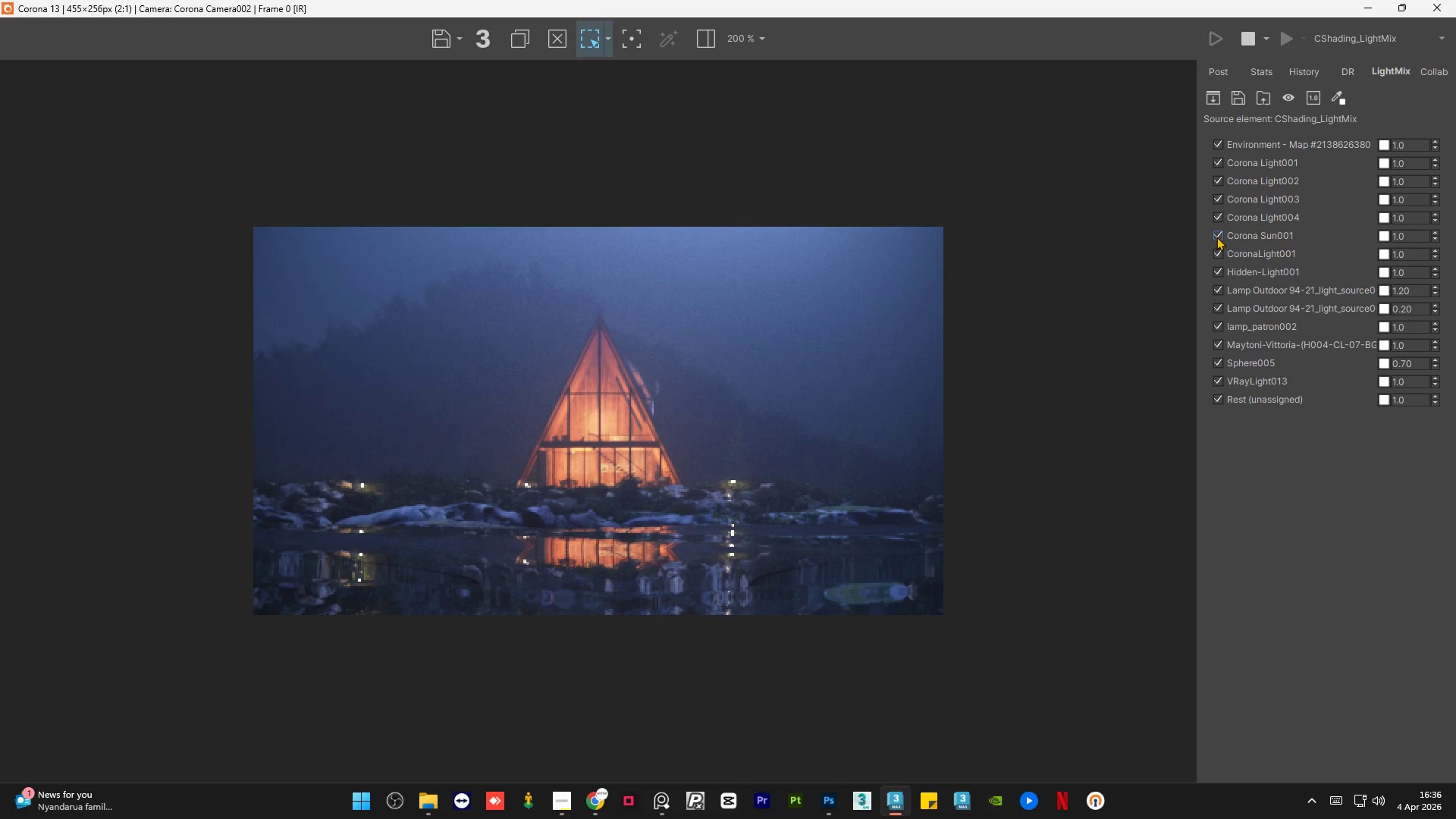 
double_click([1216, 237])
 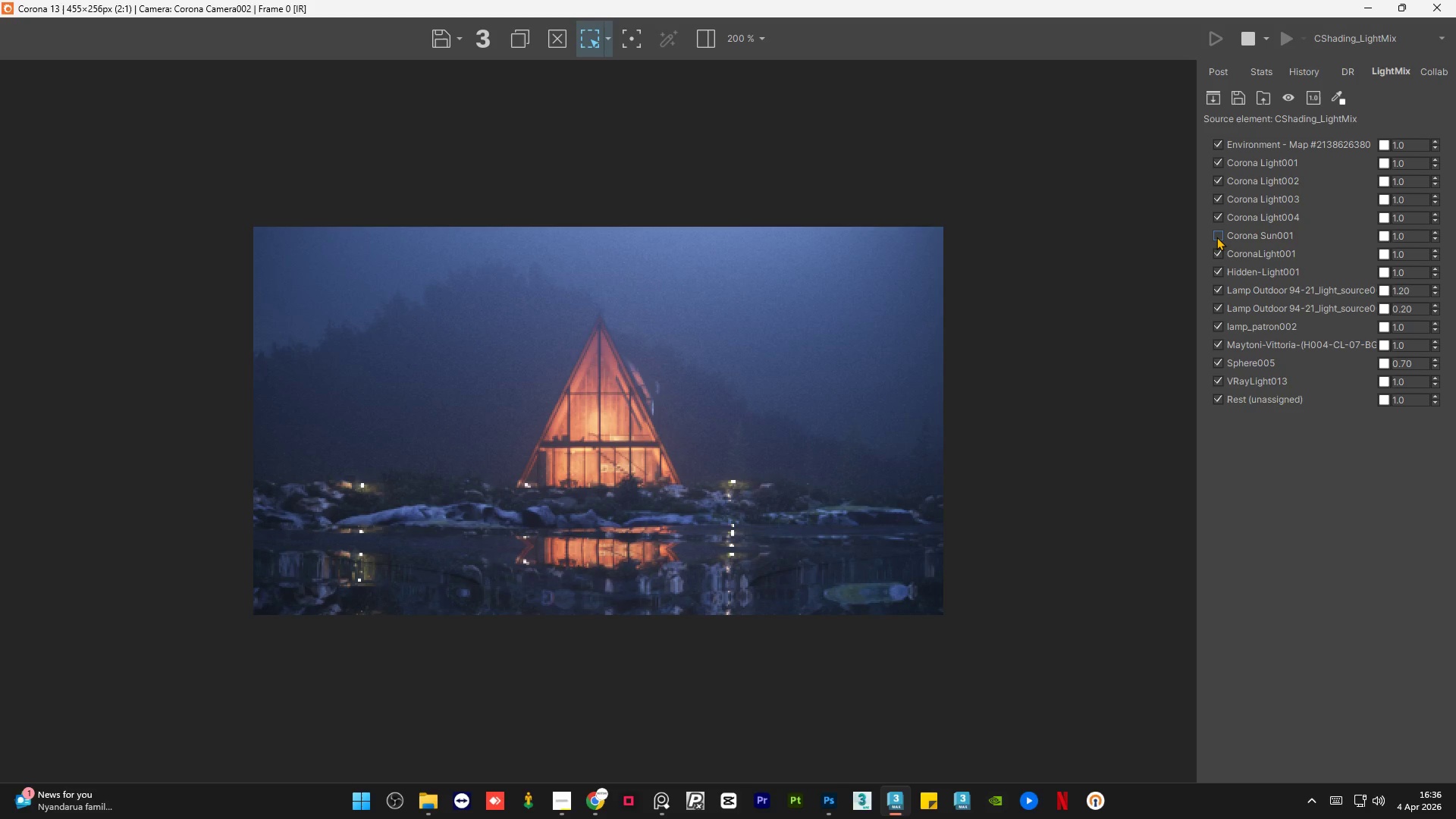 
left_click([1216, 237])
 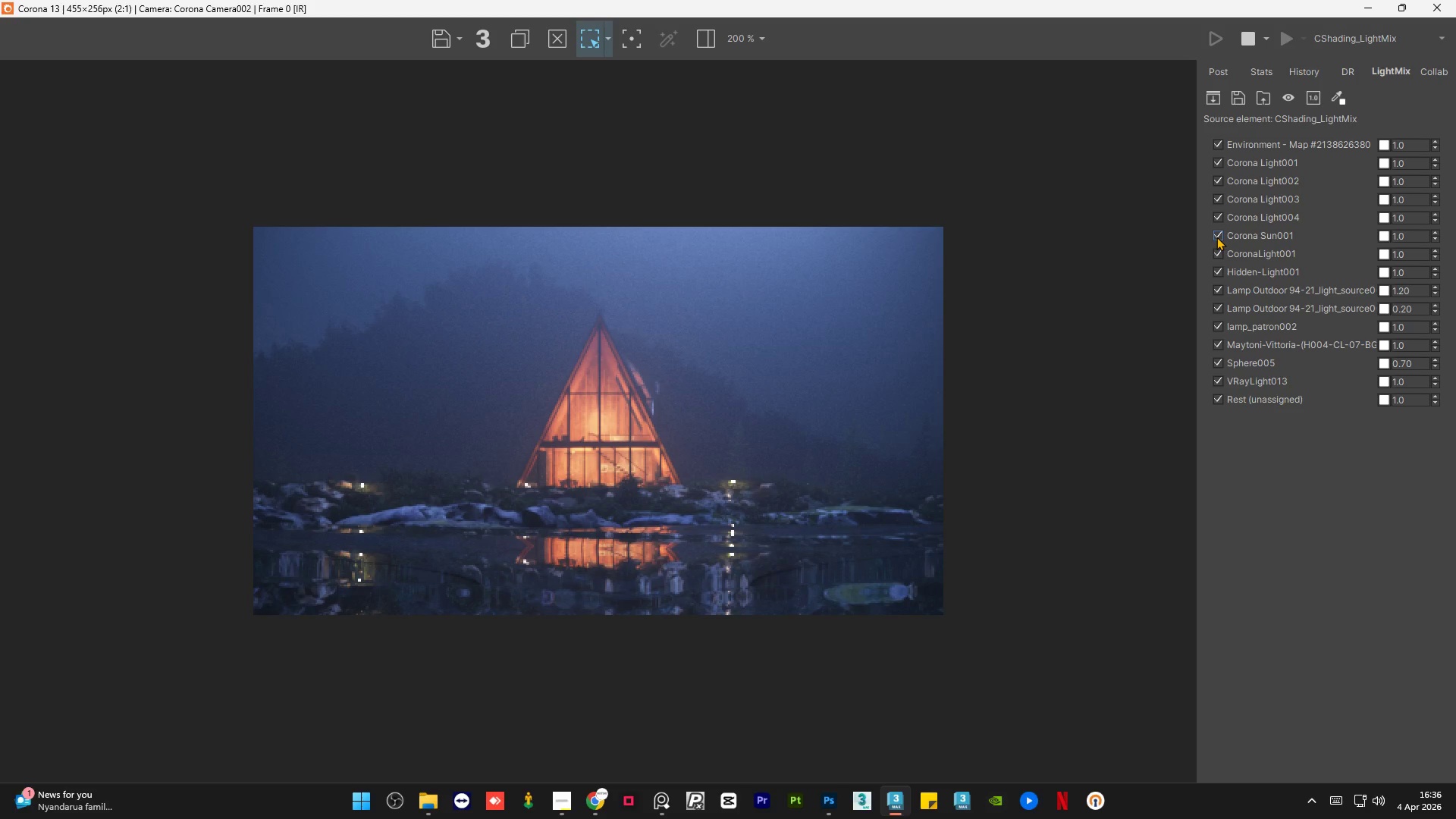 
left_click([1216, 237])
 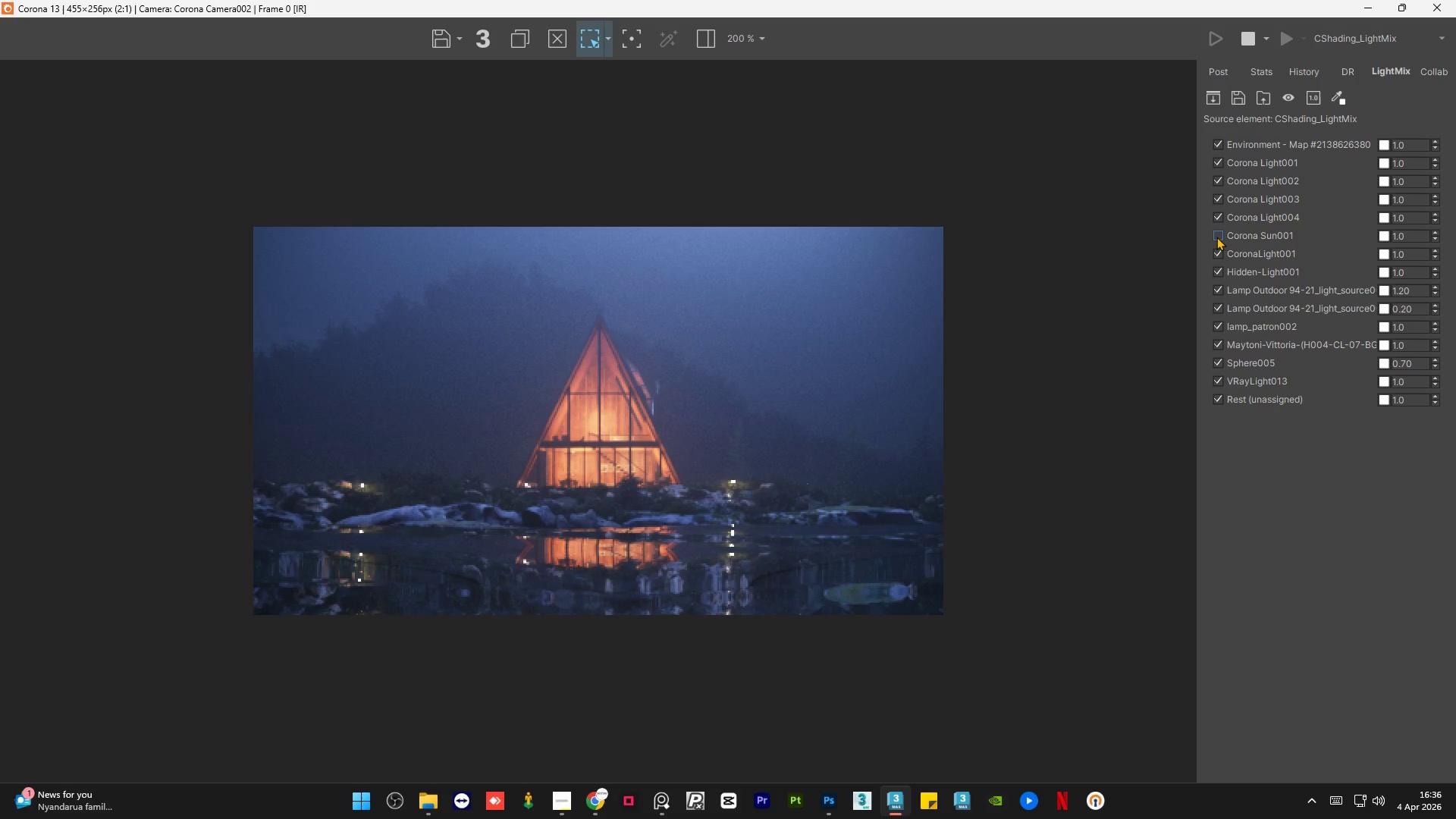 
left_click([1216, 237])
 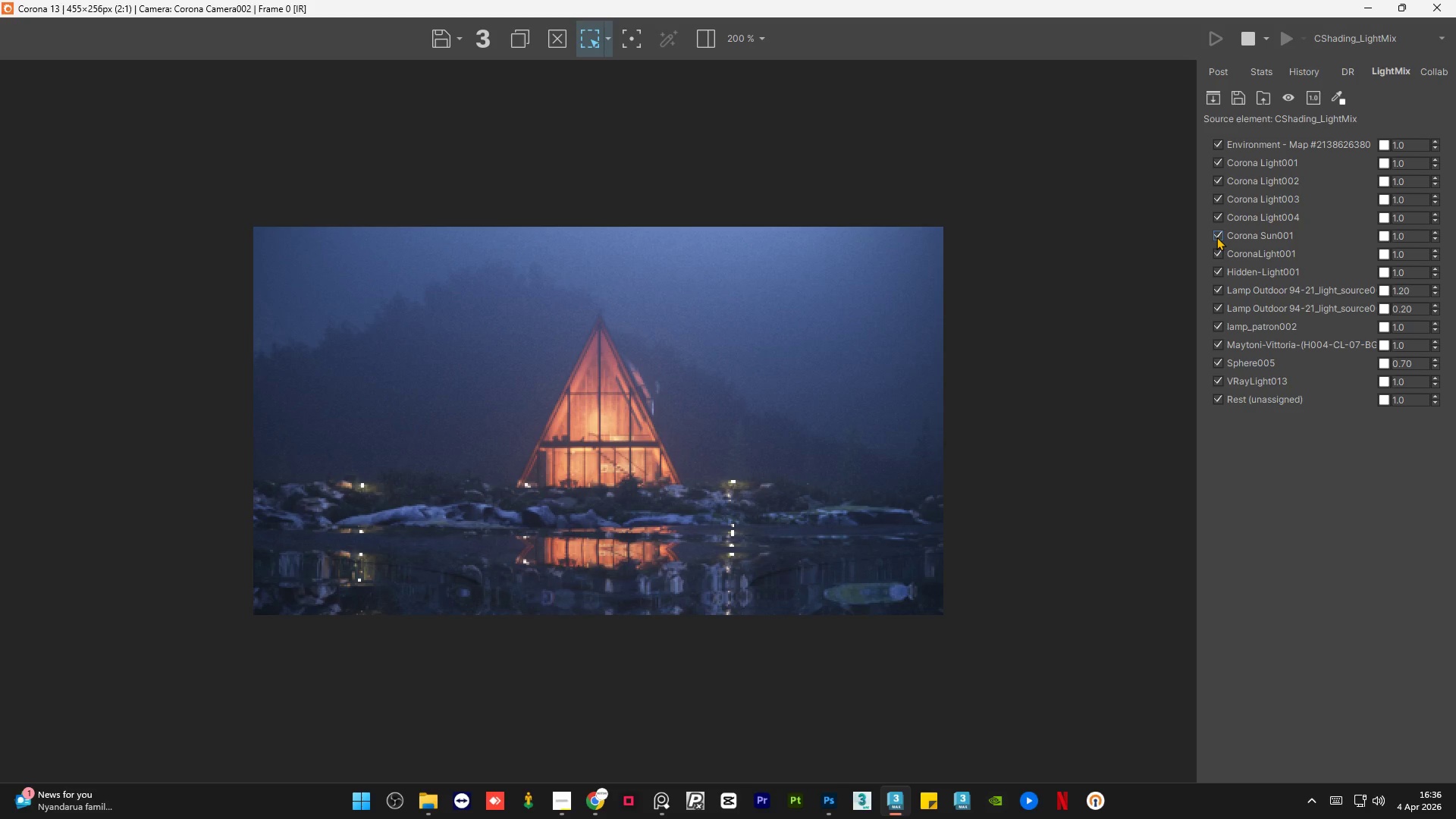 
left_click([1216, 237])
 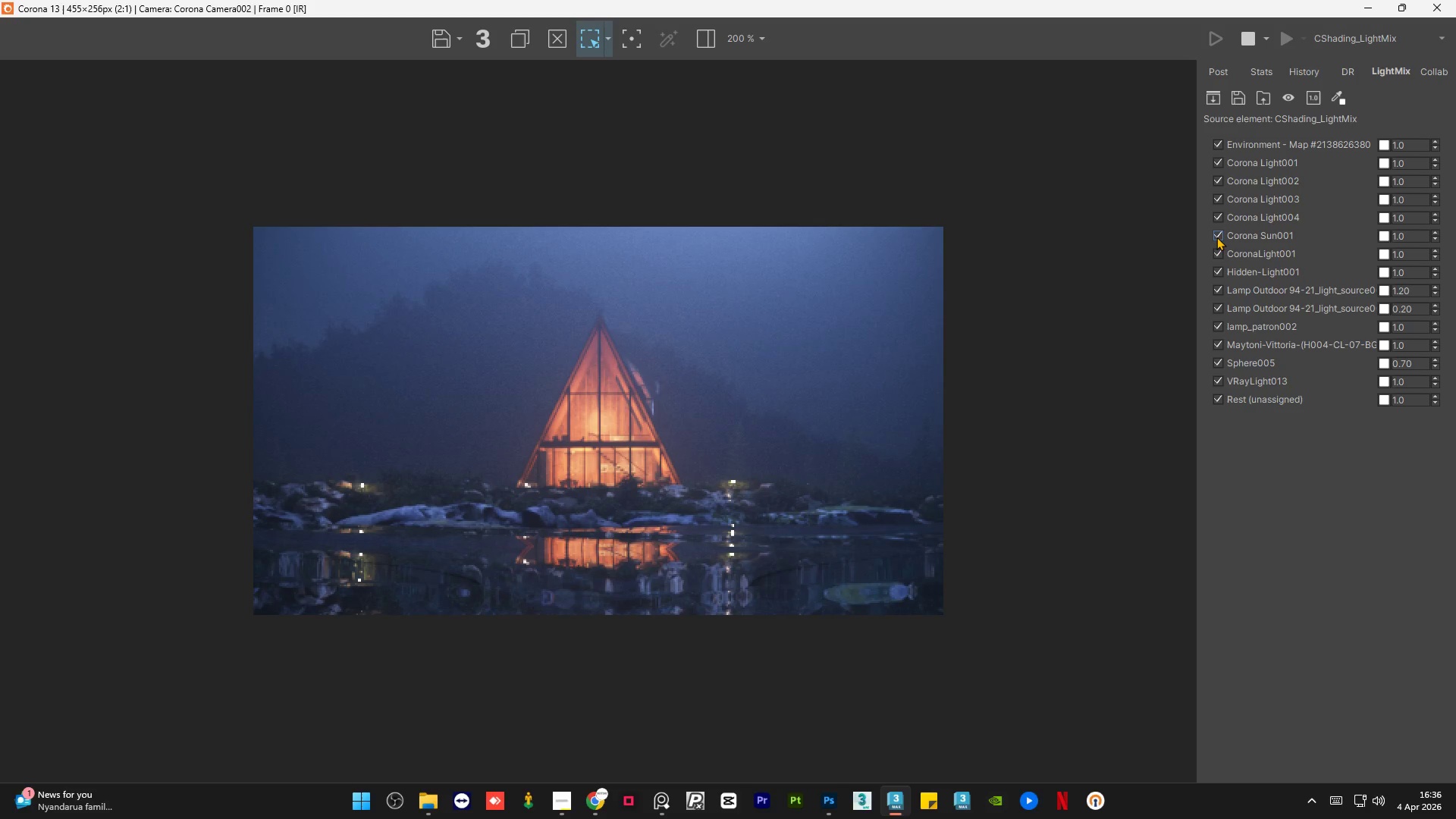 
double_click([1216, 237])
 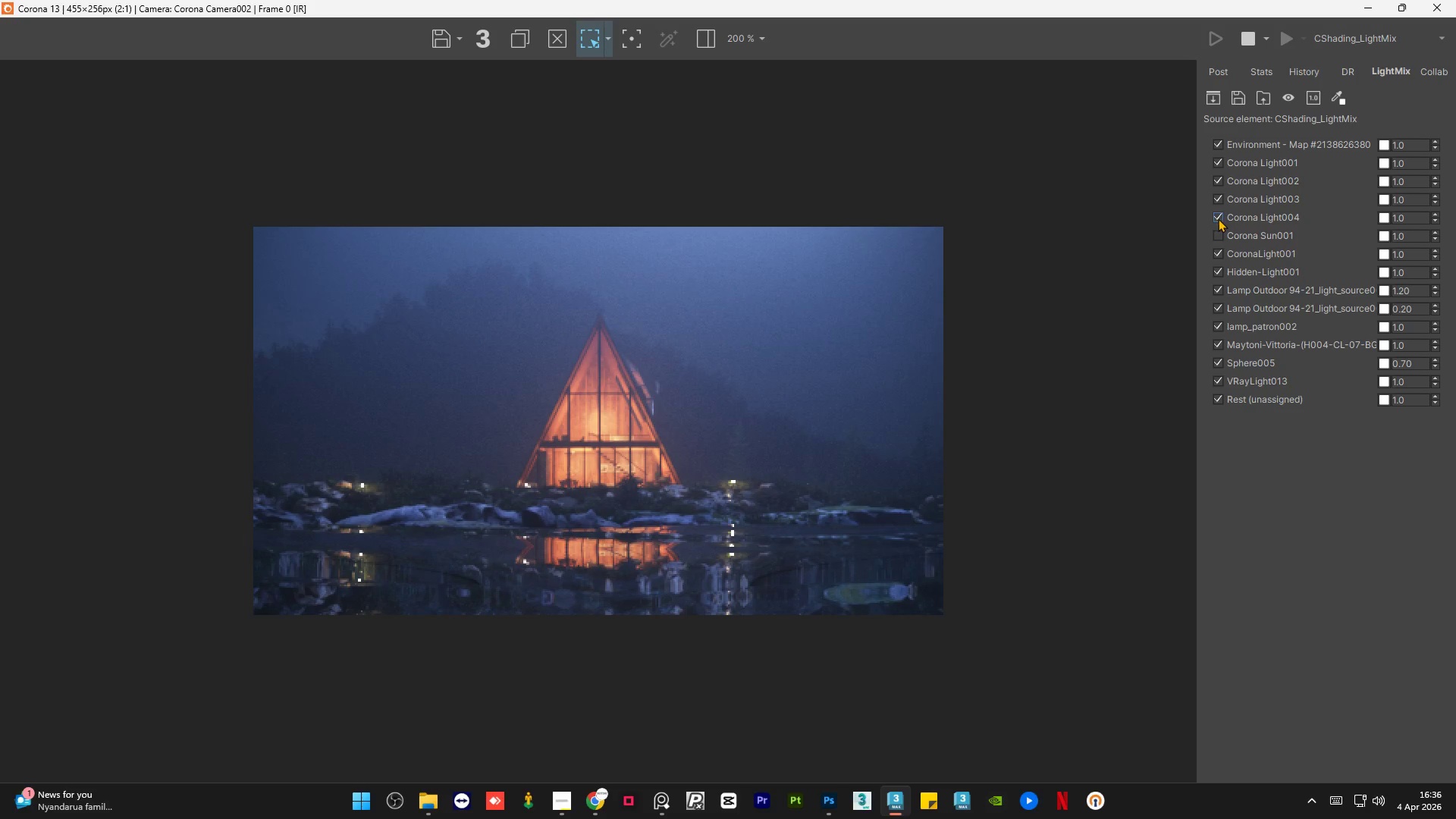 
left_click([1218, 216])
 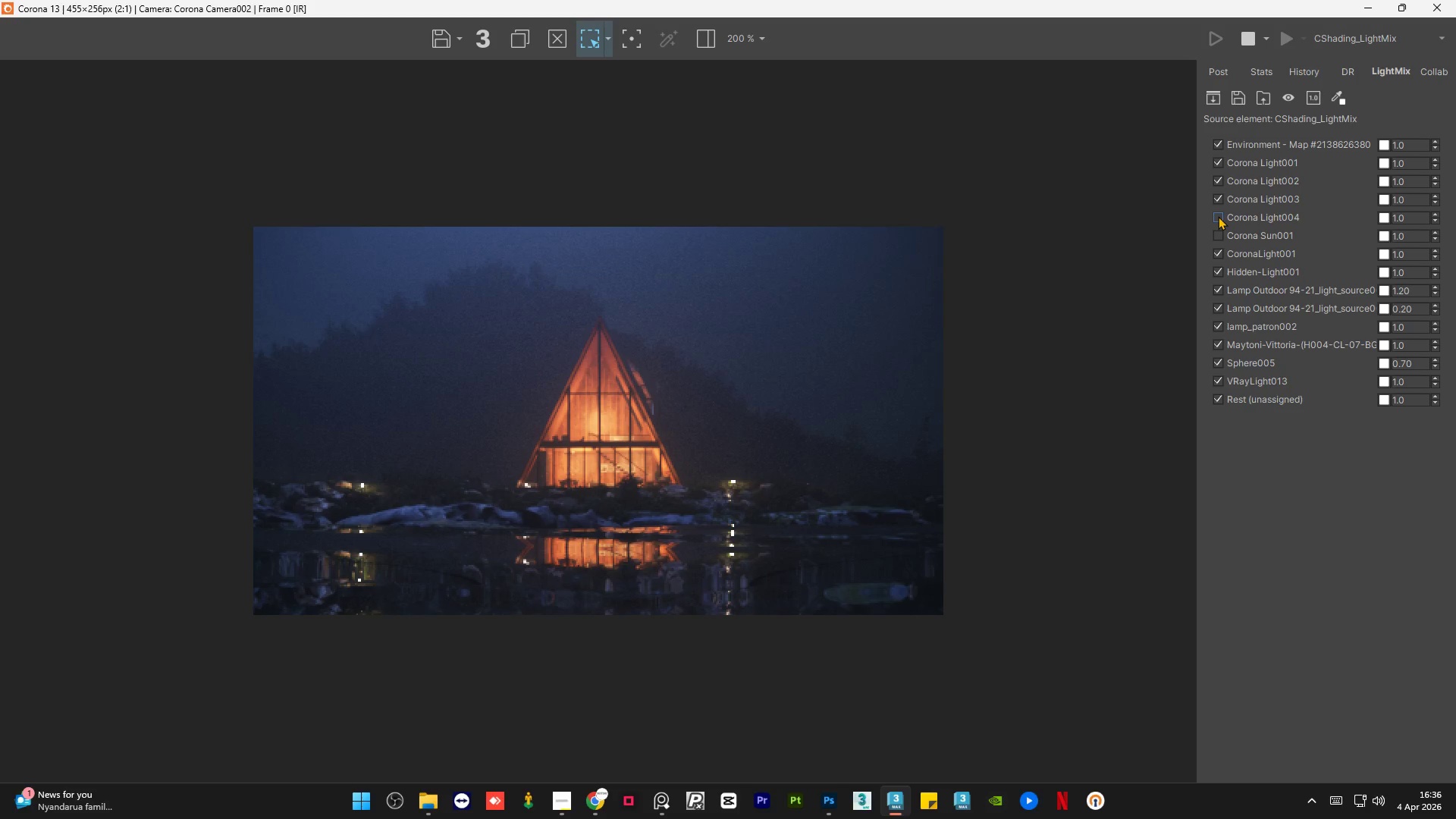 
left_click([1218, 216])
 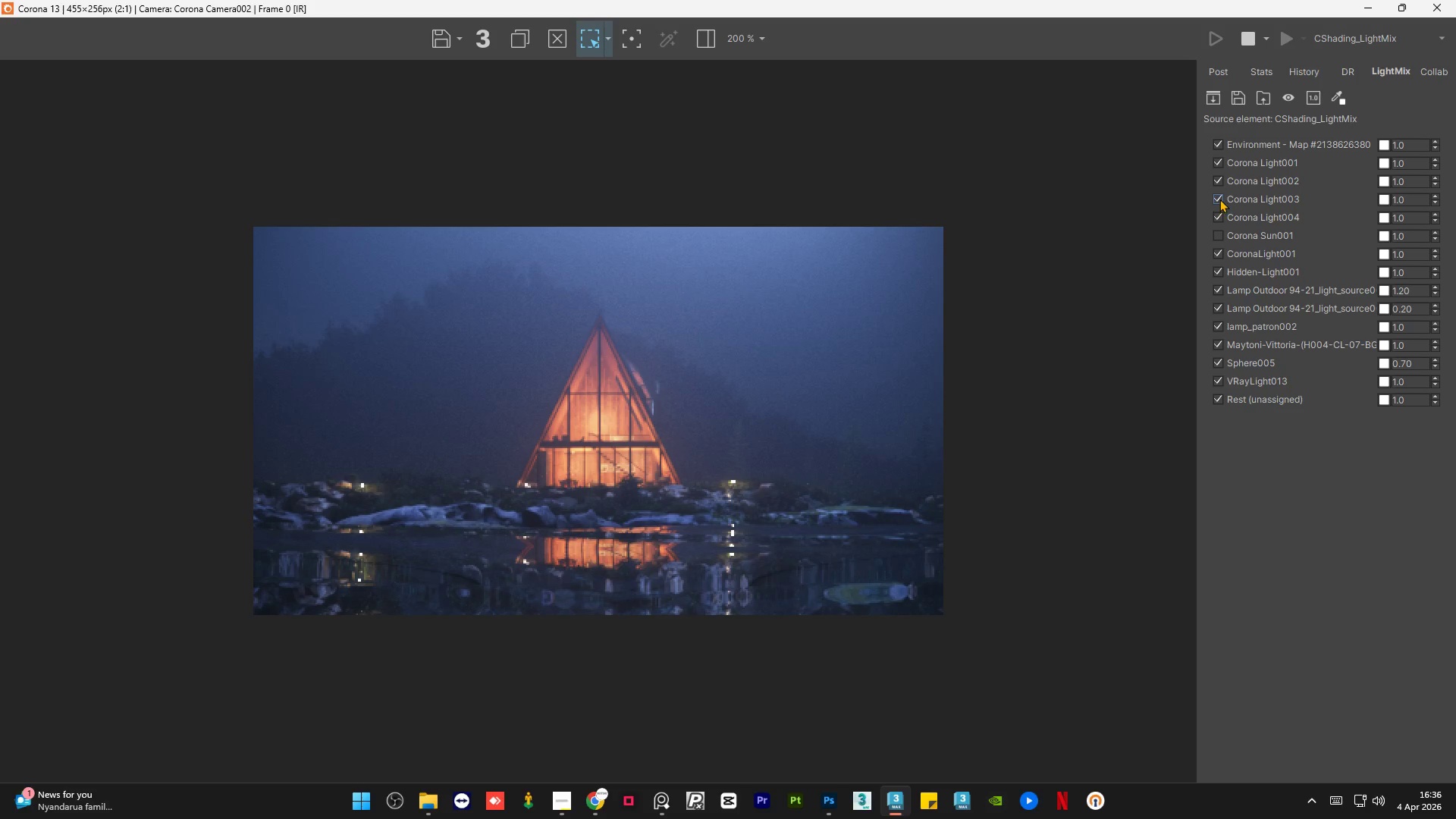 
left_click([1219, 198])
 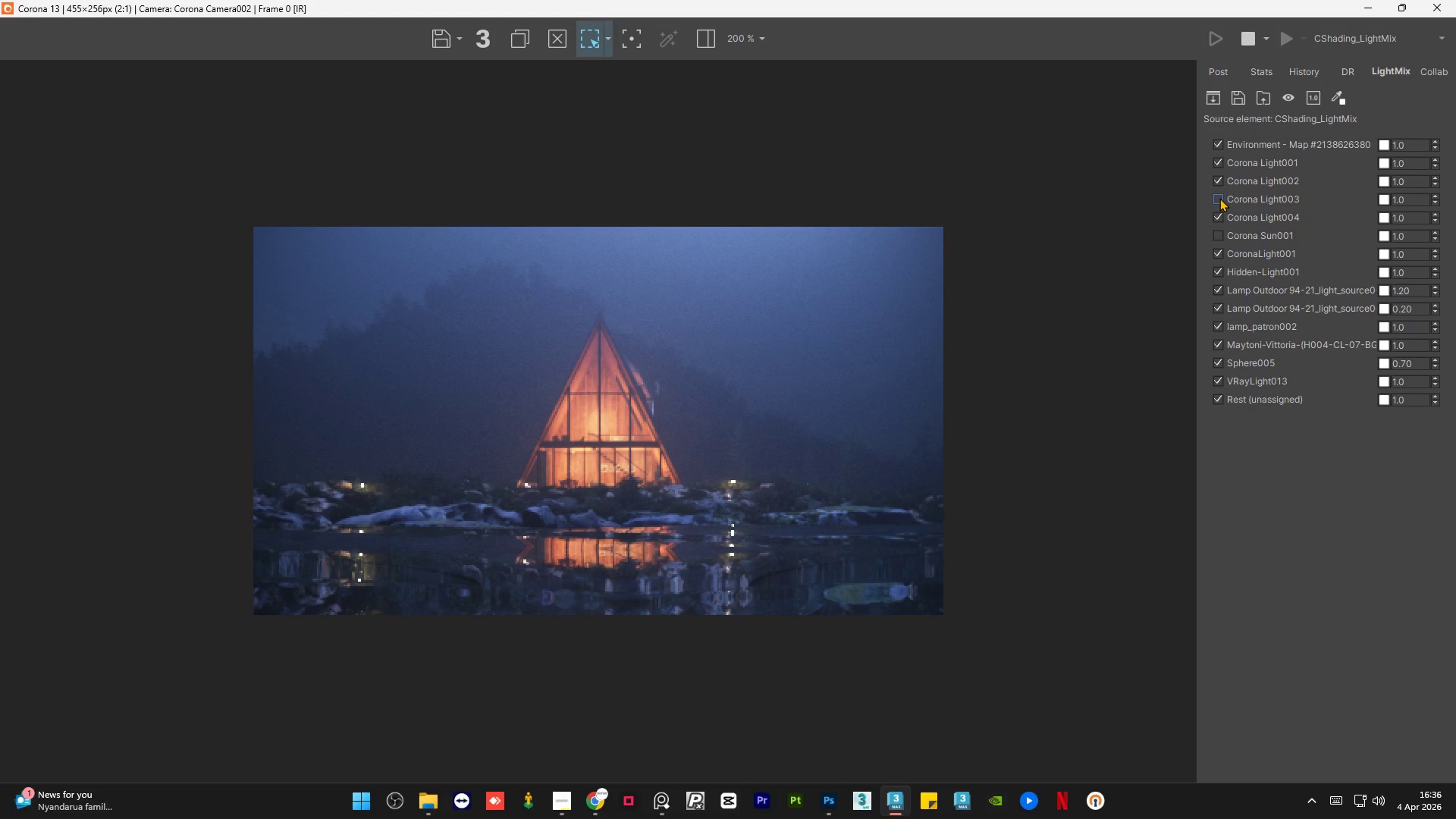 
double_click([1219, 198])
 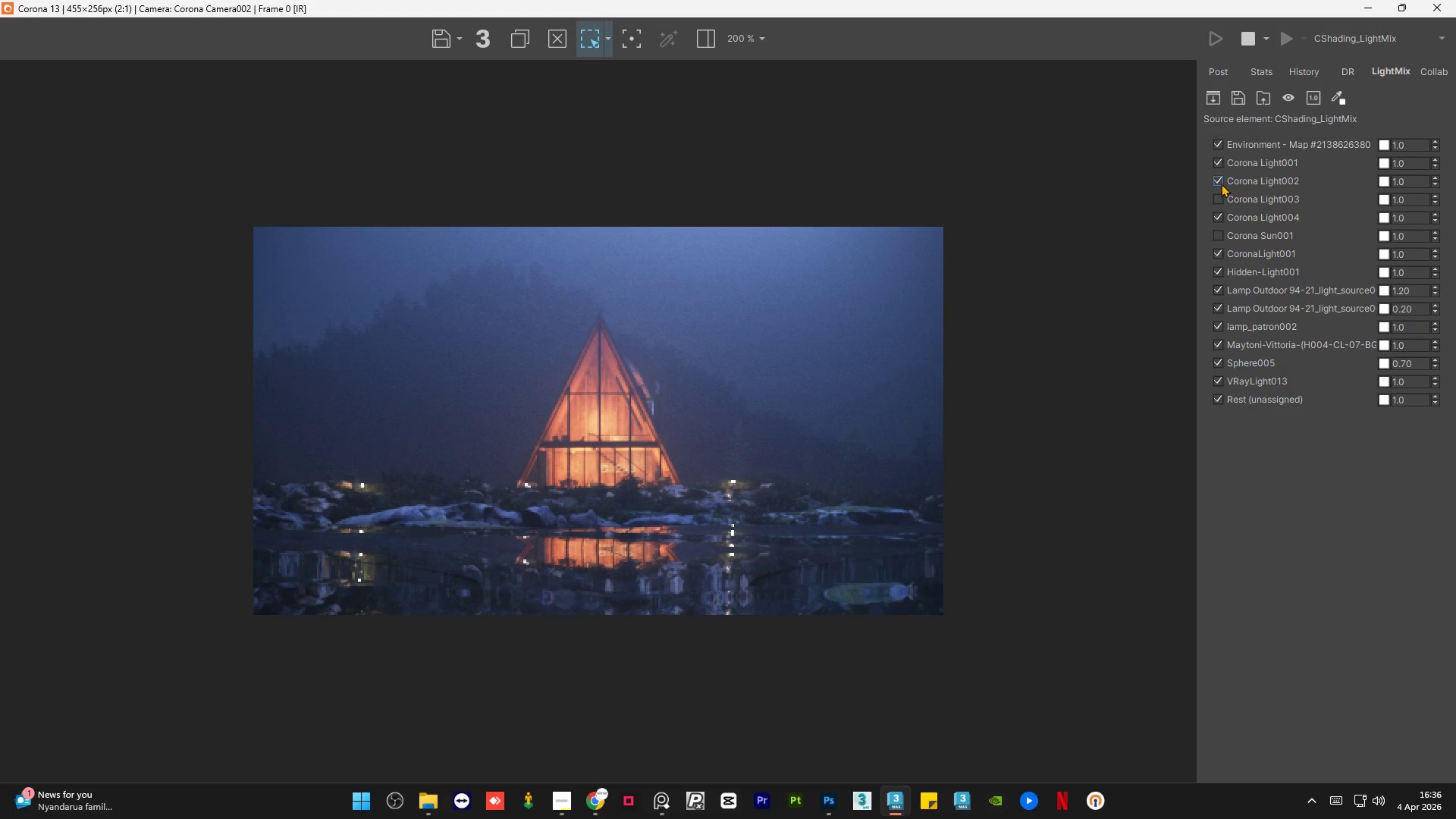 
left_click([1221, 183])
 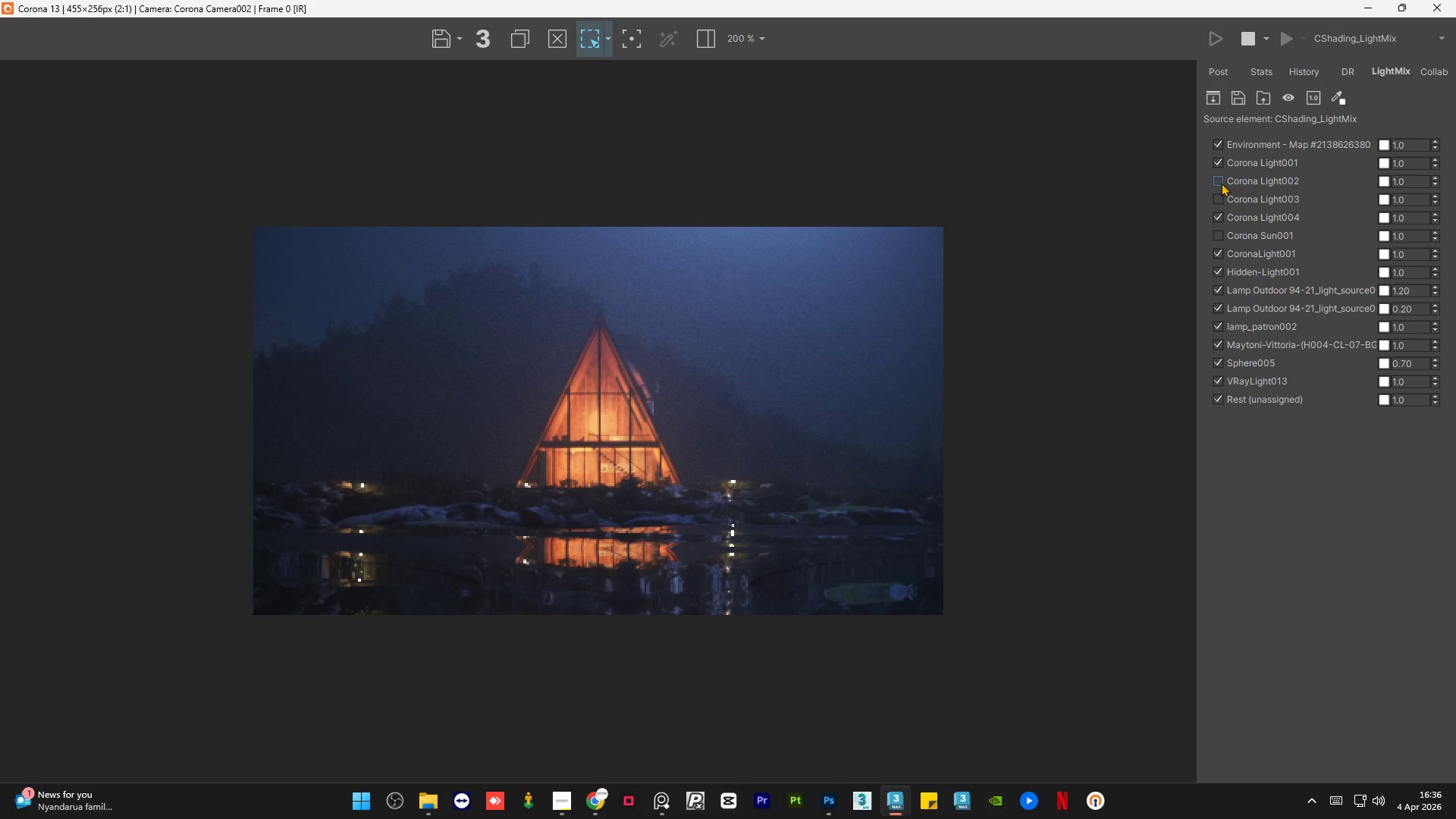 
left_click([1221, 183])
 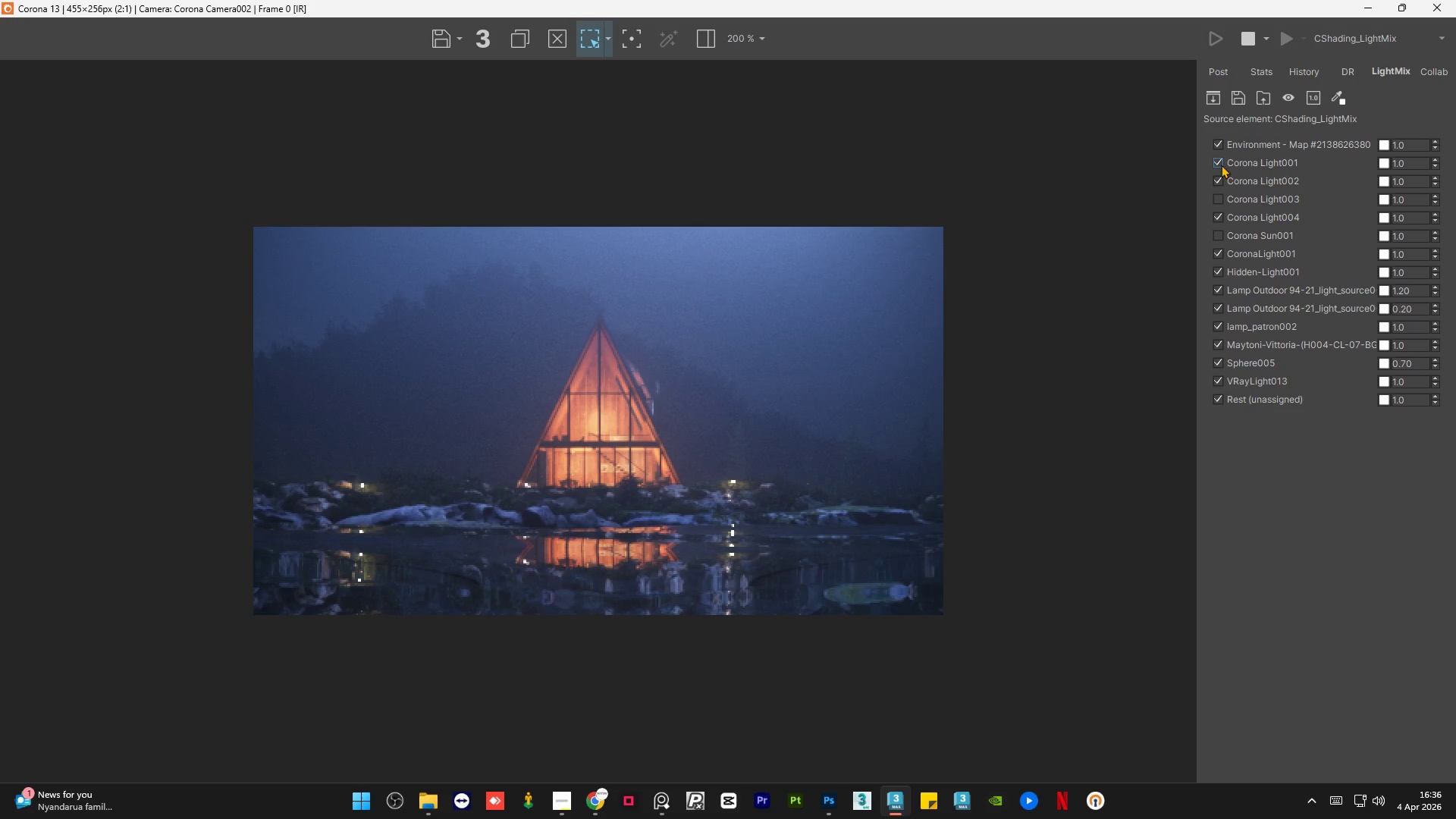 
left_click([1221, 163])
 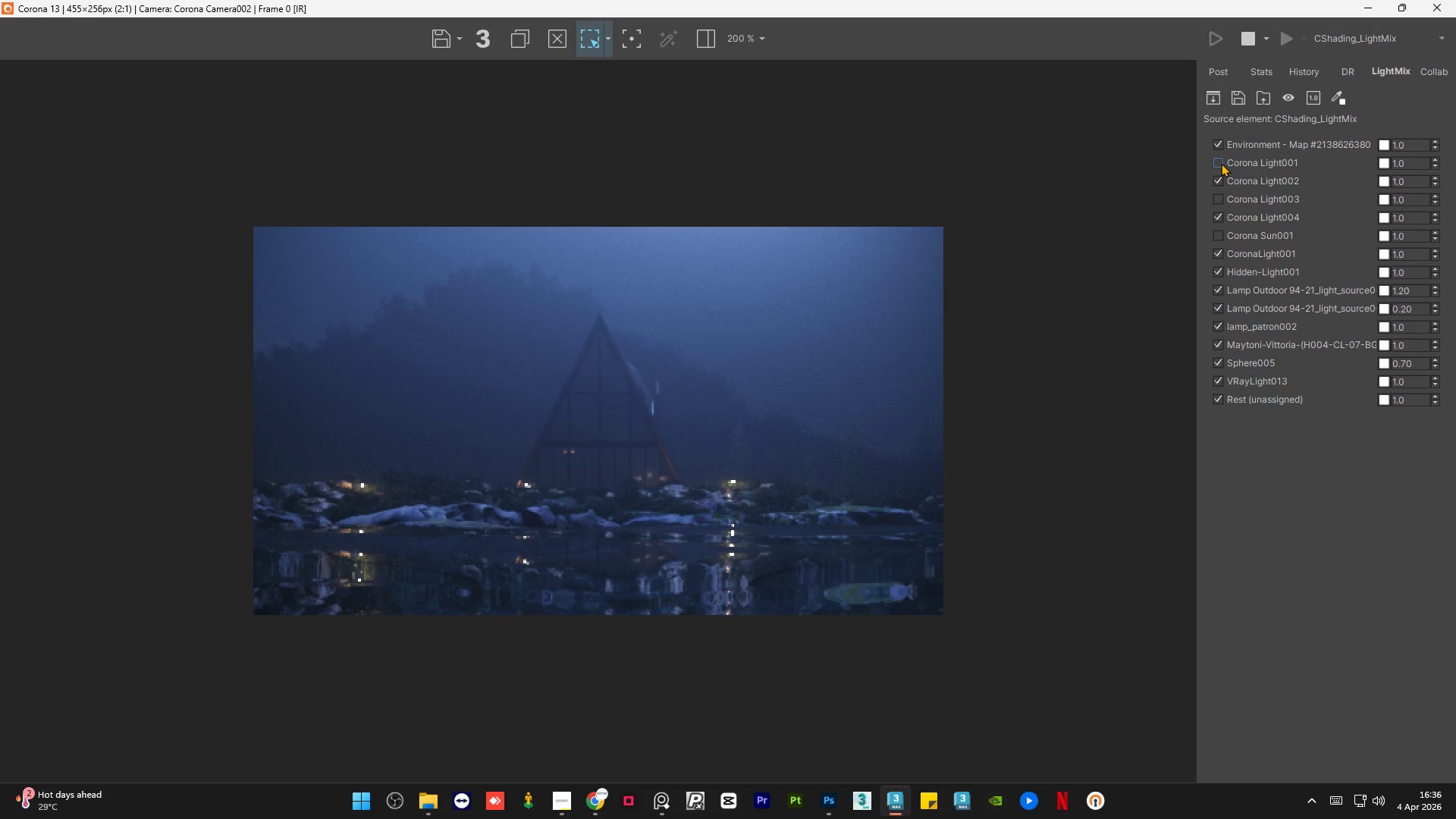 
left_click([1221, 163])
 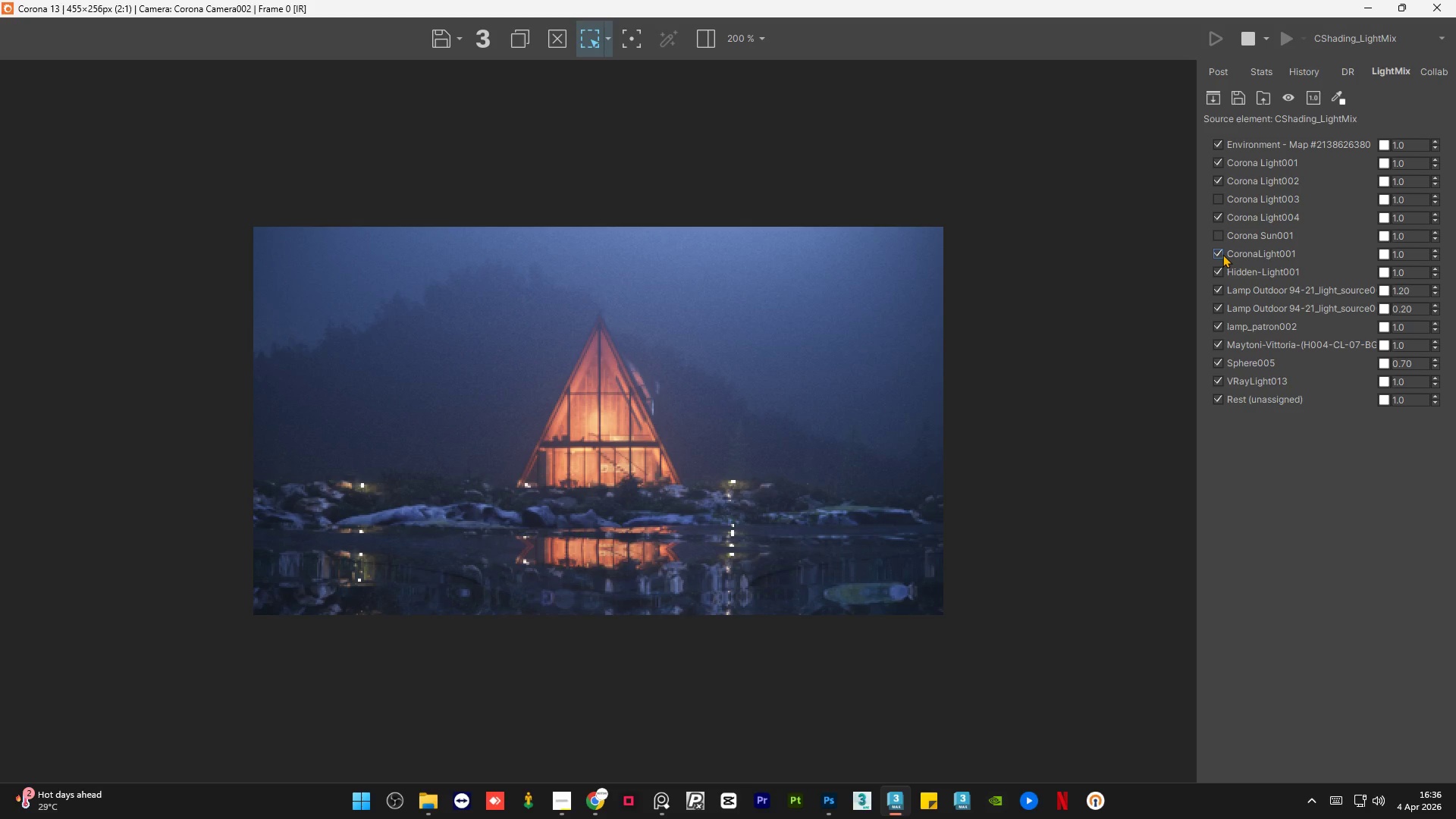 
left_click([1222, 254])
 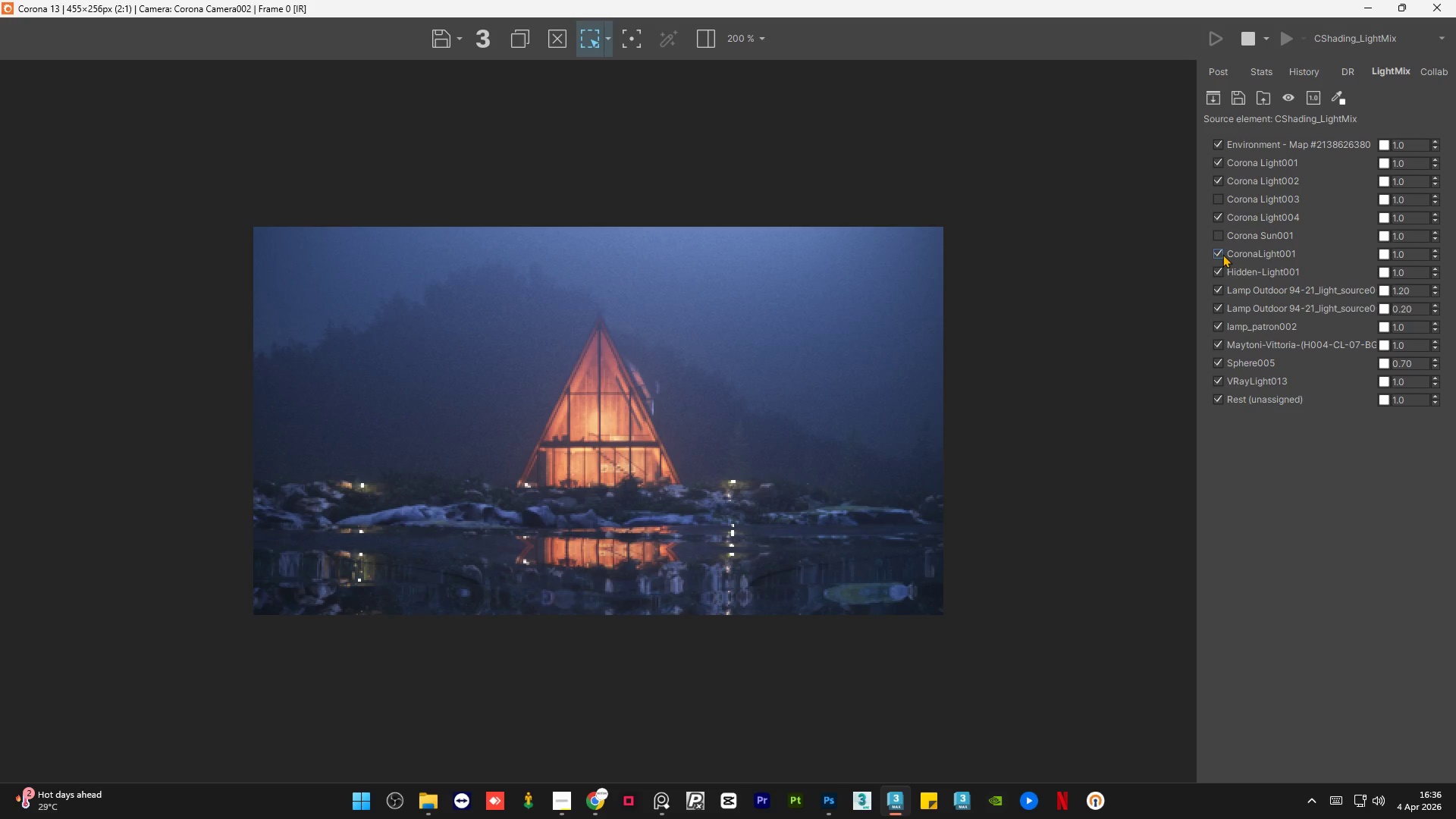 
double_click([1222, 254])
 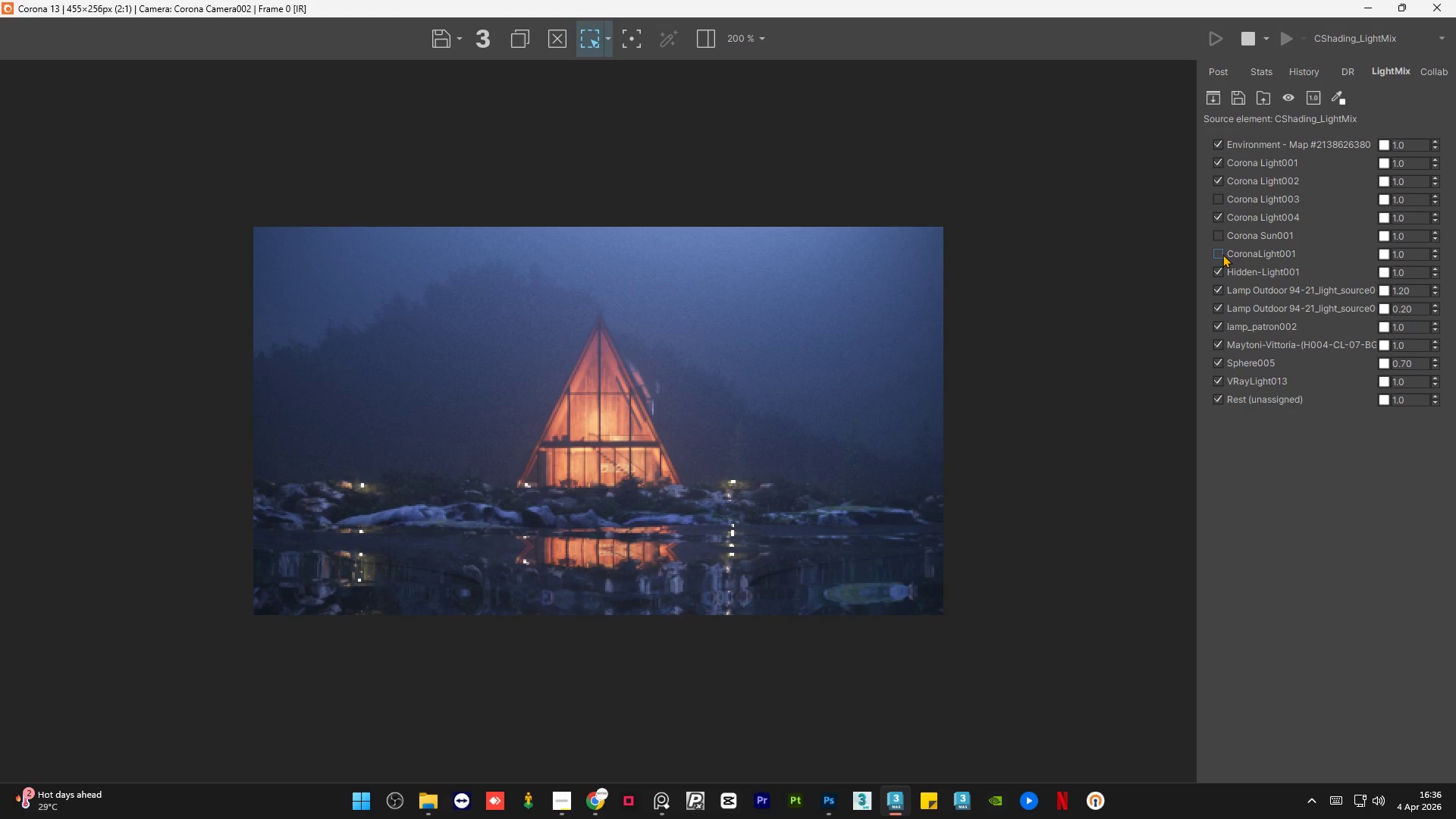 
left_click([1222, 254])
 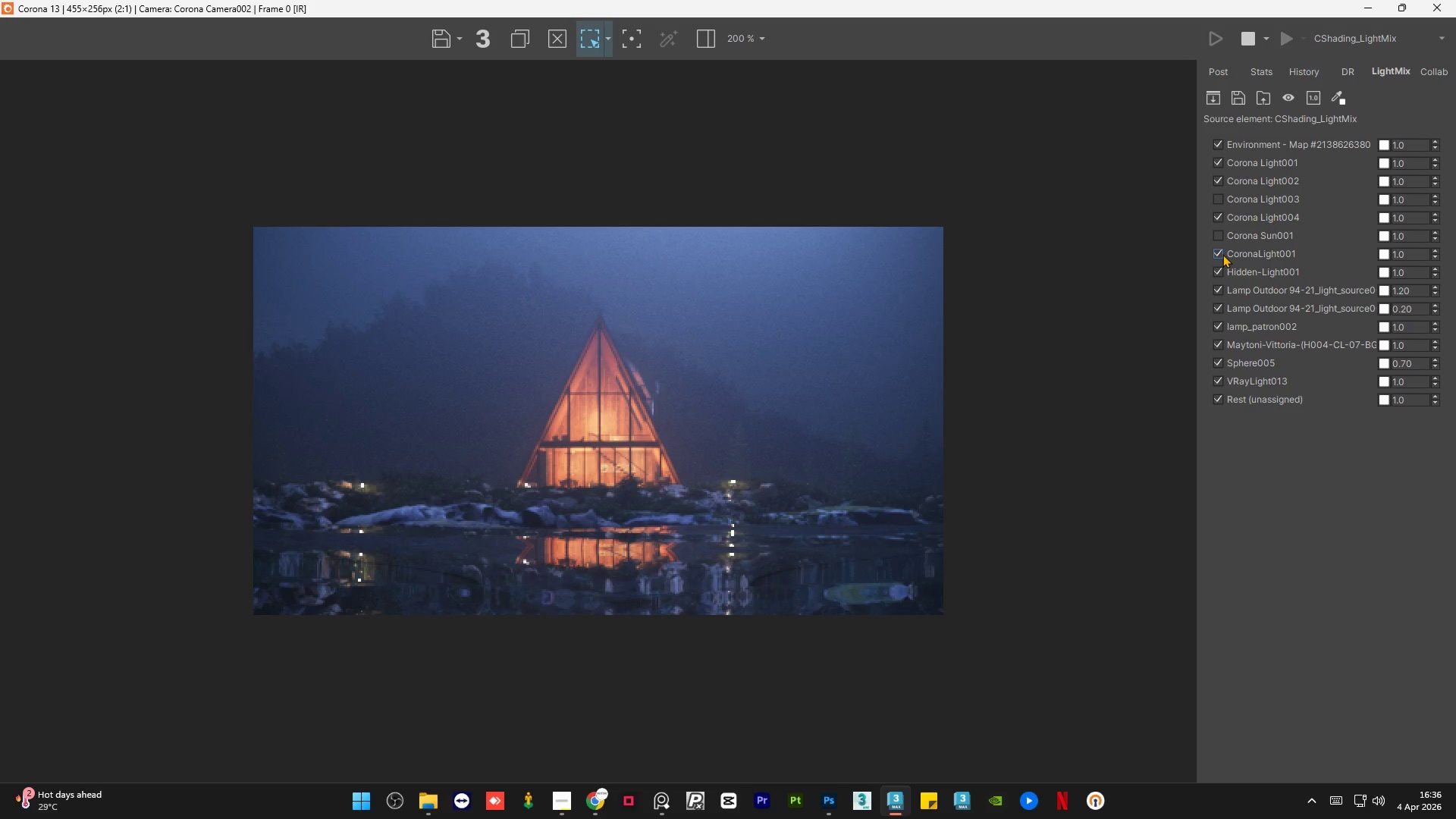 
left_click([1222, 254])
 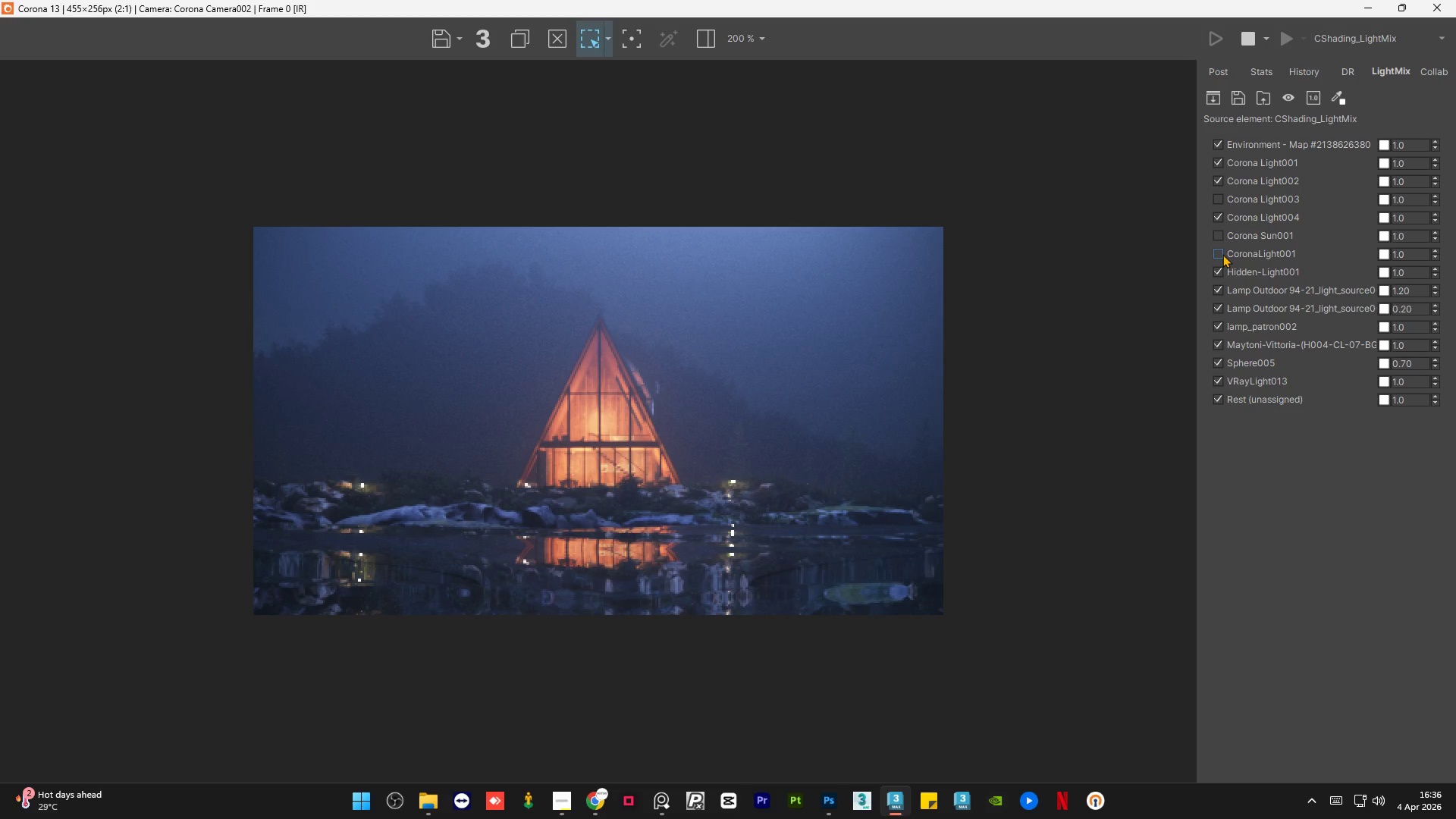 
left_click([1222, 254])
 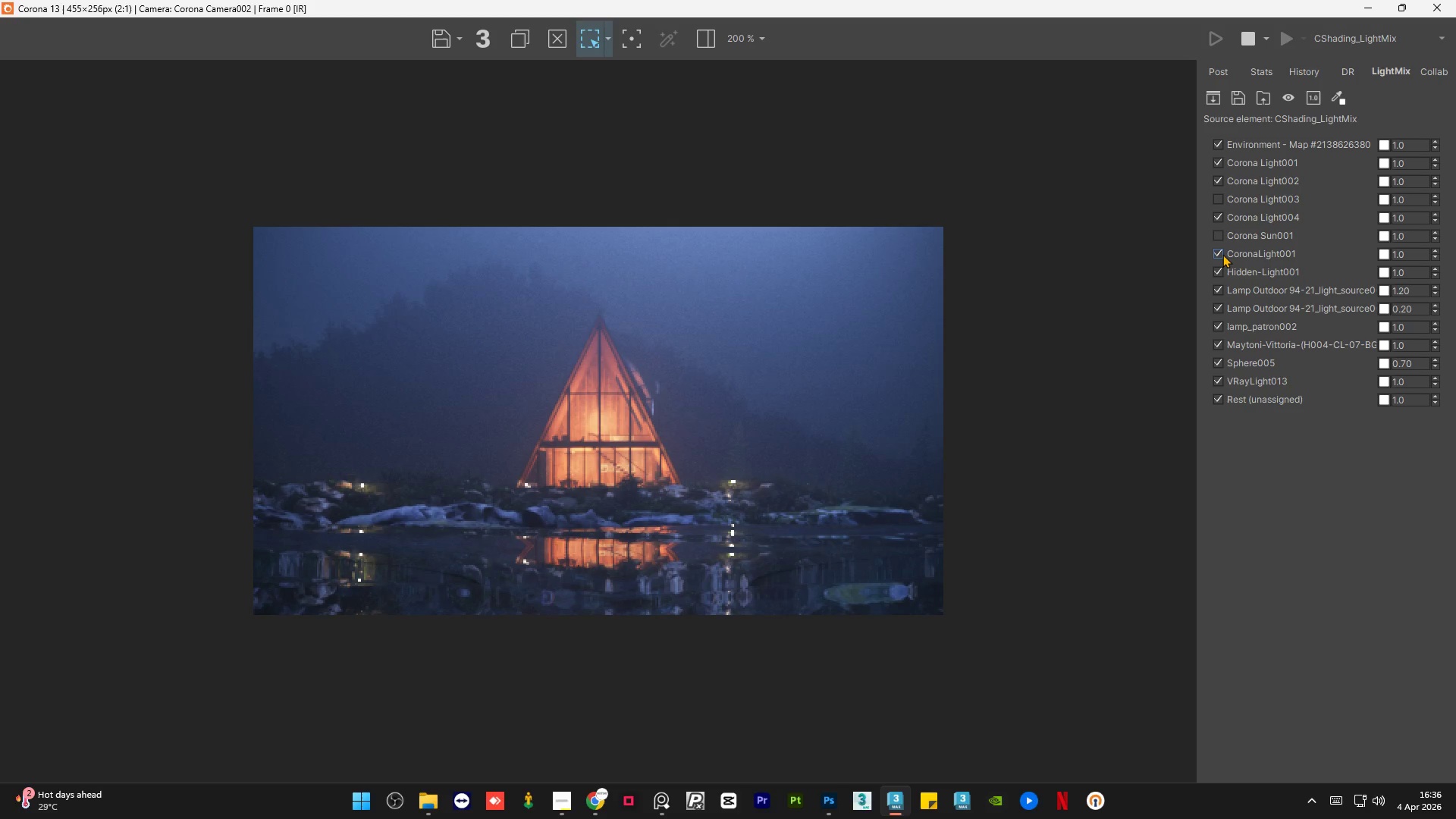 
left_click([1222, 254])
 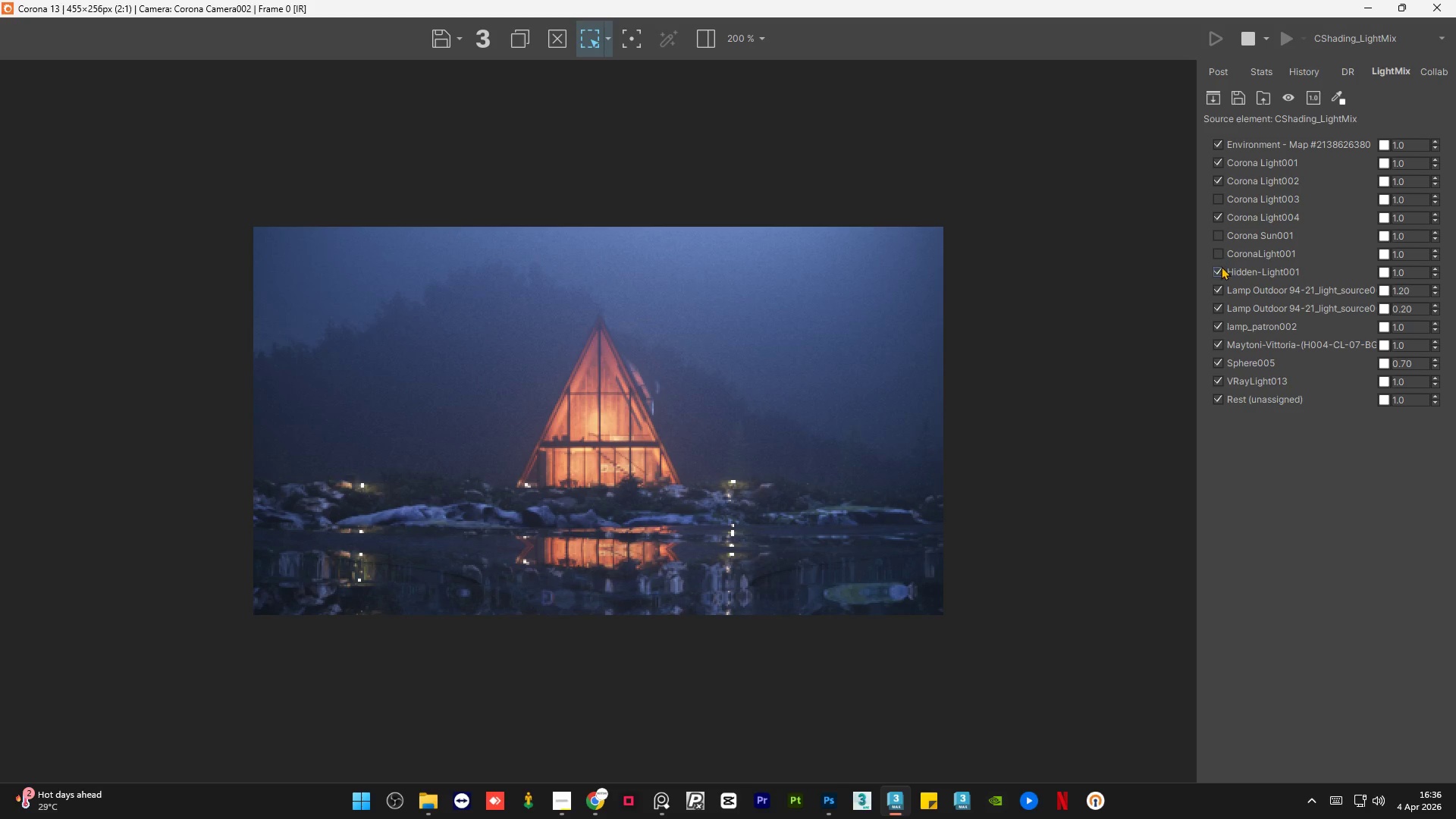 
left_click([1220, 268])
 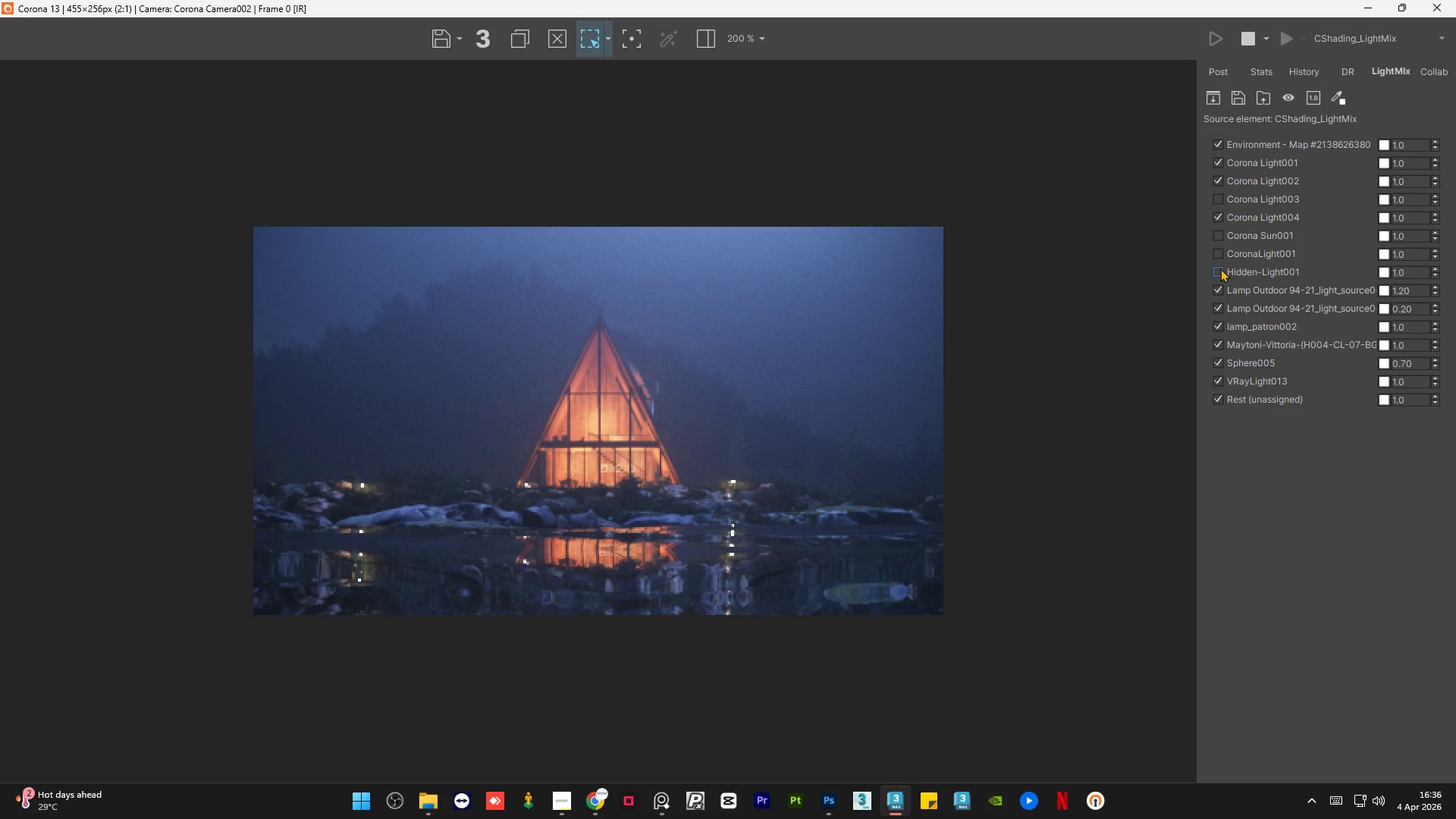 
left_click([1220, 268])
 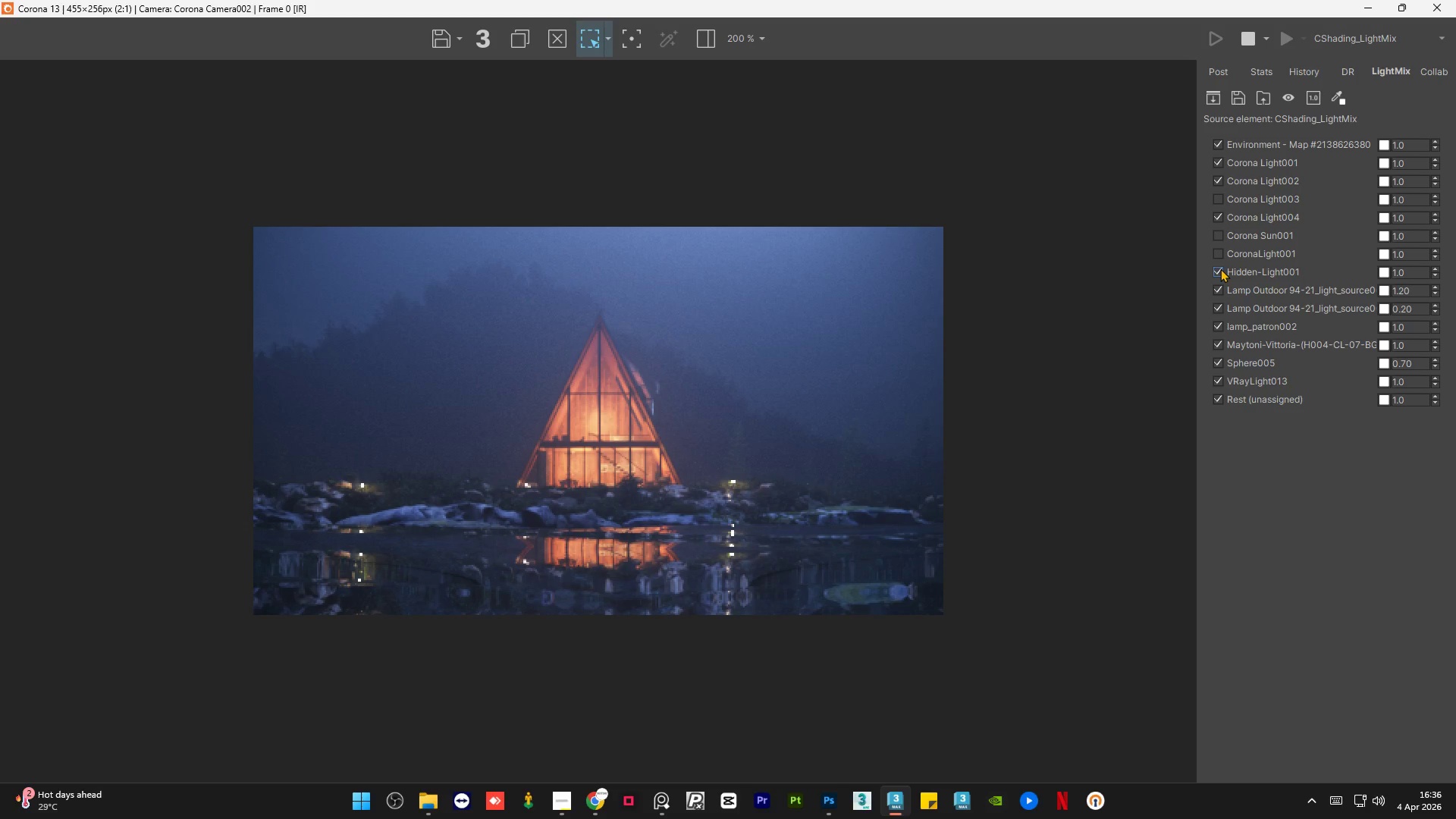 
left_click([1220, 268])
 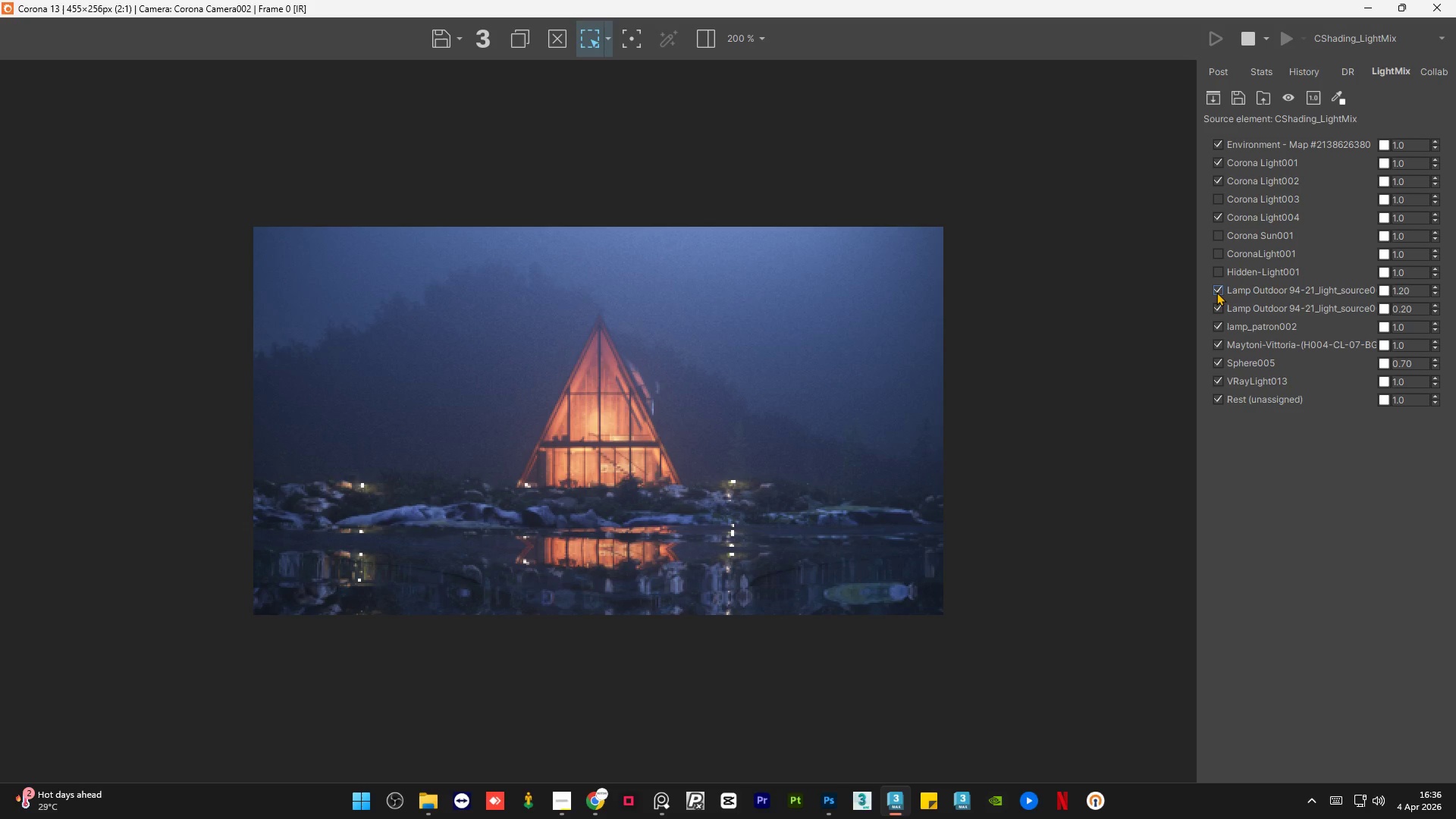 
left_click([1216, 292])
 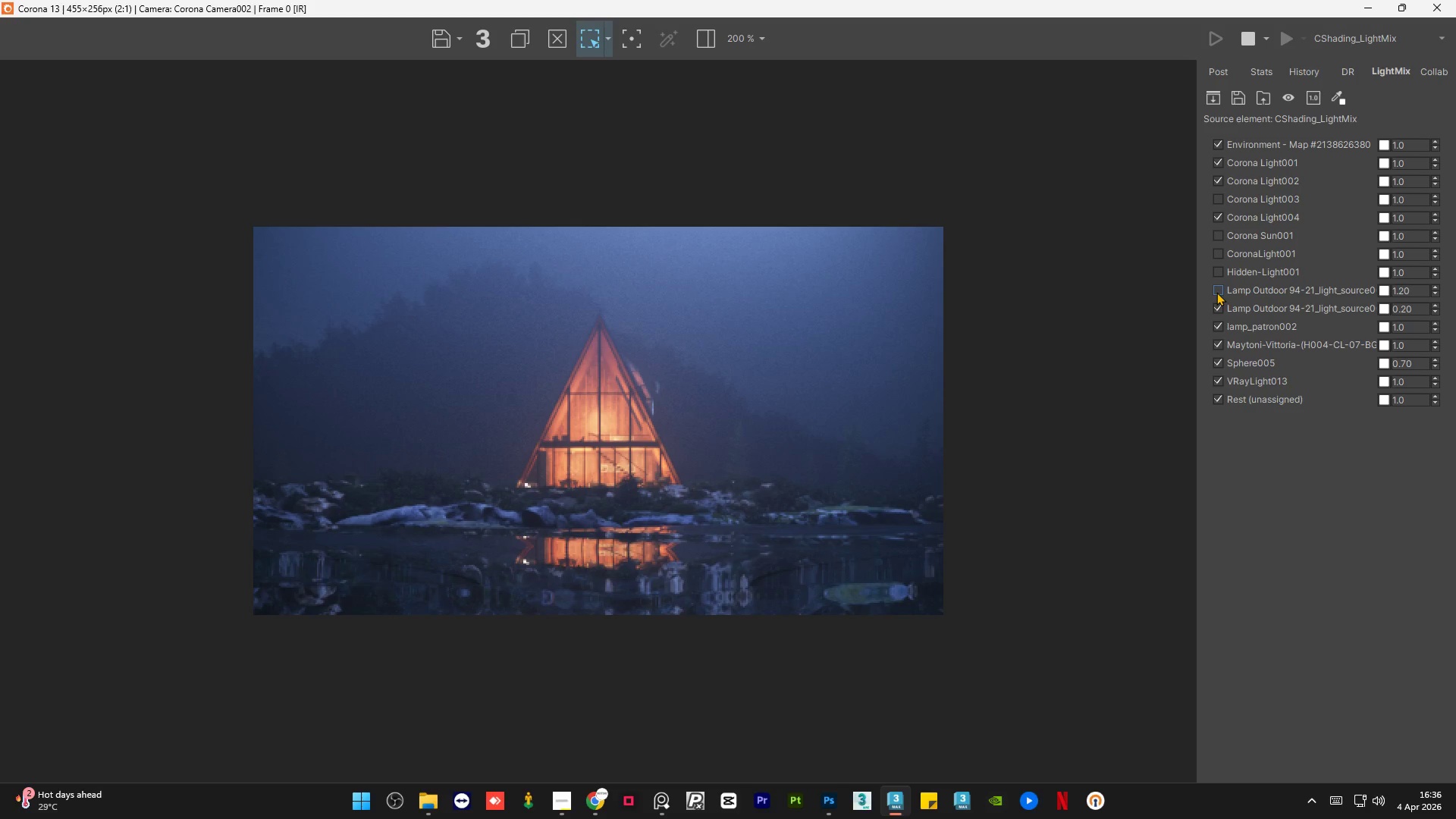 
left_click([1216, 292])
 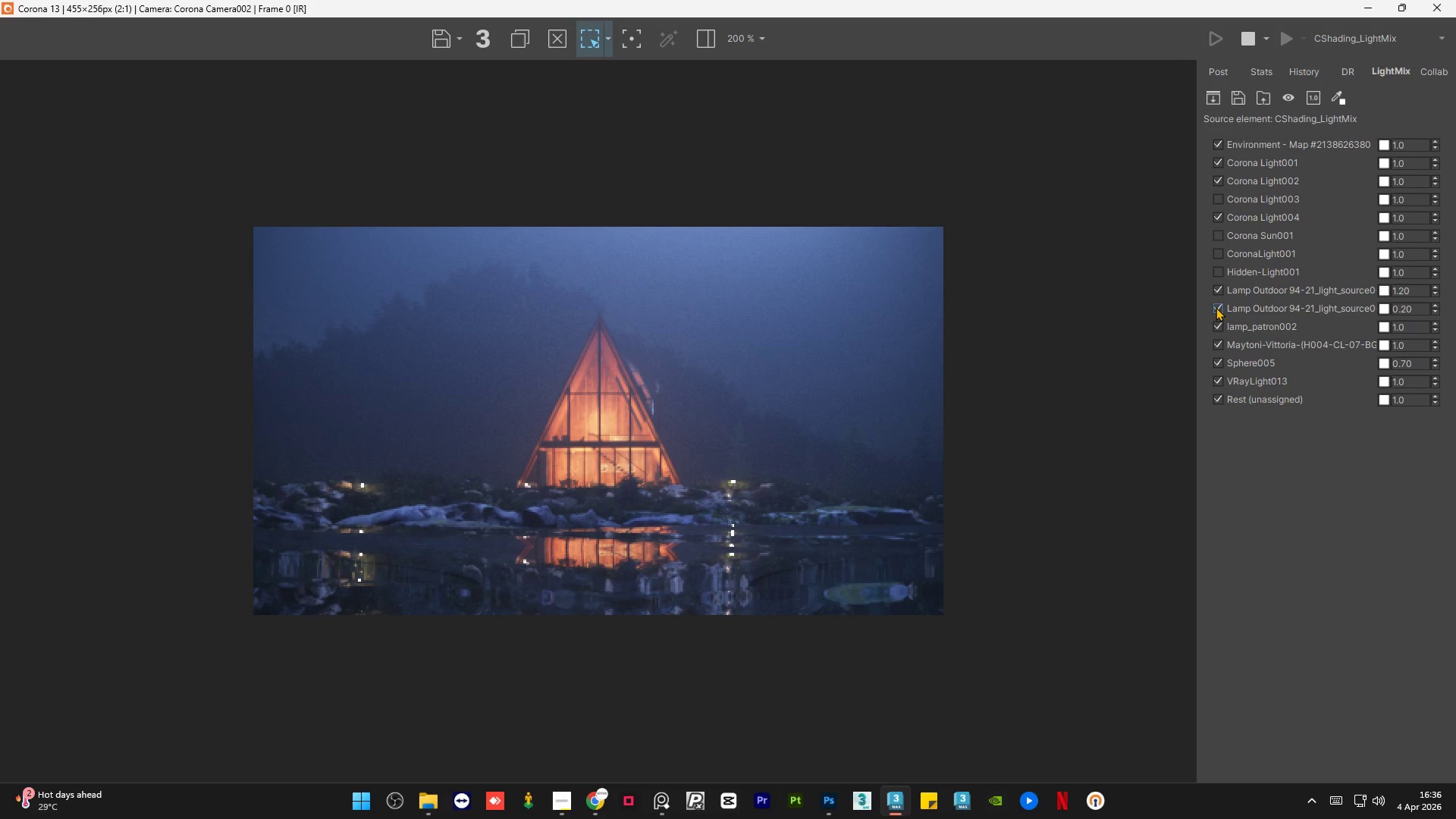 
left_click([1216, 307])
 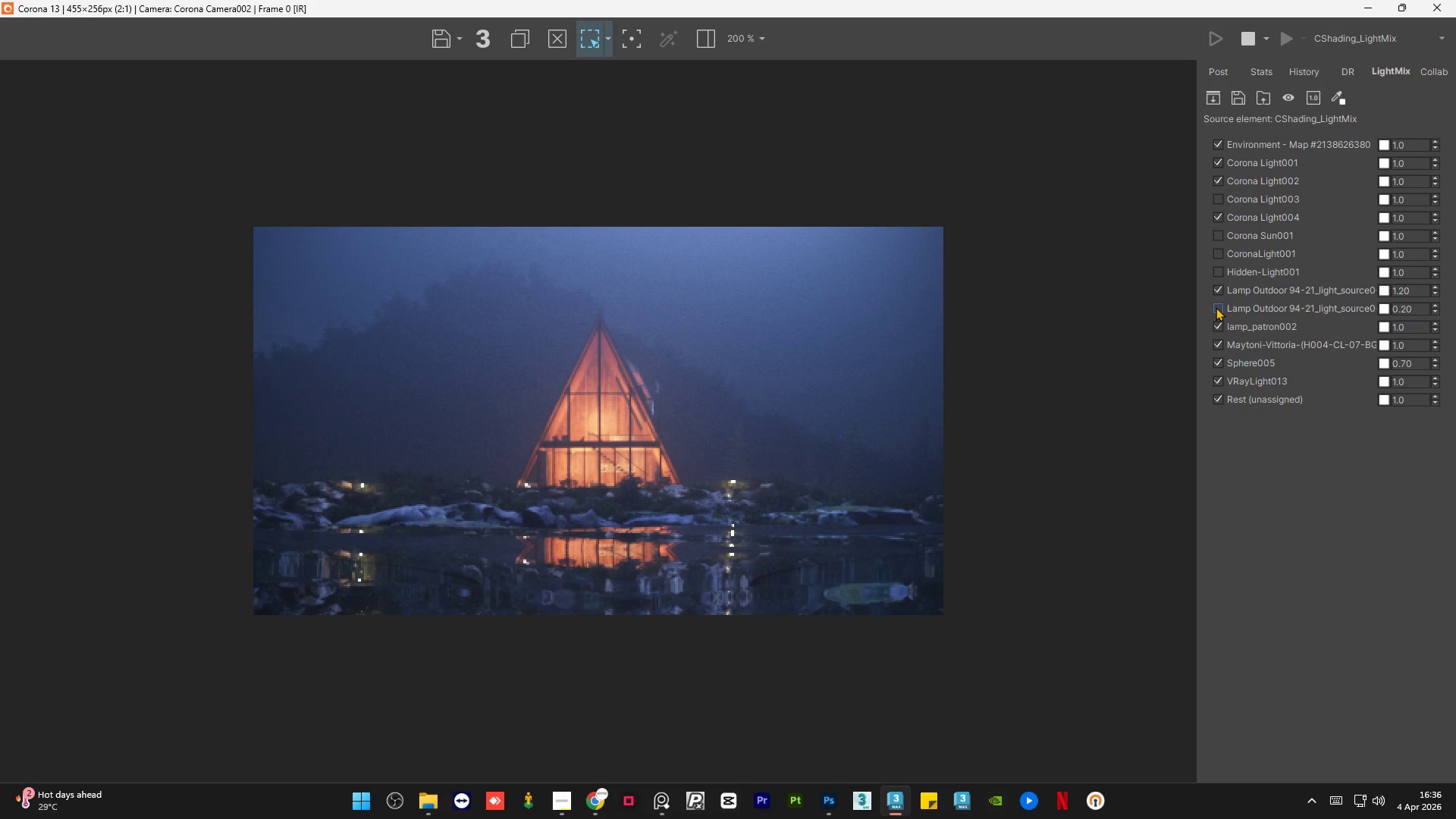 
left_click([1216, 307])
 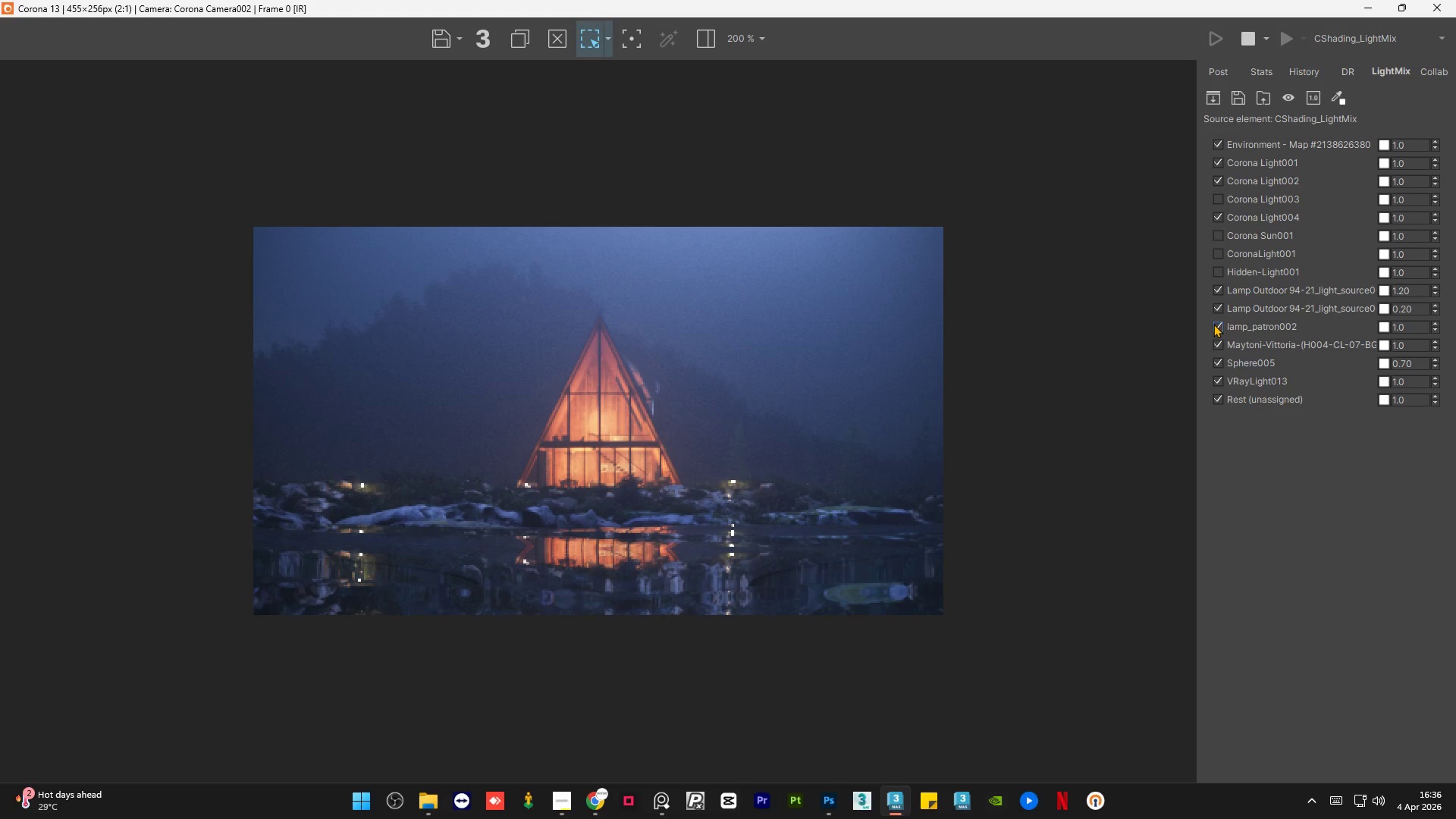 
left_click([1213, 324])
 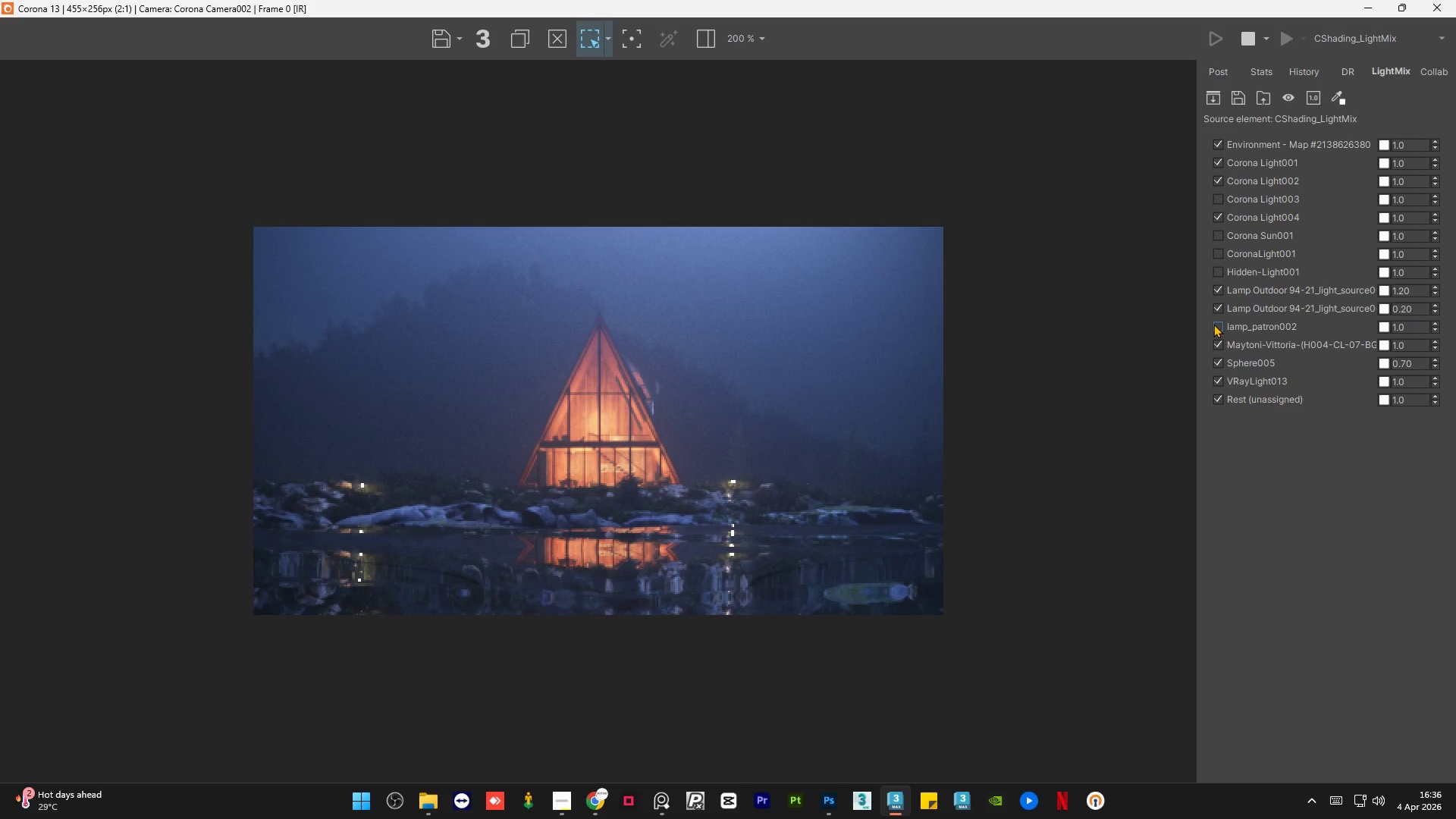 
left_click([1213, 324])
 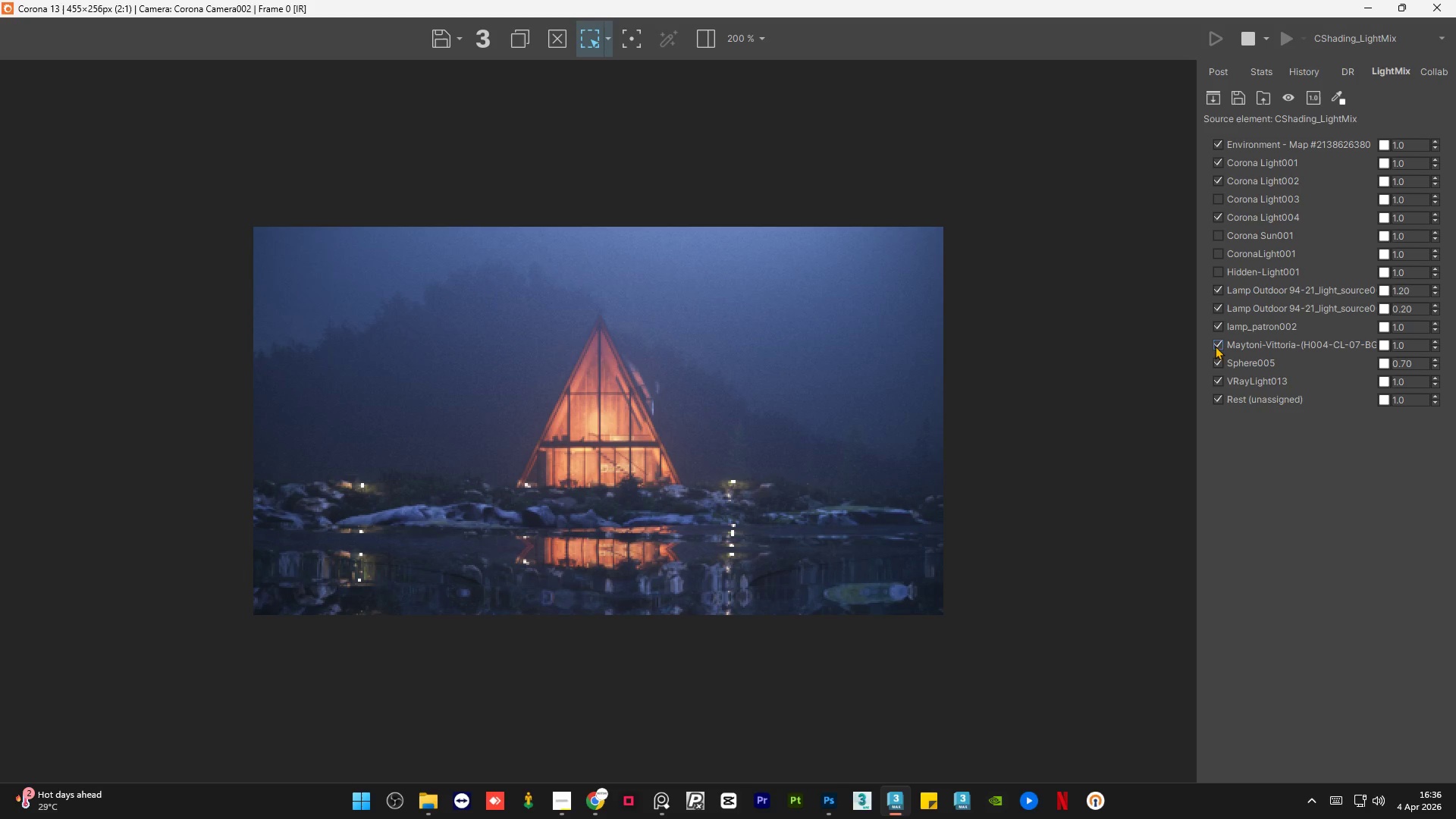 
left_click([1216, 347])
 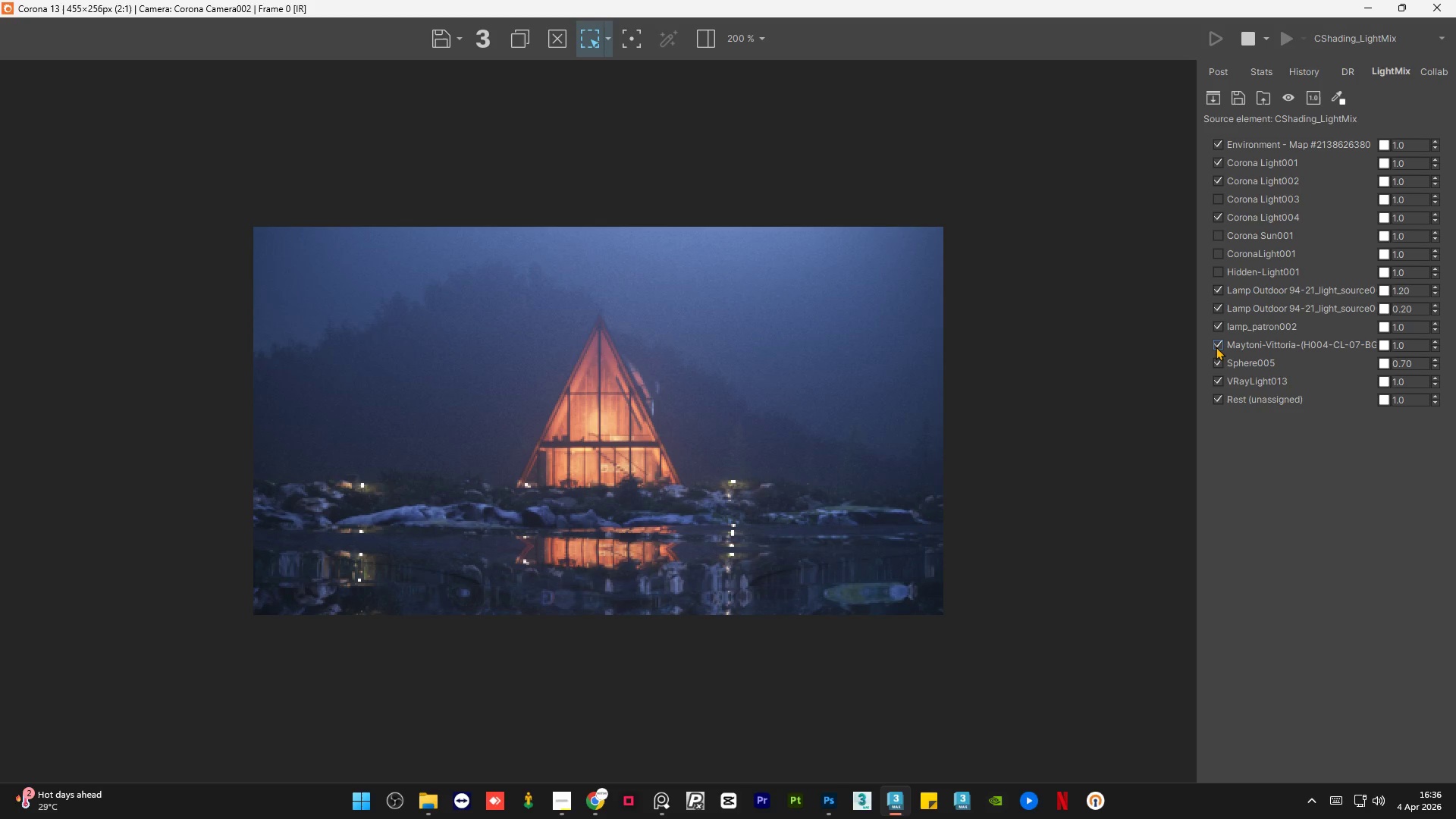 
double_click([1216, 347])
 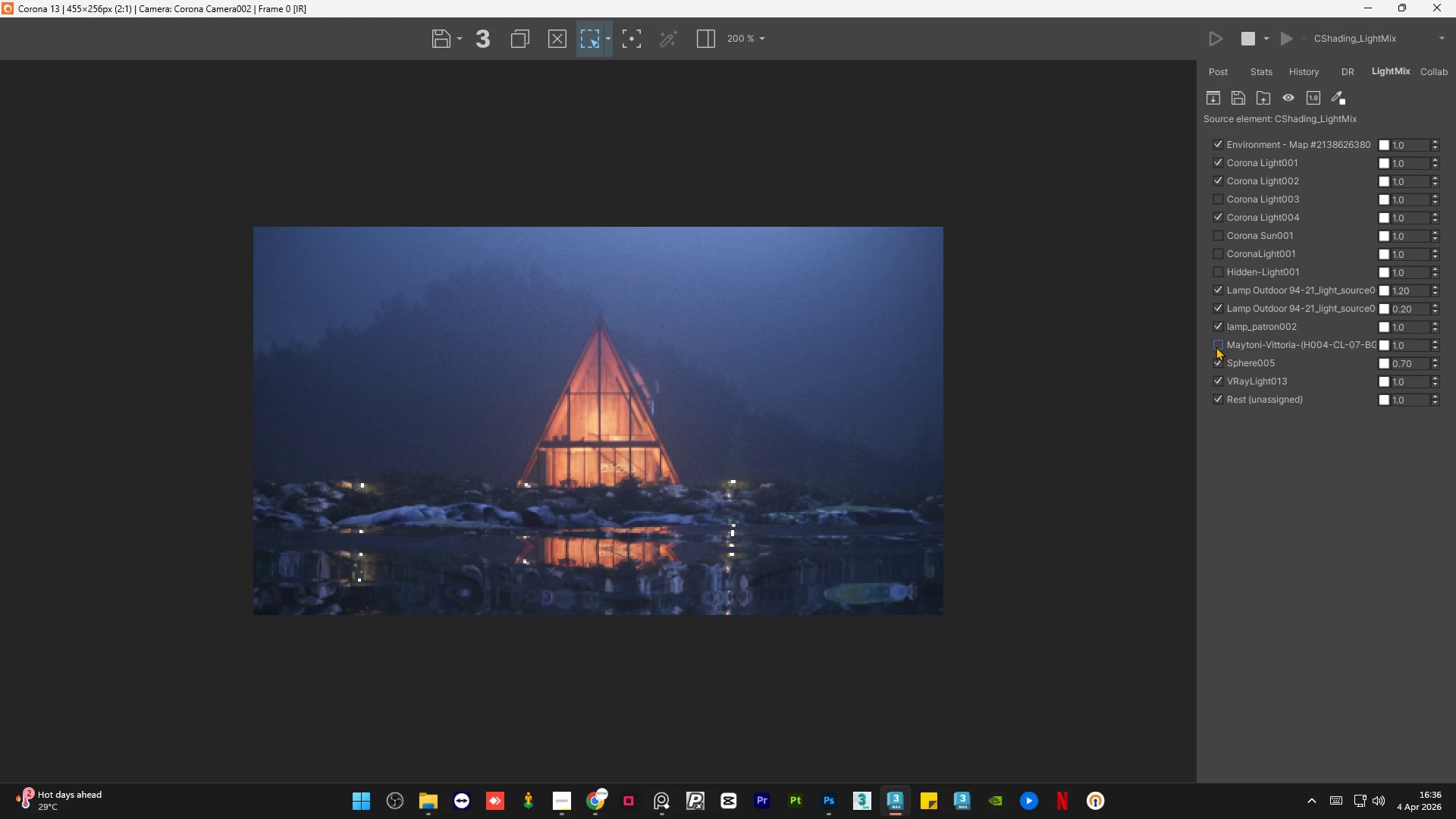 
left_click([1216, 347])
 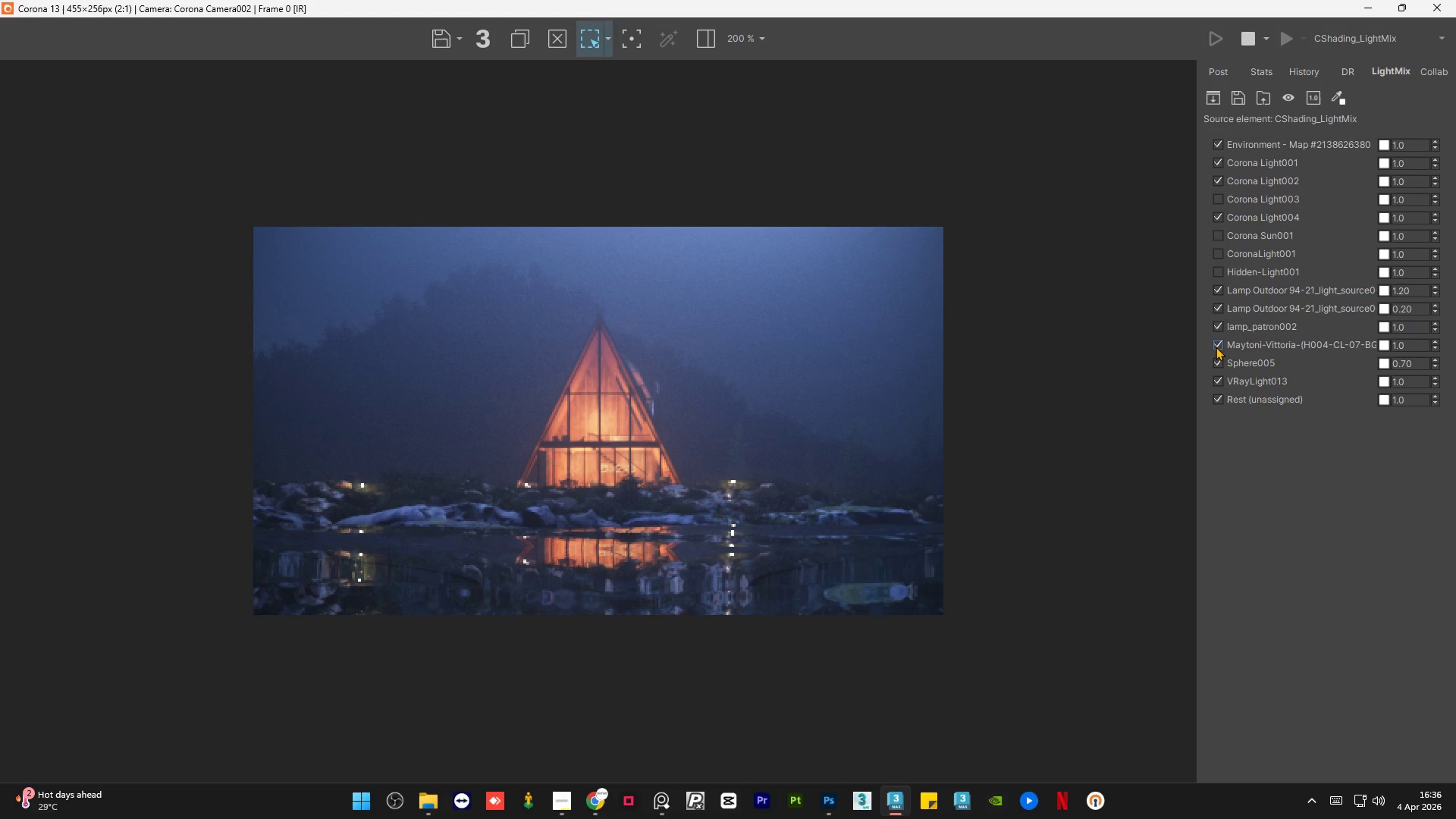 
left_click([1216, 347])
 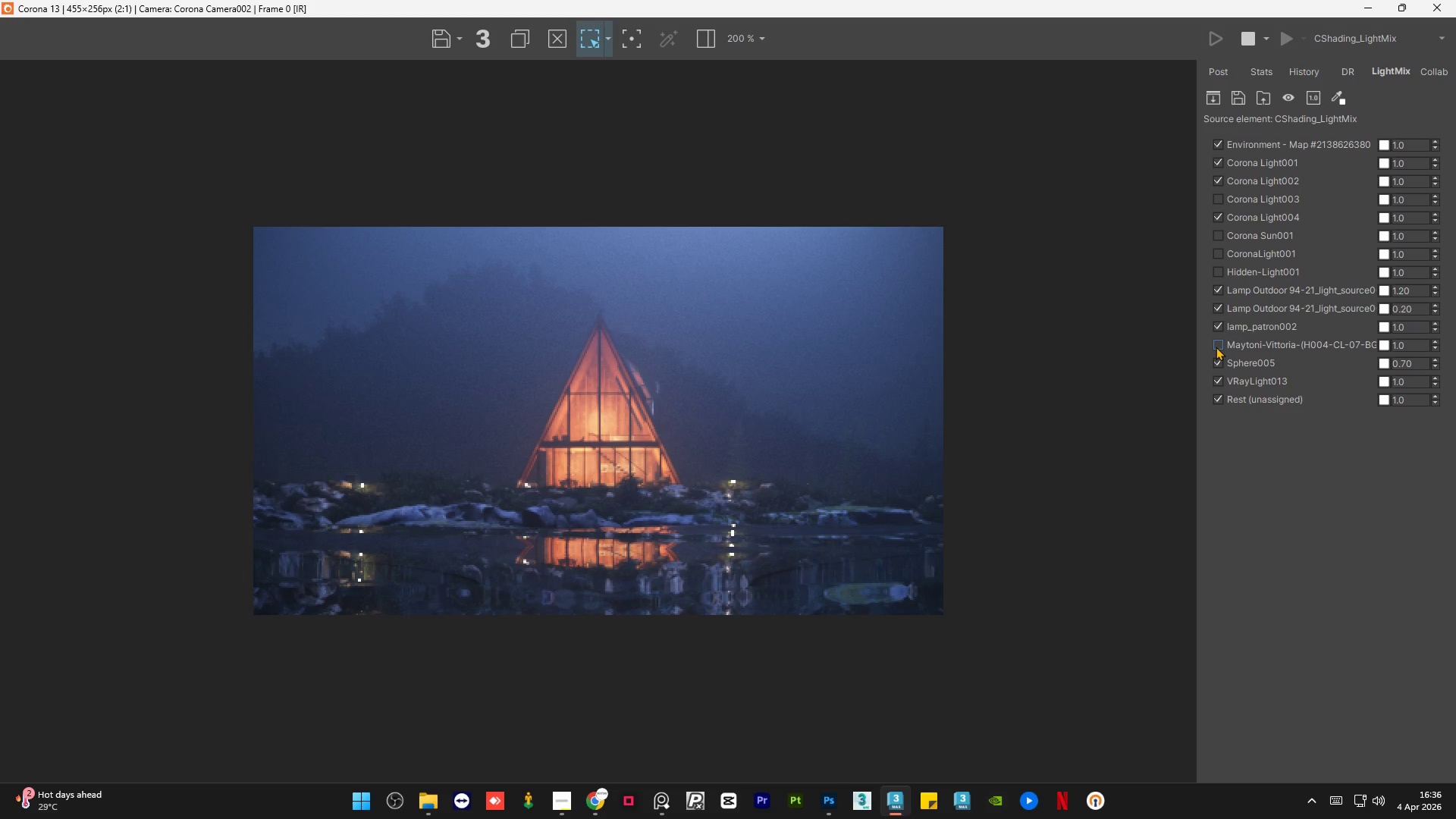 
left_click([1216, 347])
 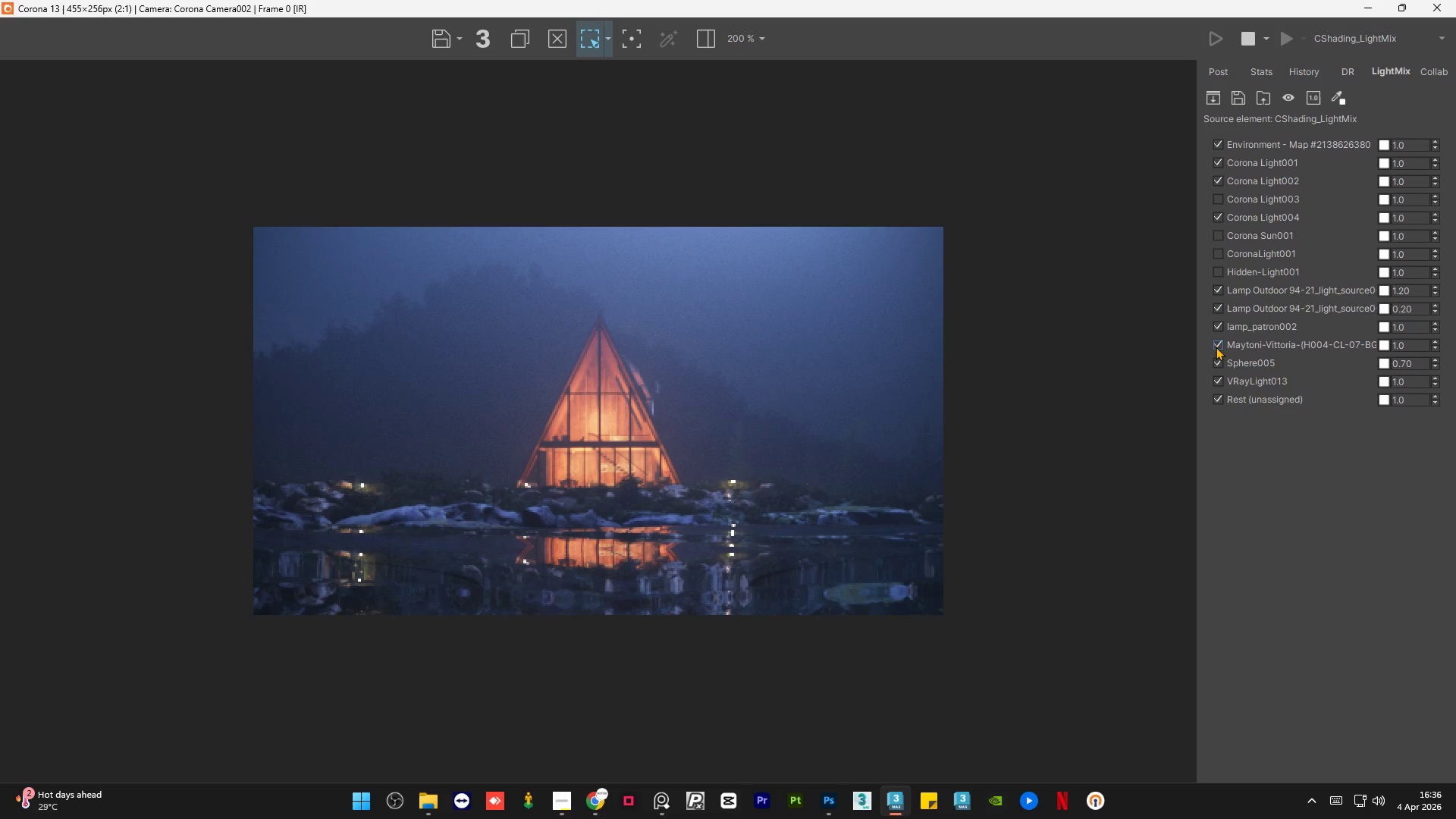 
left_click([1216, 347])
 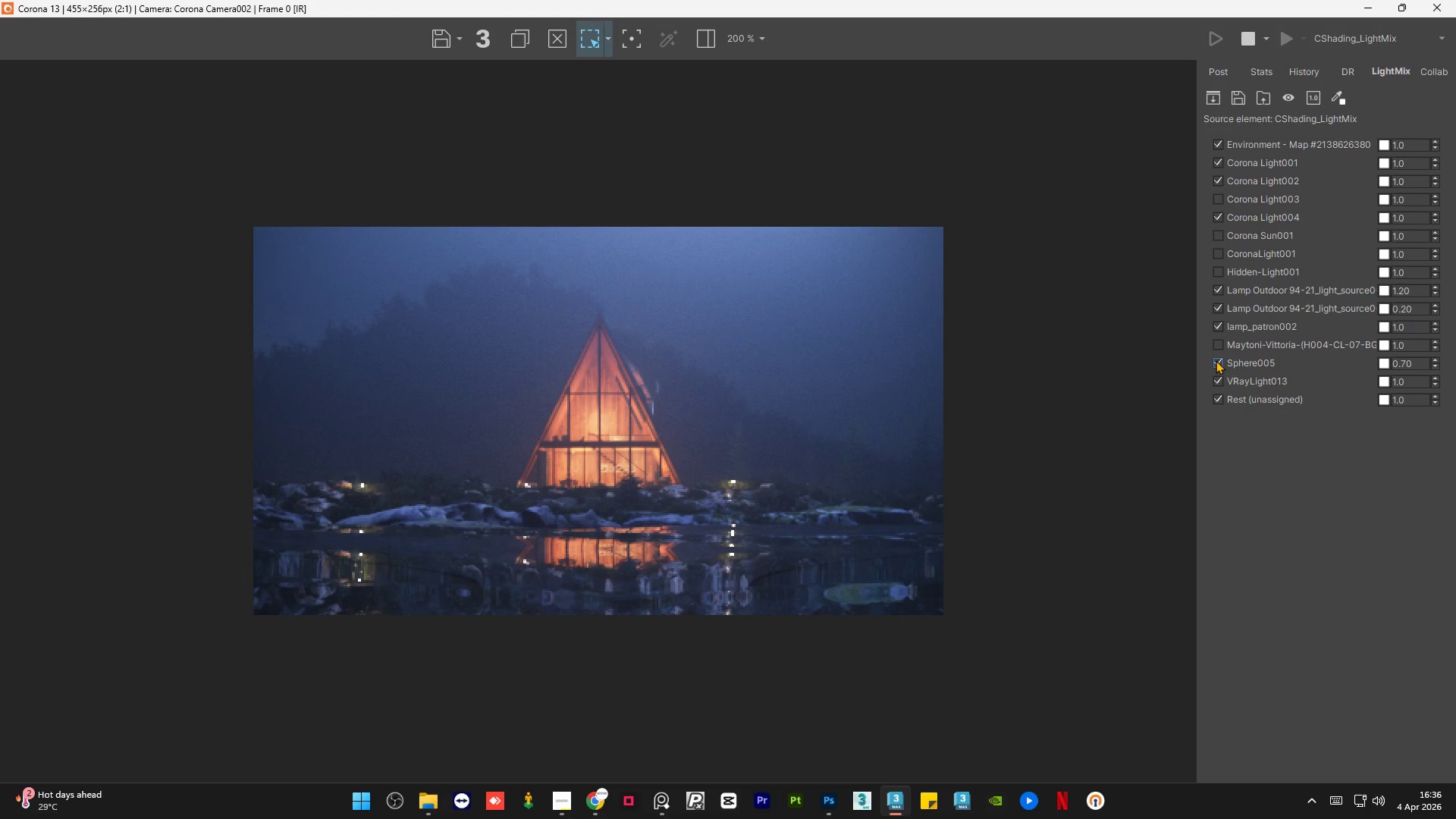 
left_click([1216, 361])
 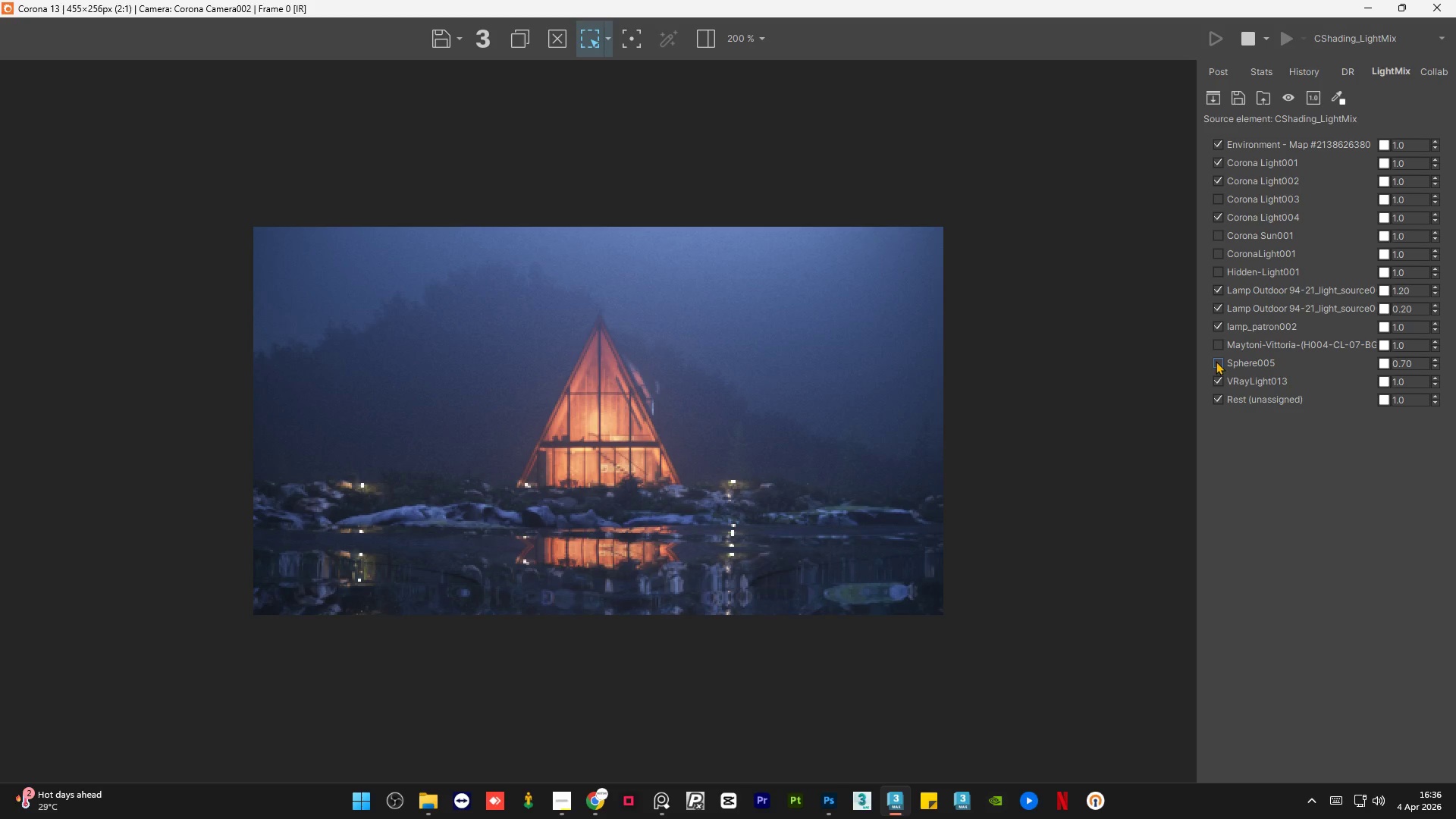 
left_click([1216, 361])
 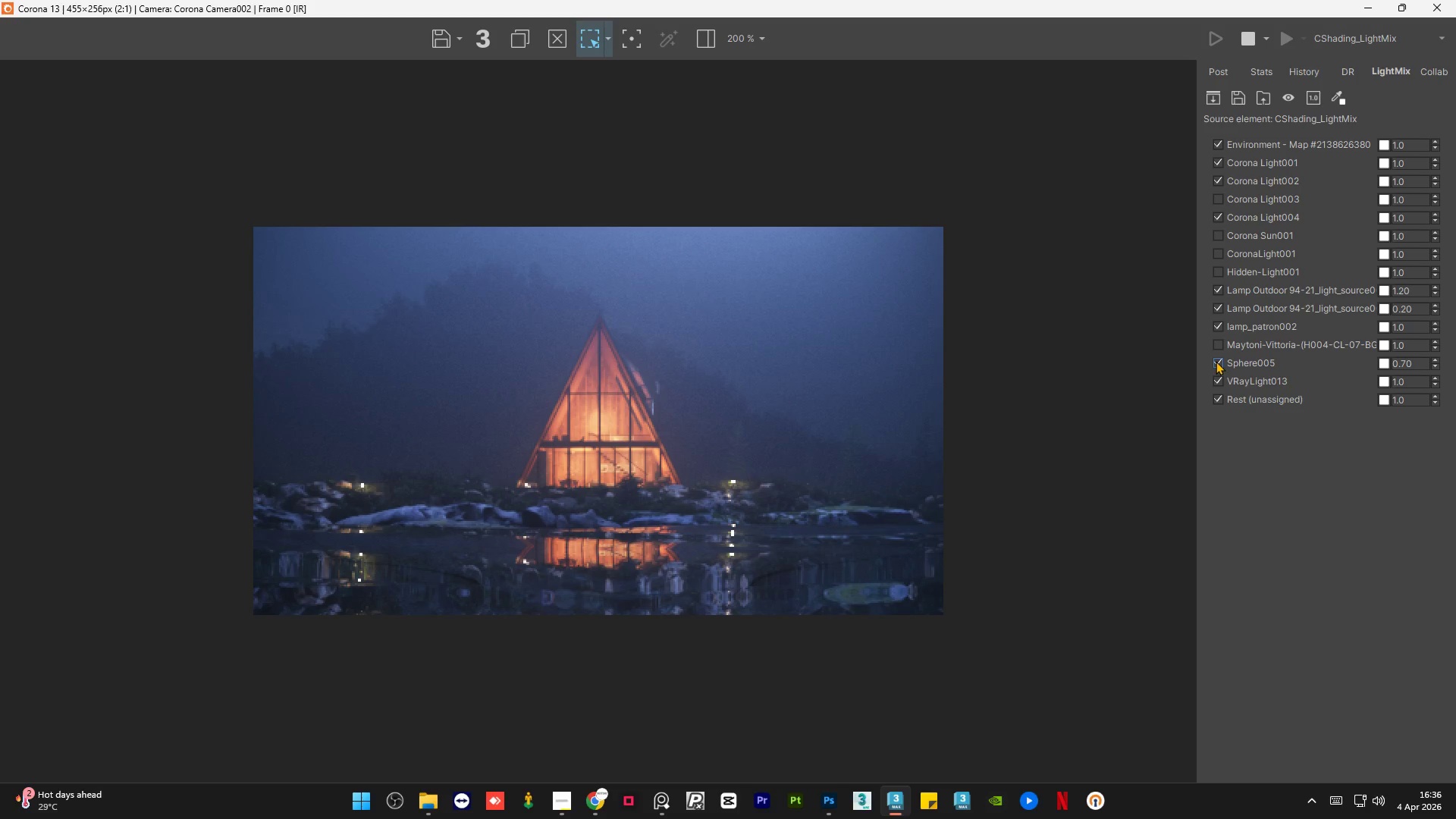 
left_click([1216, 361])
 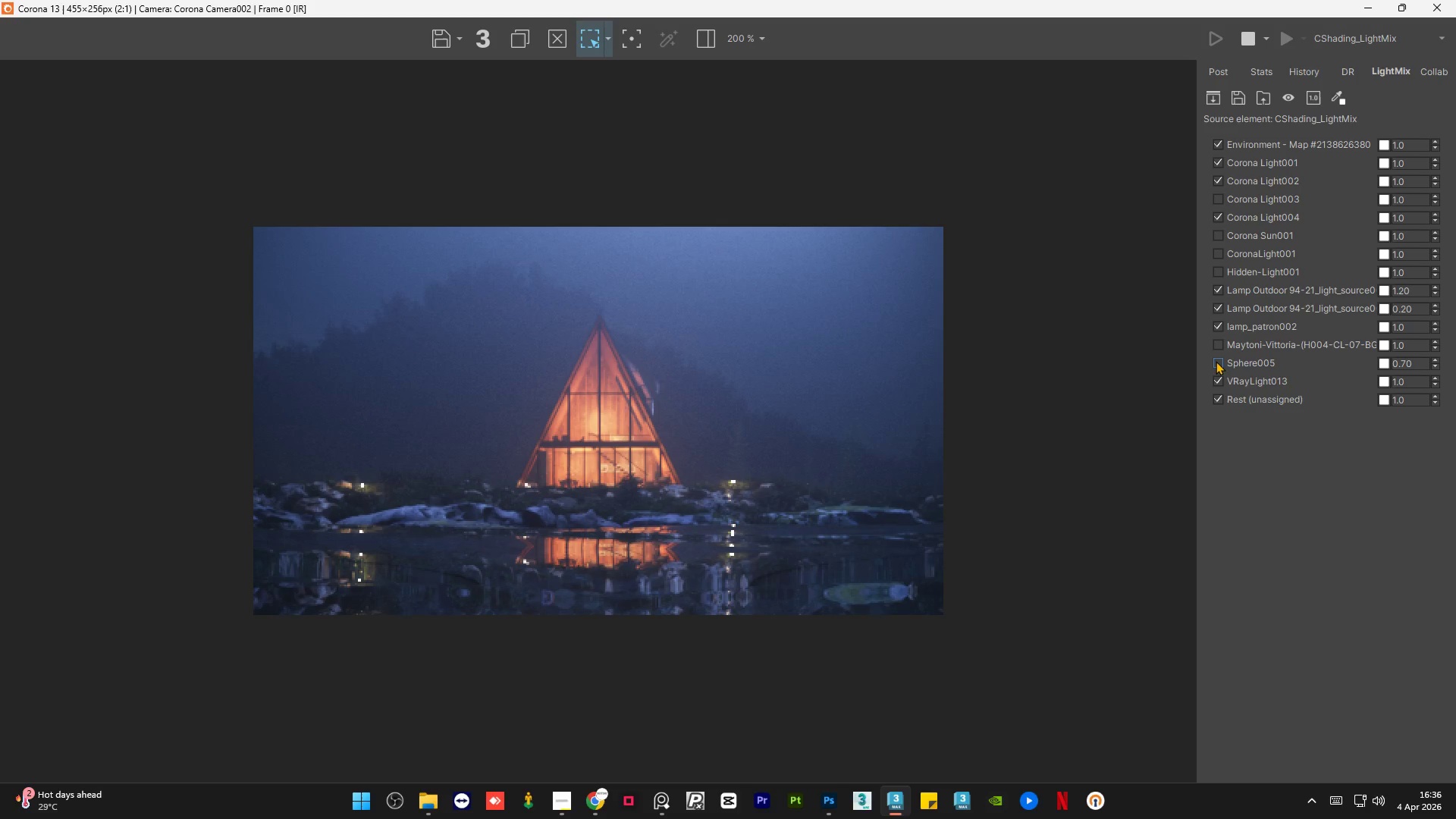 
left_click([1216, 361])
 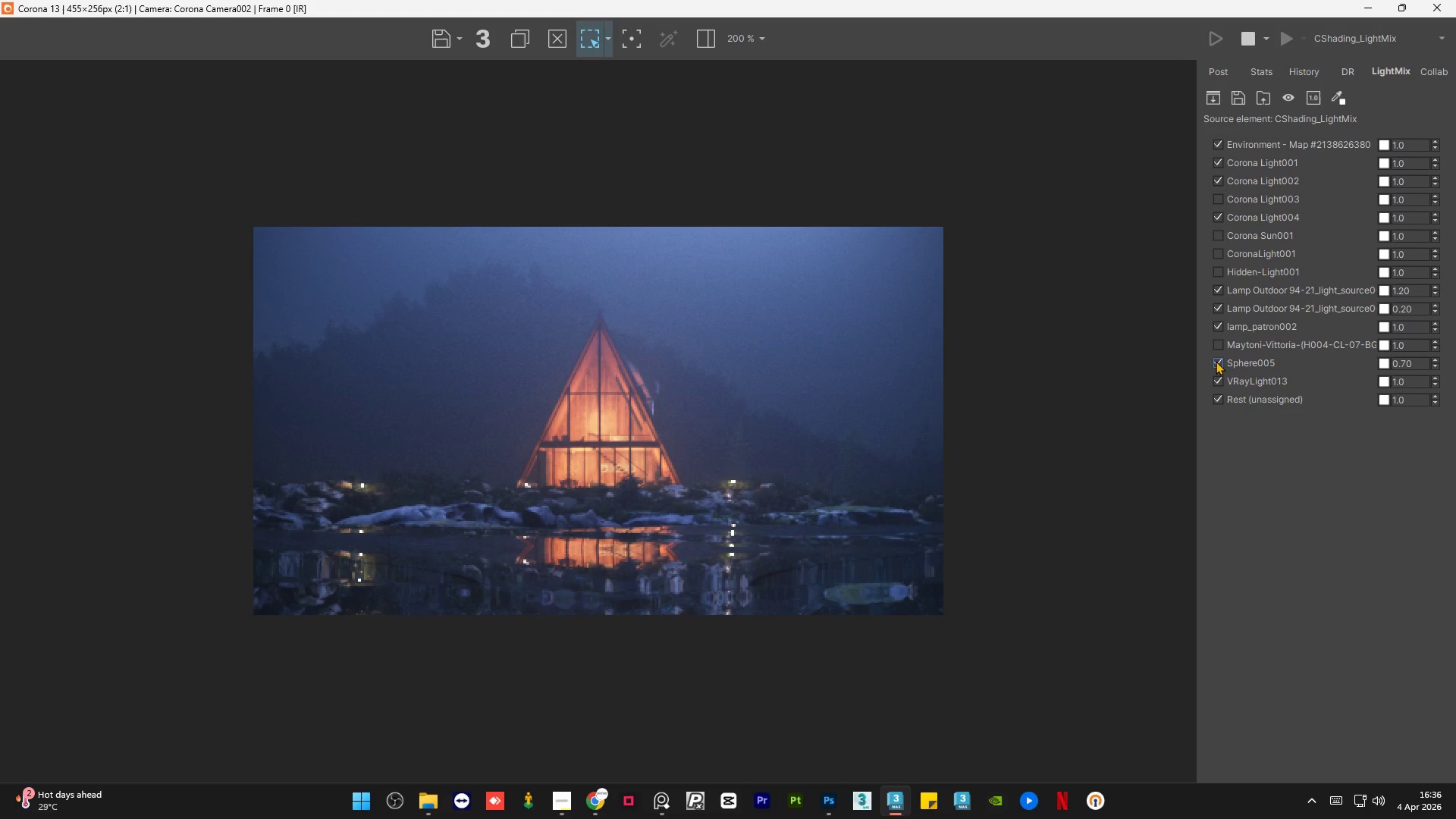 
left_click([1216, 361])
 